 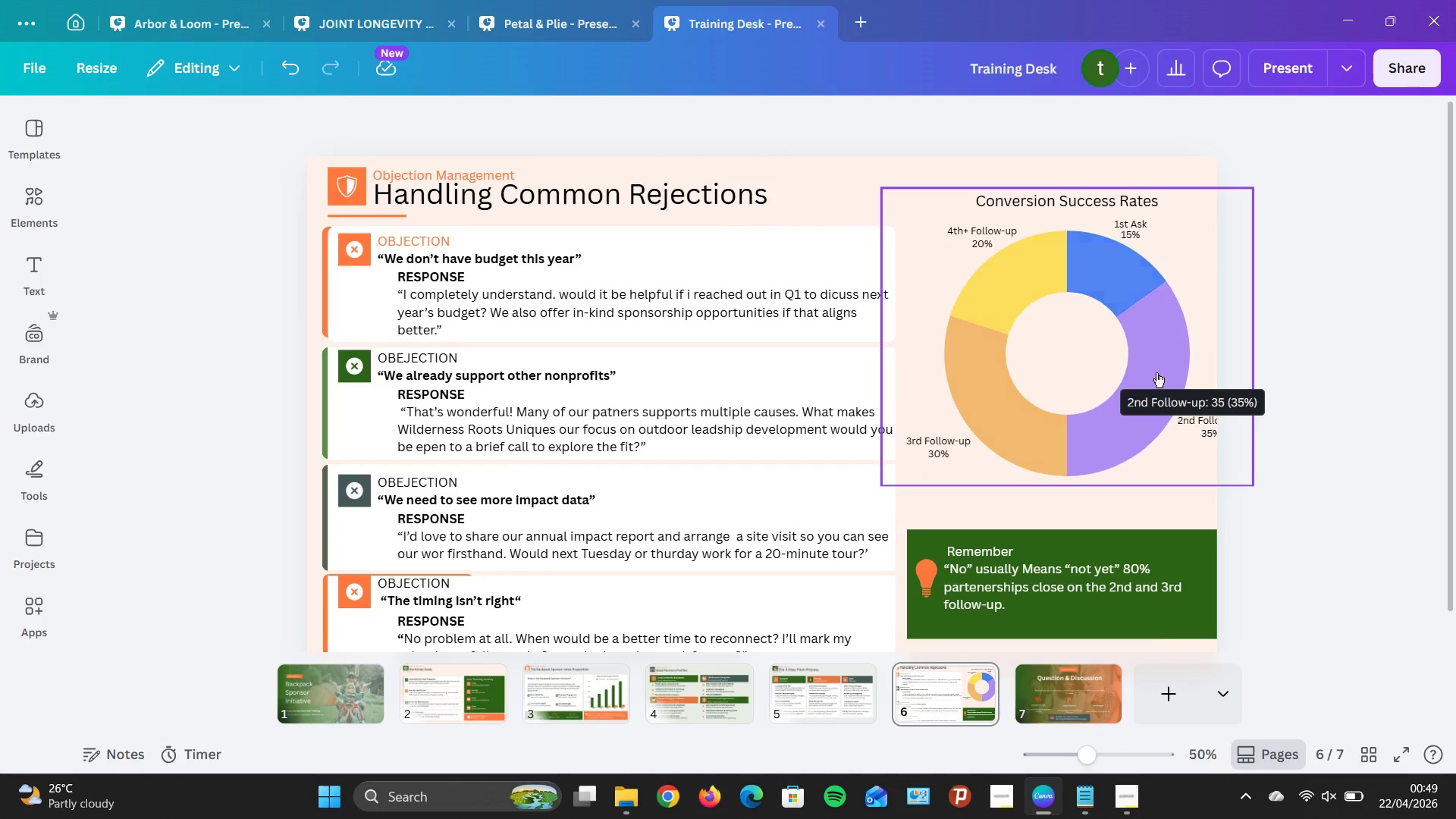 
left_click([1112, 432])
 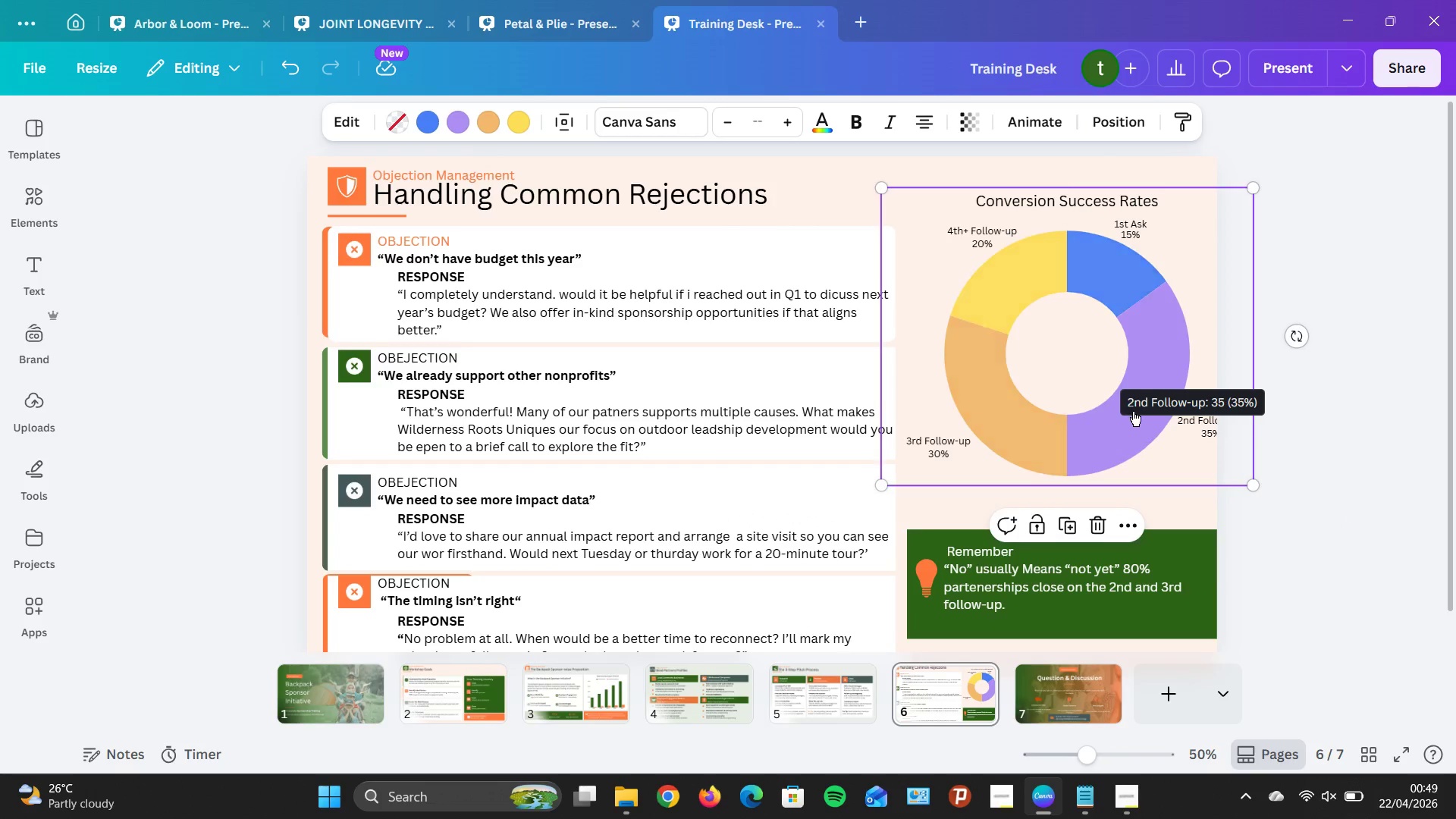 
left_click([1134, 412])
 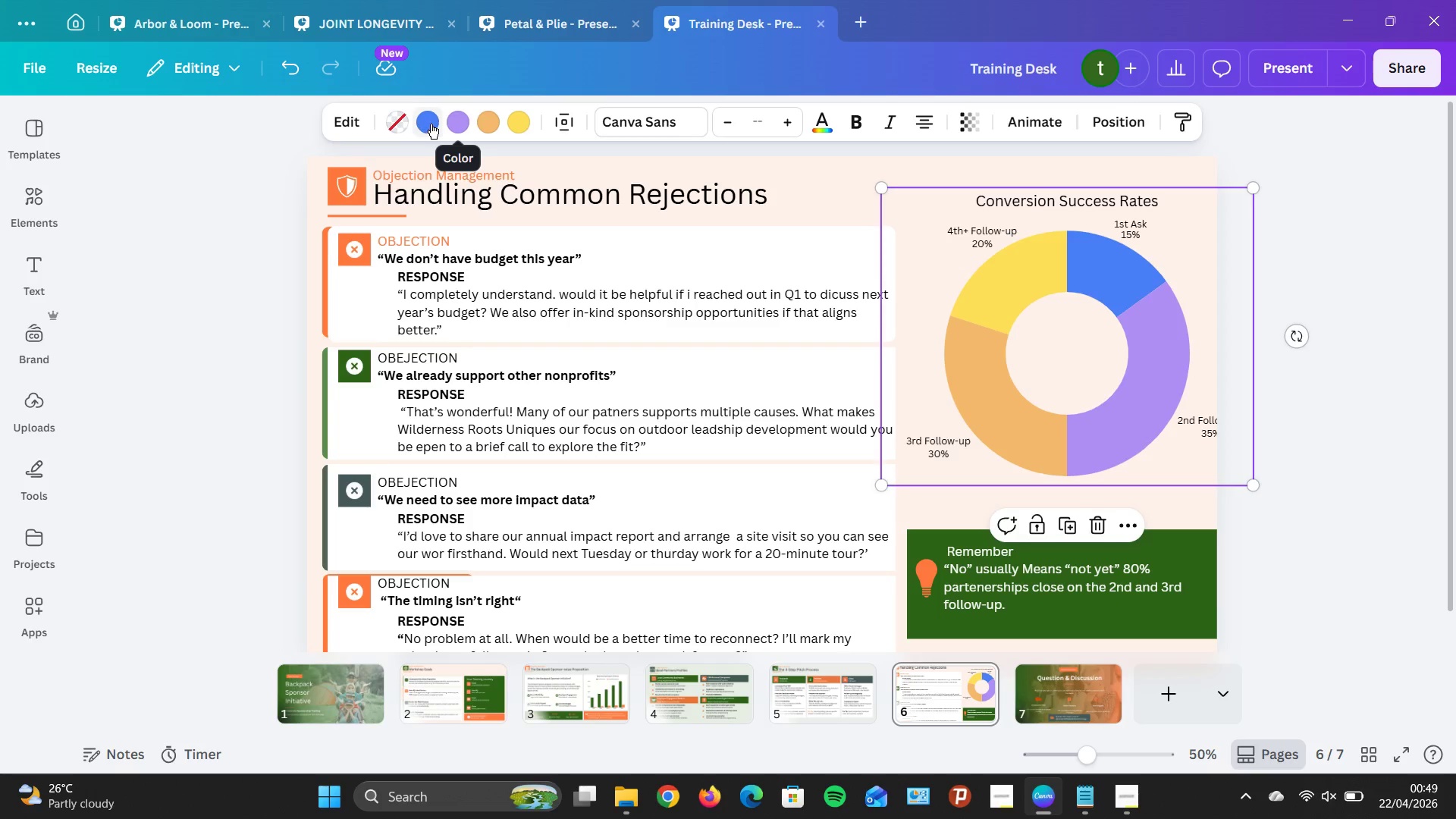 
left_click([455, 122])
 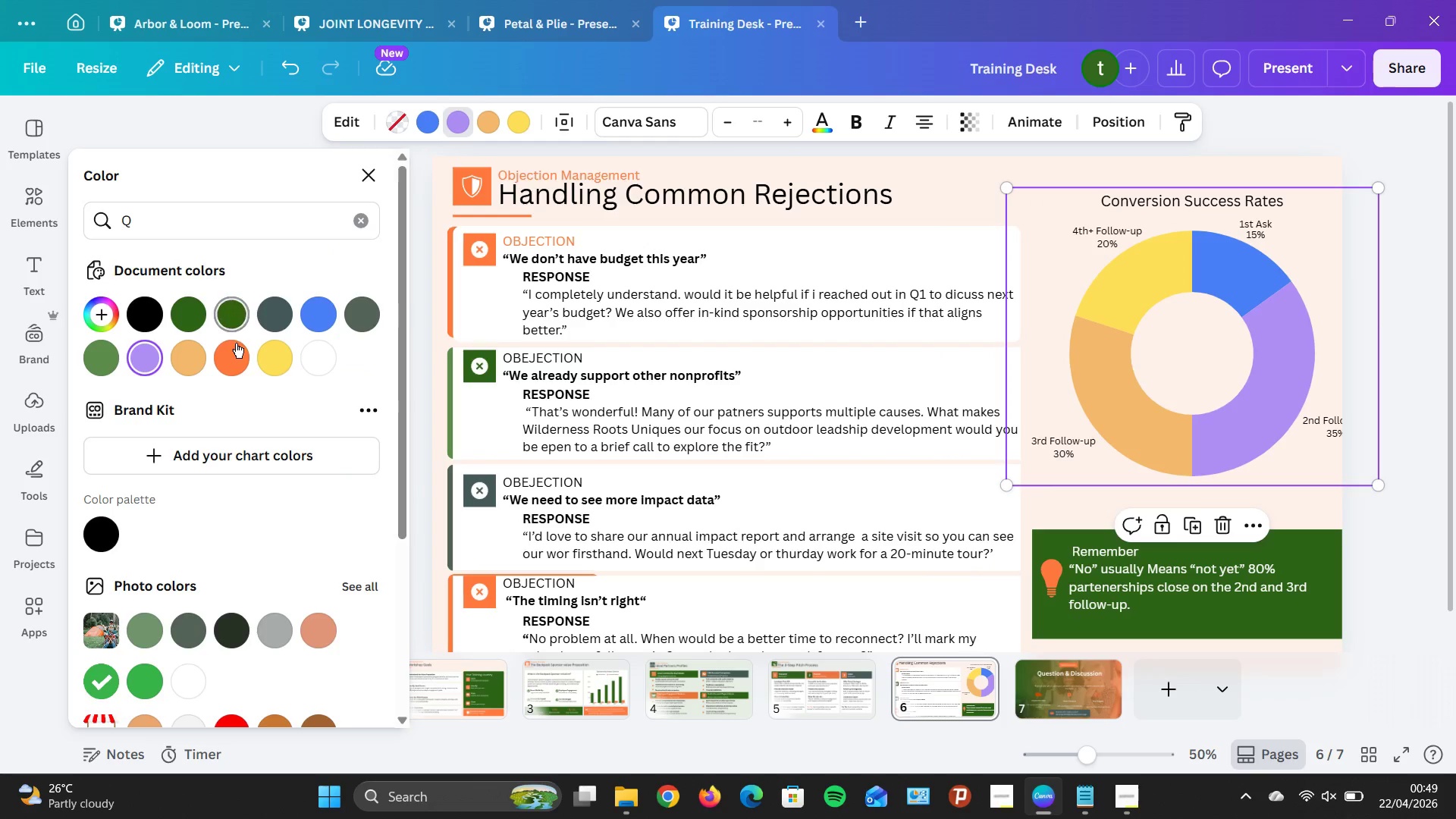 
left_click([230, 359])
 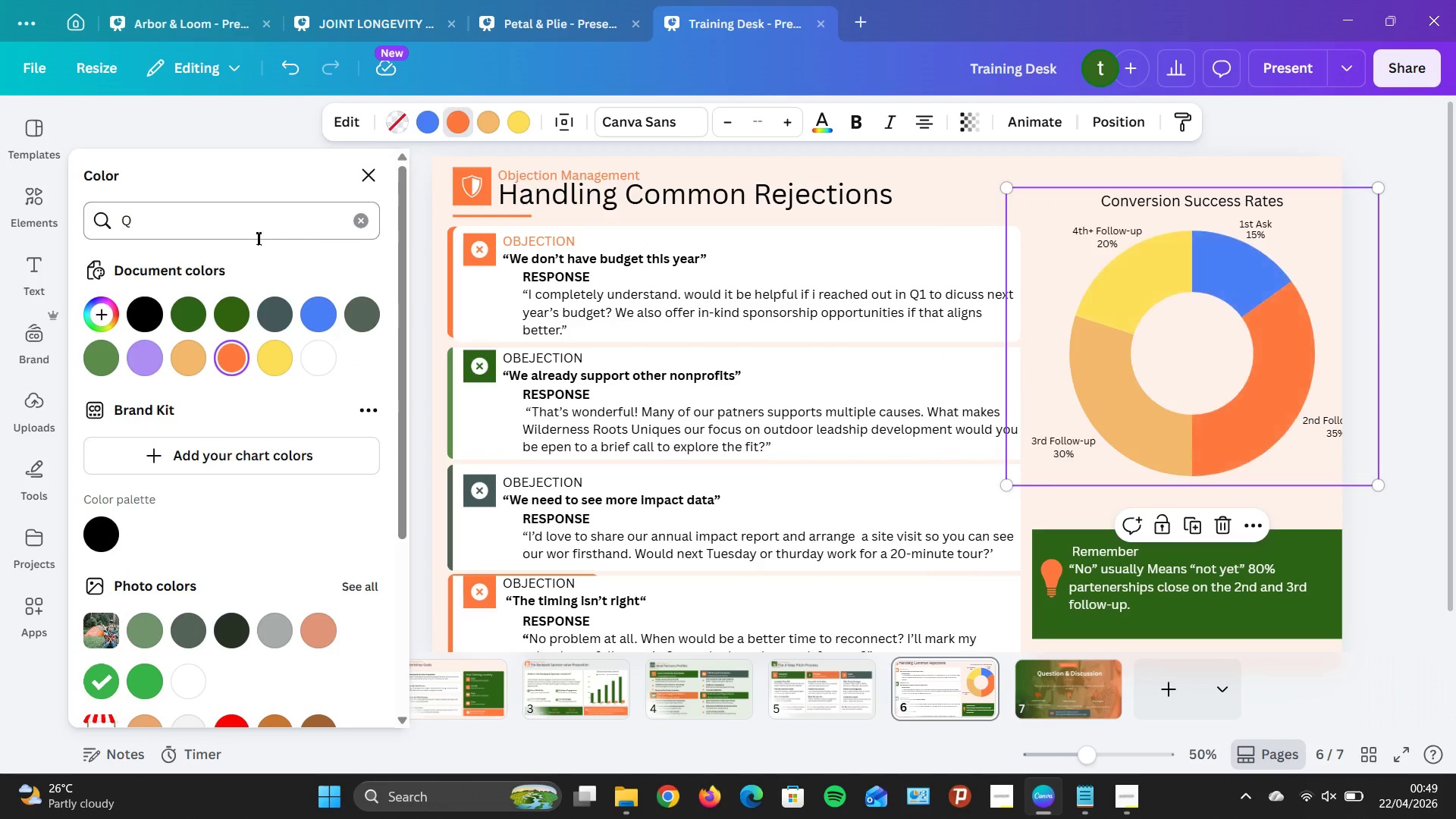 
left_click([186, 314])
 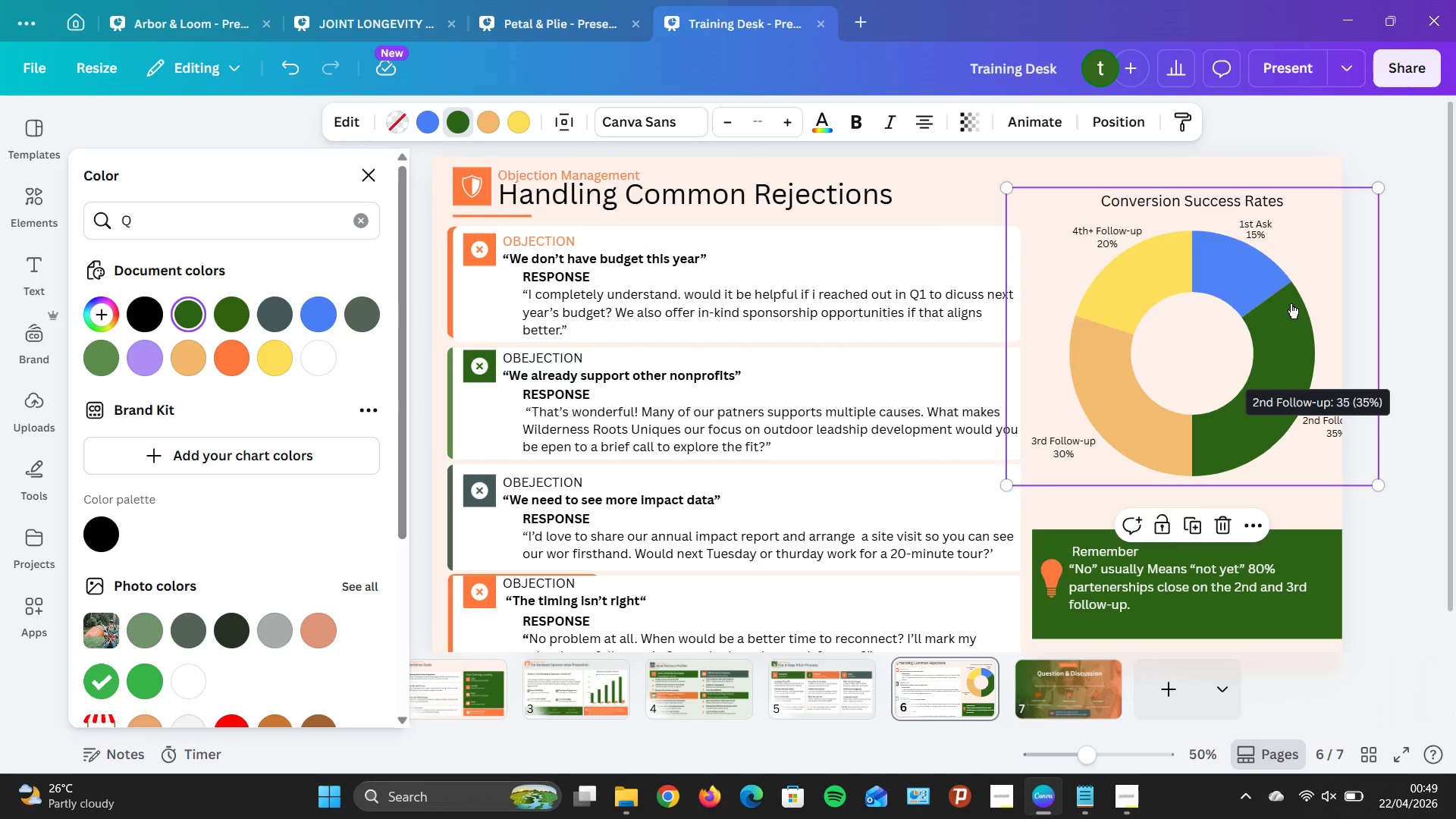 
left_click([1257, 277])
 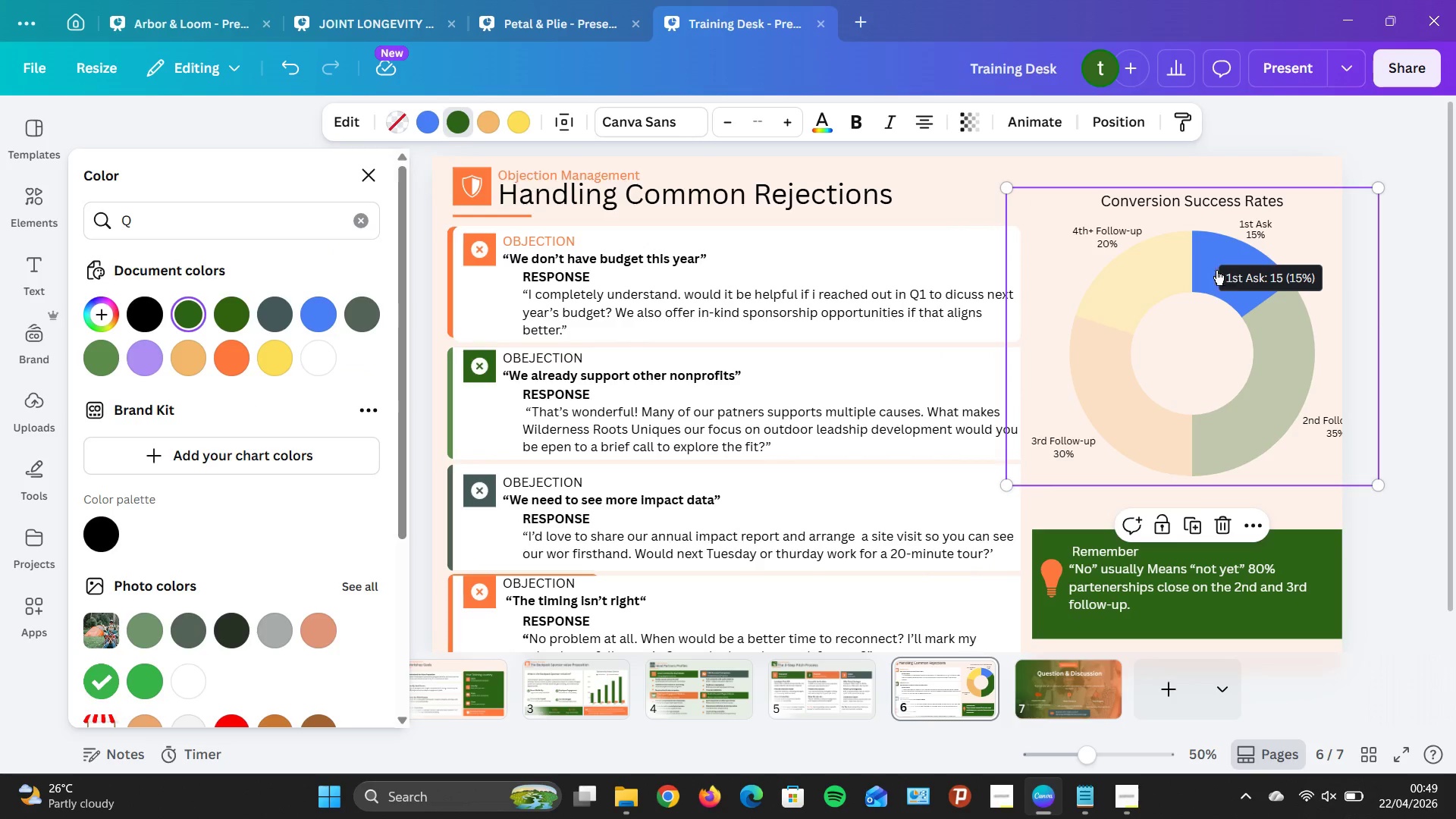 
left_click([1228, 273])
 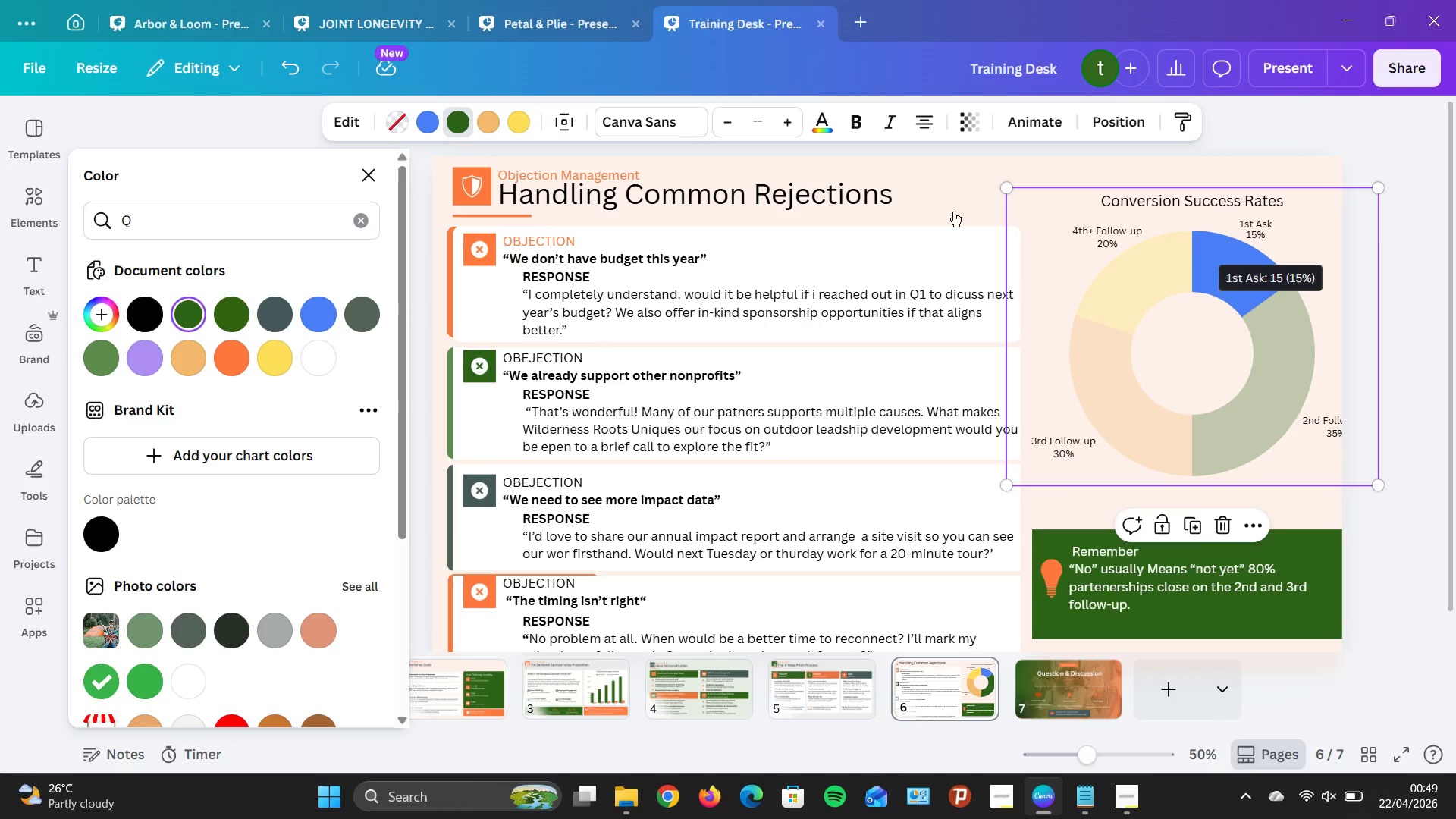 
mouse_move([439, 141])
 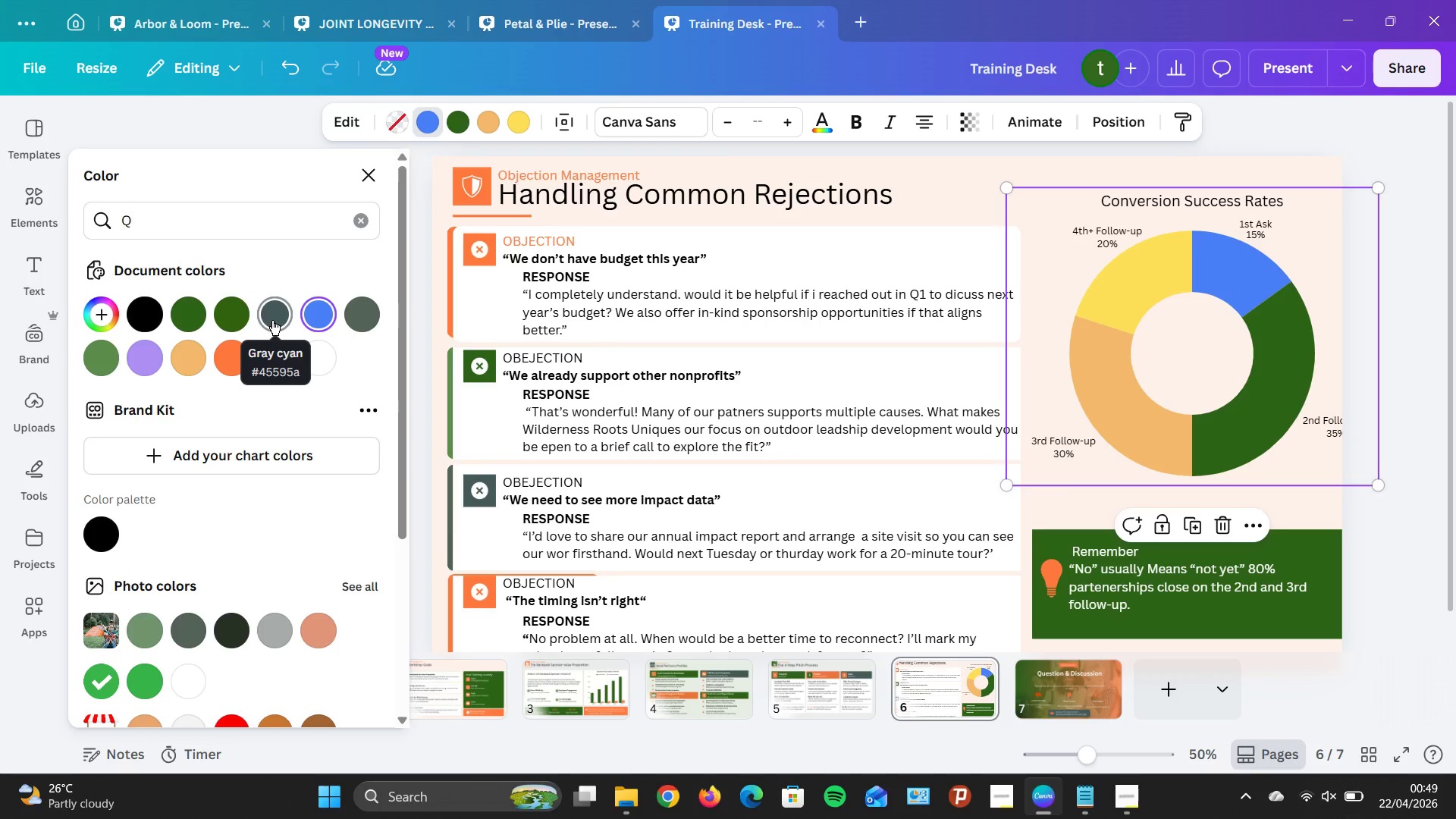 
left_click([272, 321])
 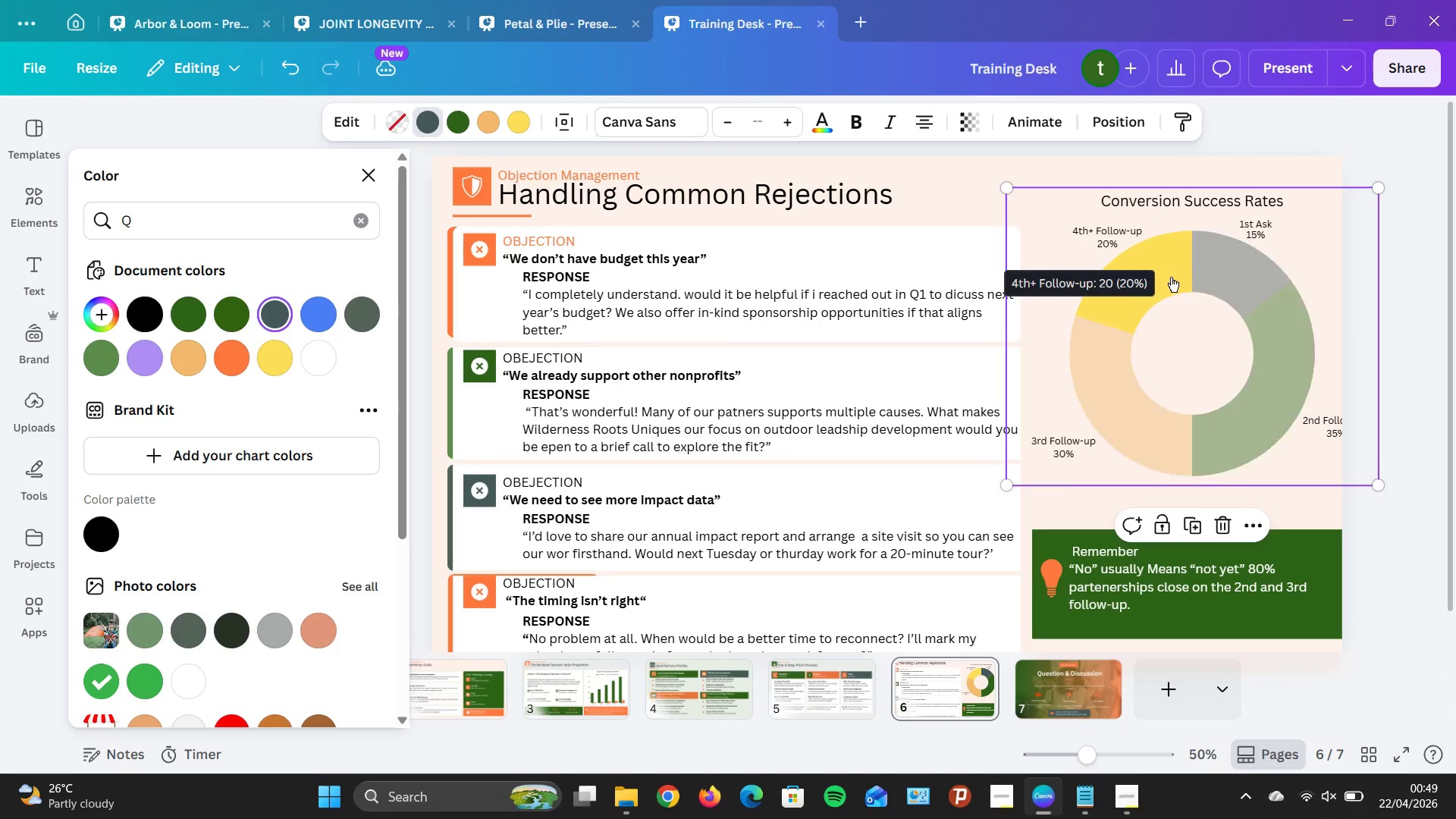 
left_click([1155, 272])
 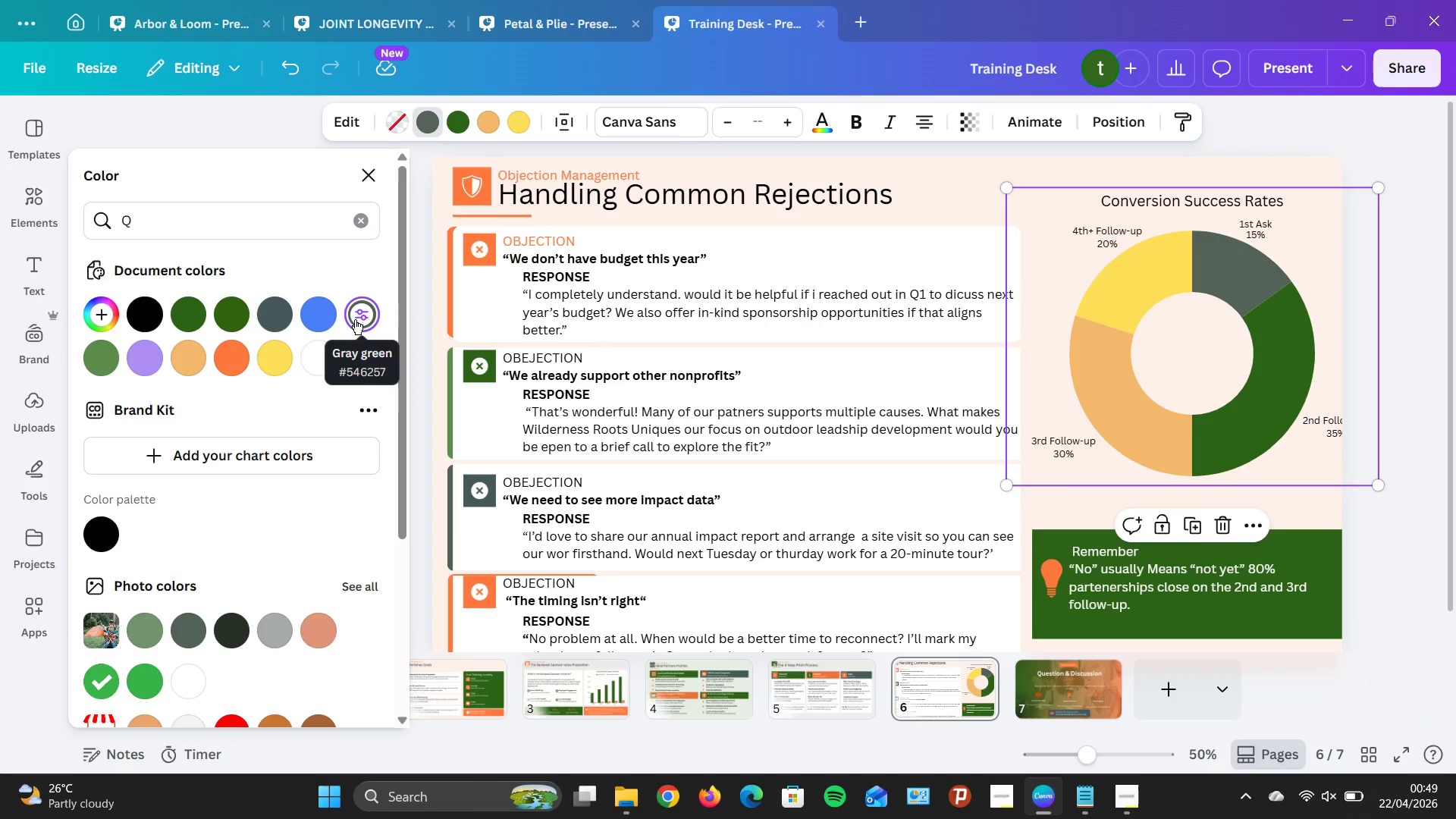 
wait(7.28)
 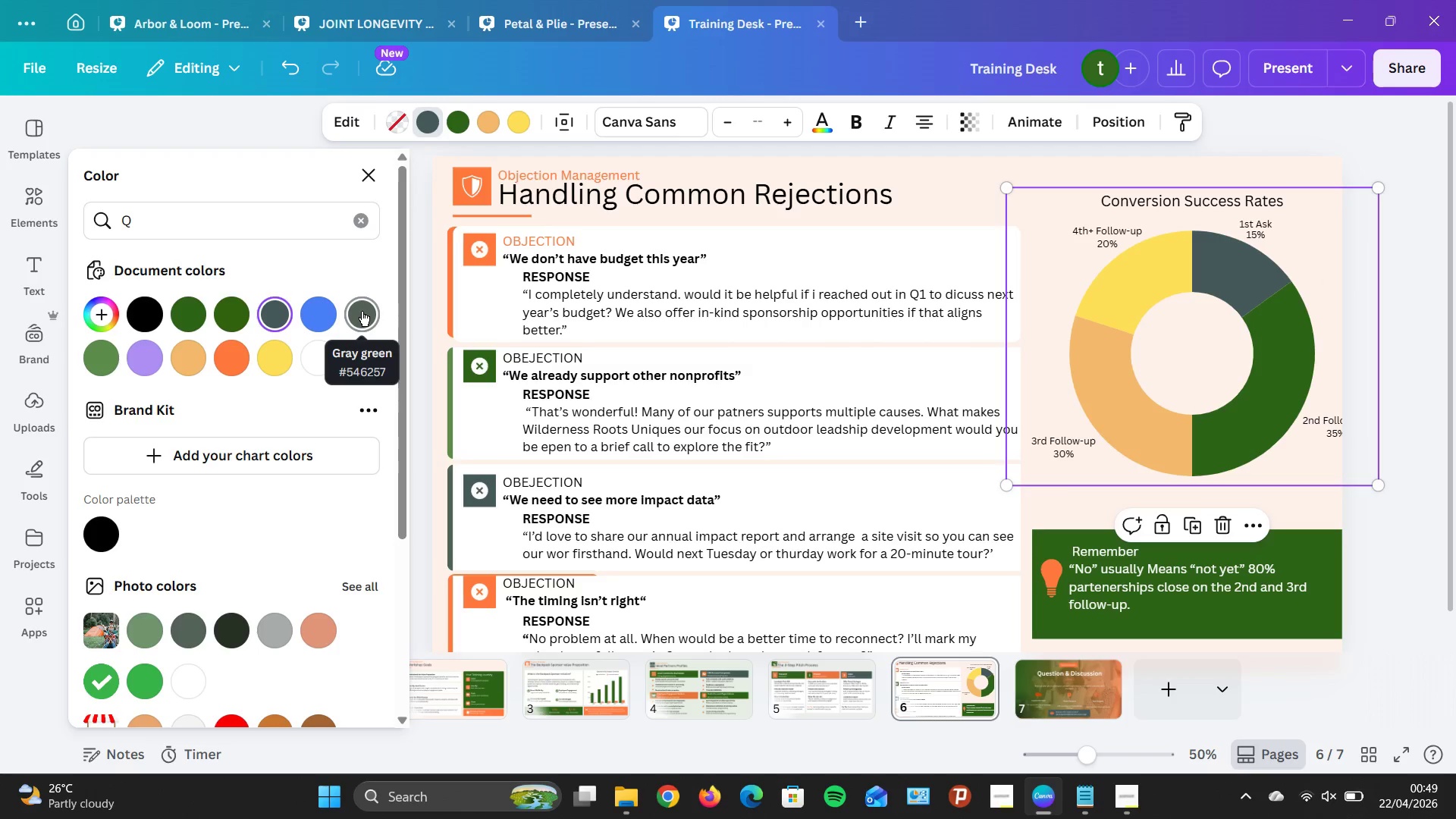 
left_click([518, 126])
 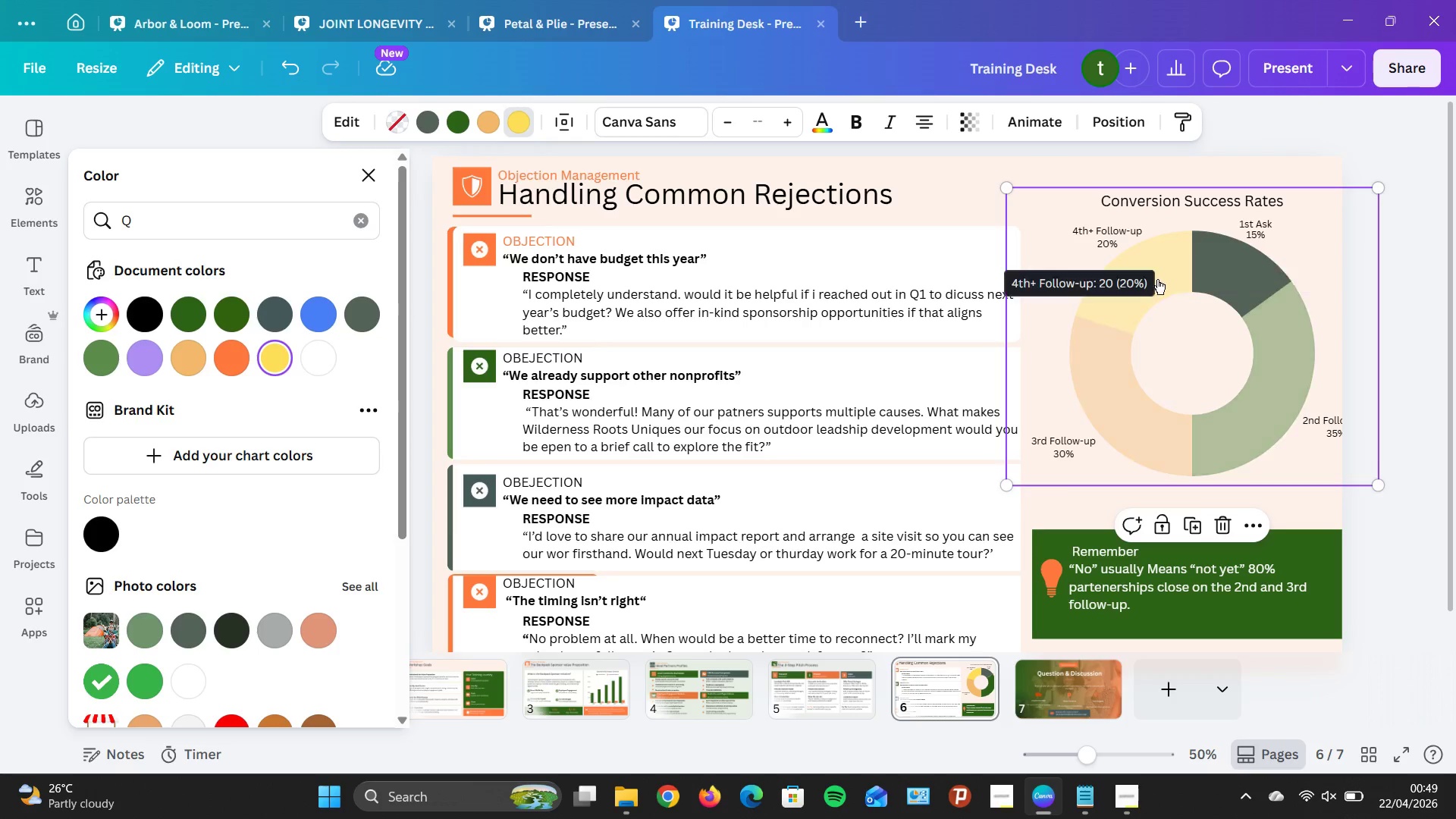 
left_click([1151, 281])
 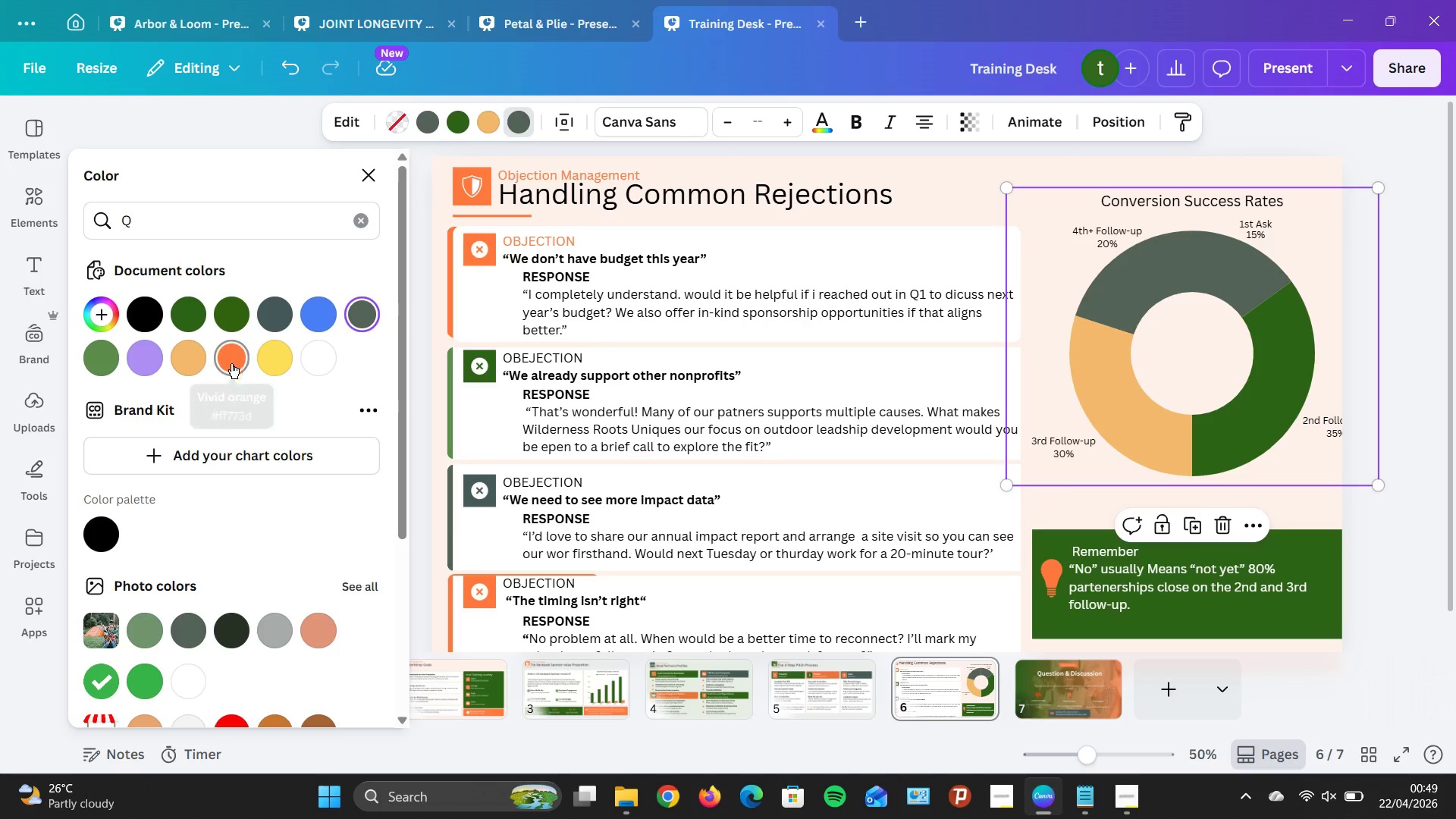 
wait(6.03)
 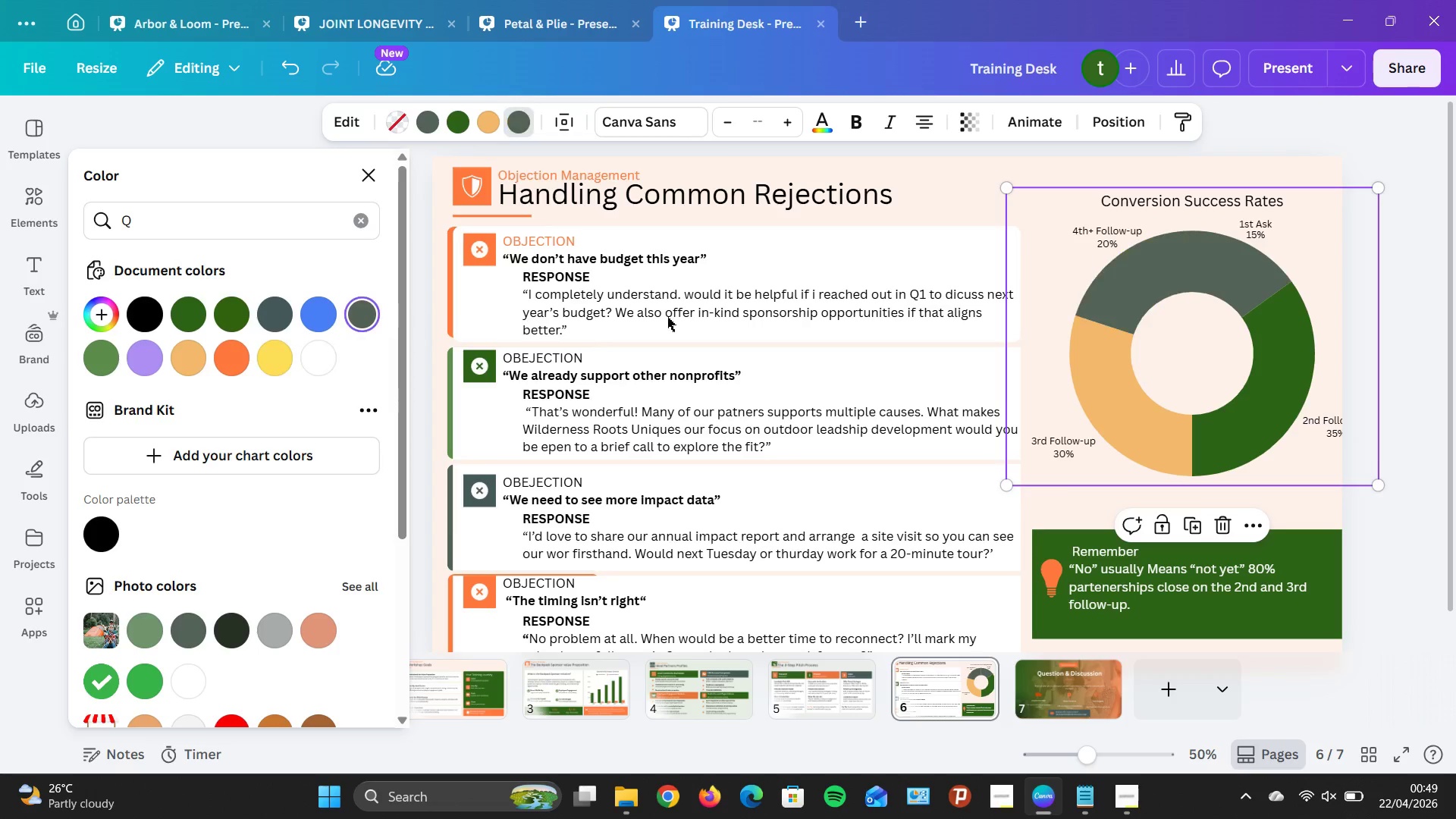 
scroll: coordinate [274, 374], scroll_direction: down, amount: 1.0
 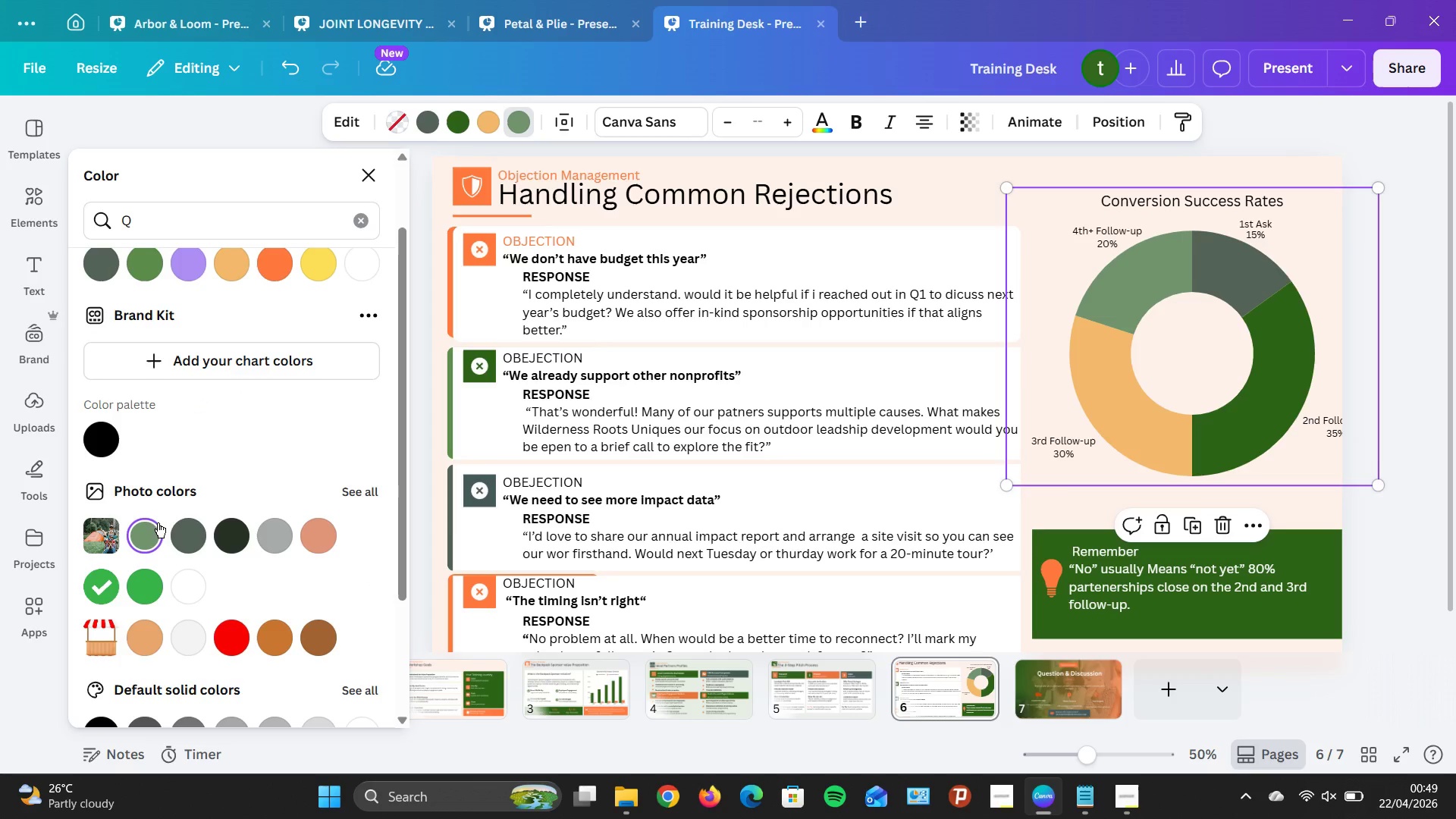 
wait(5.4)
 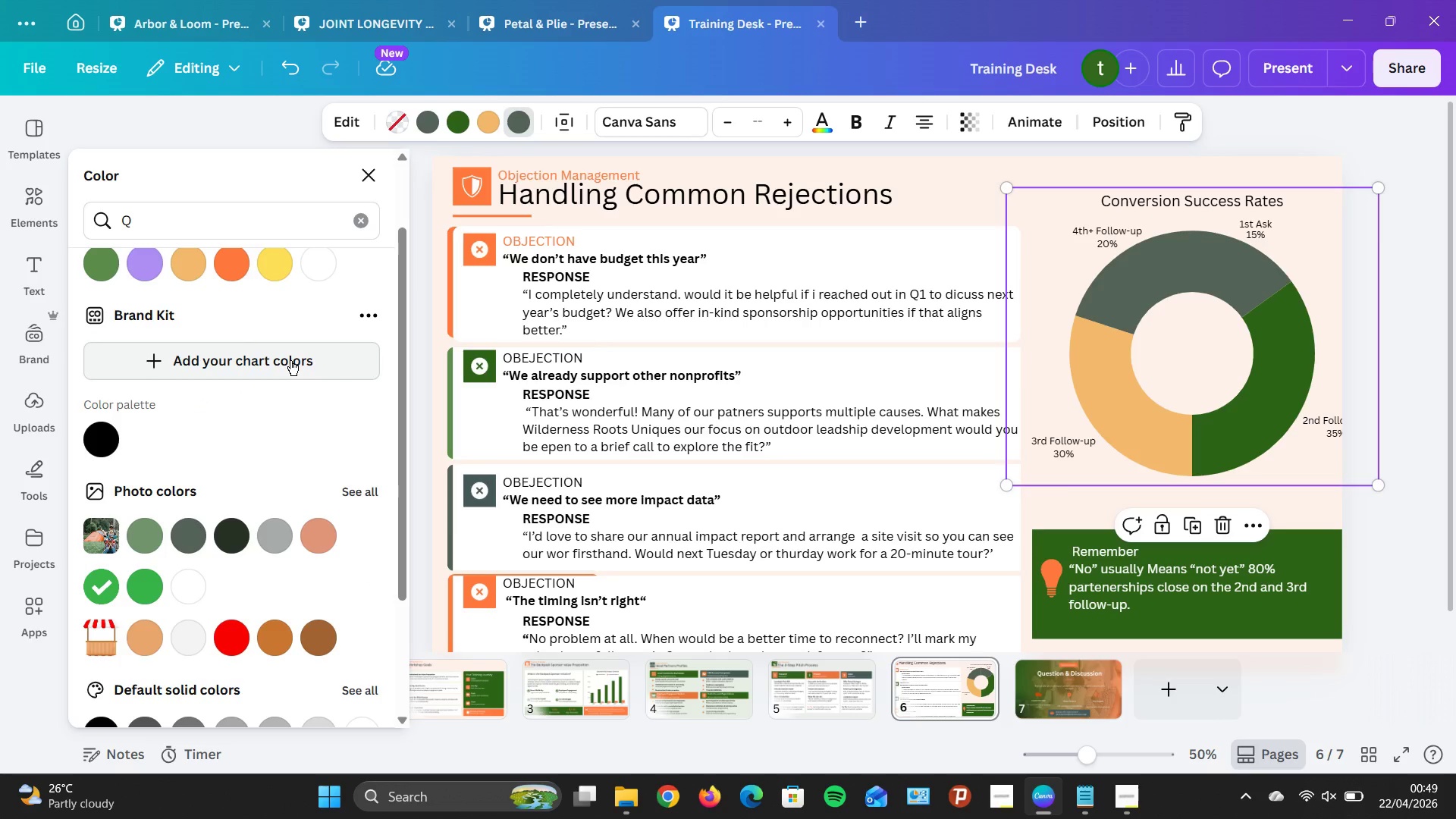 
left_click([424, 425])
 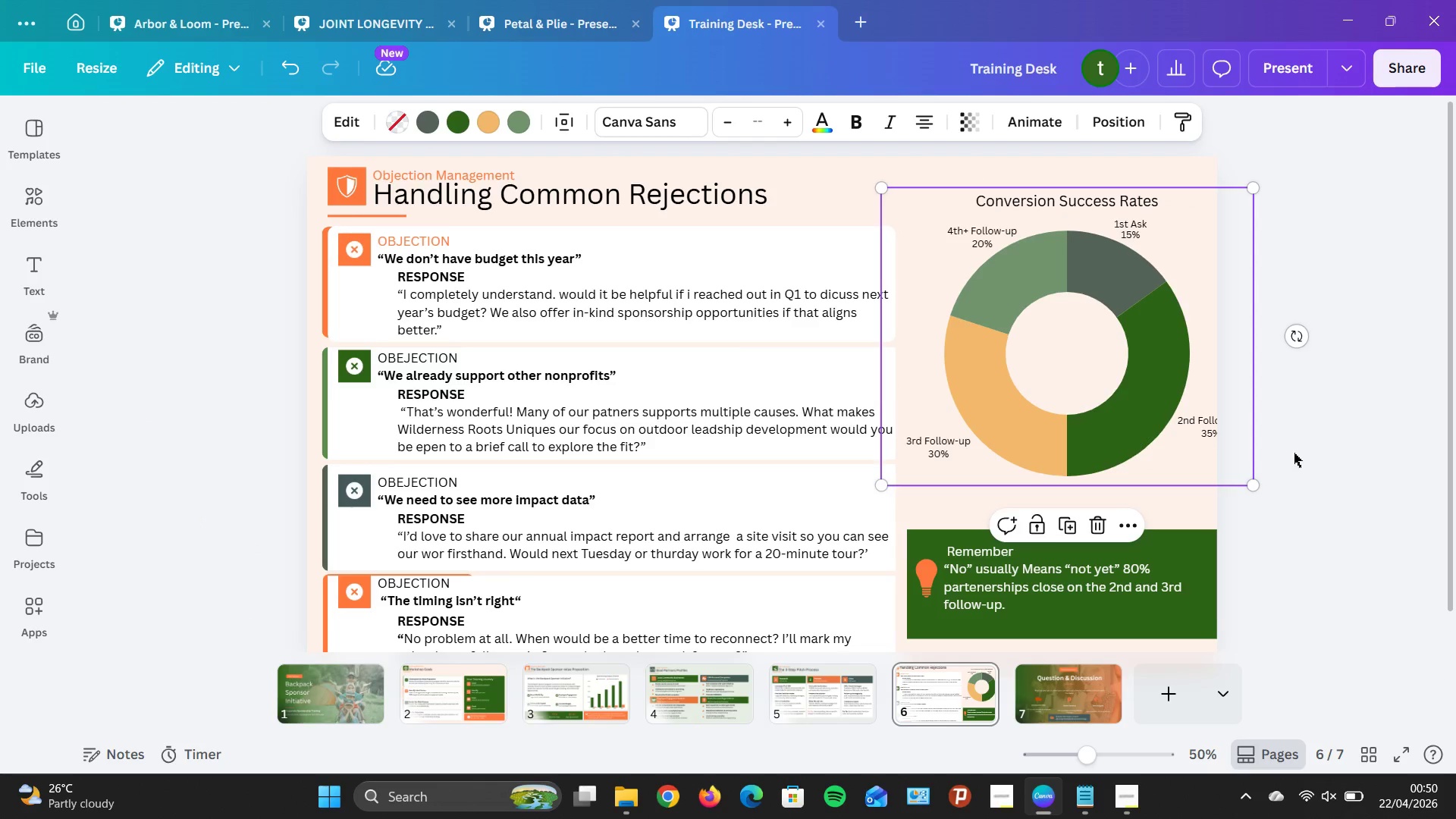 
left_click([1320, 441])
 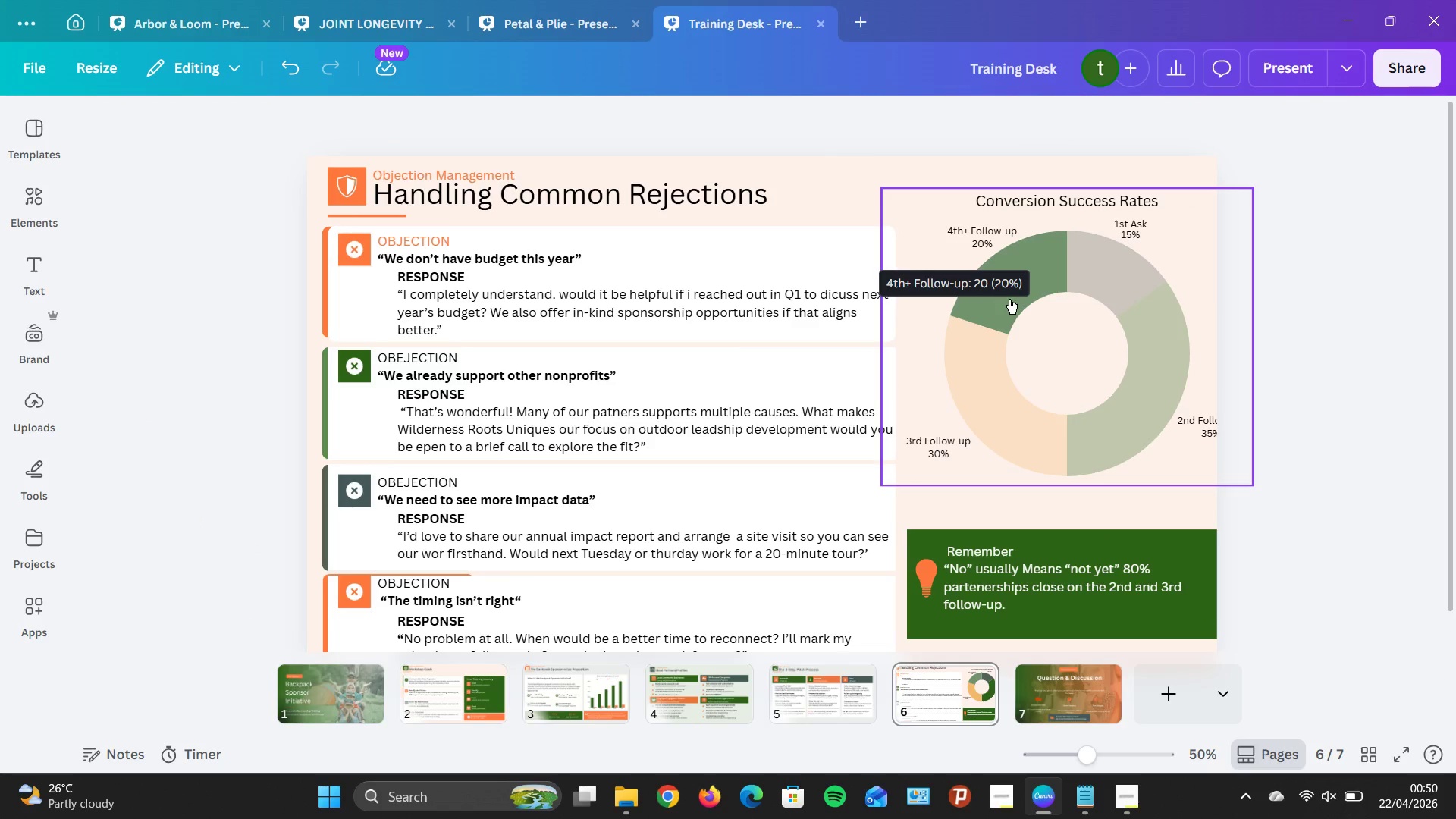 
left_click([1452, 457])
 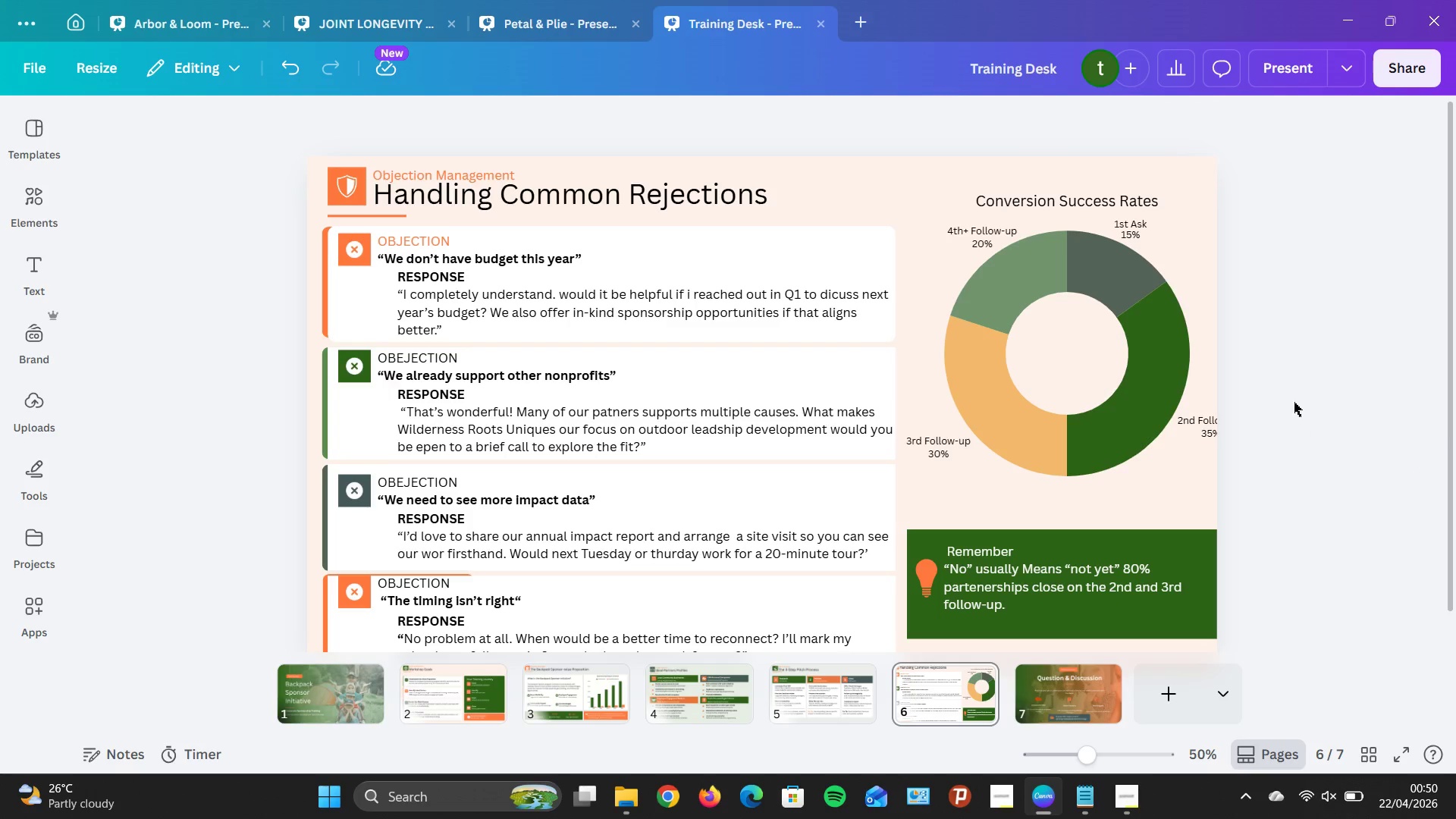 
scroll: coordinate [1287, 409], scroll_direction: down, amount: 5.0
 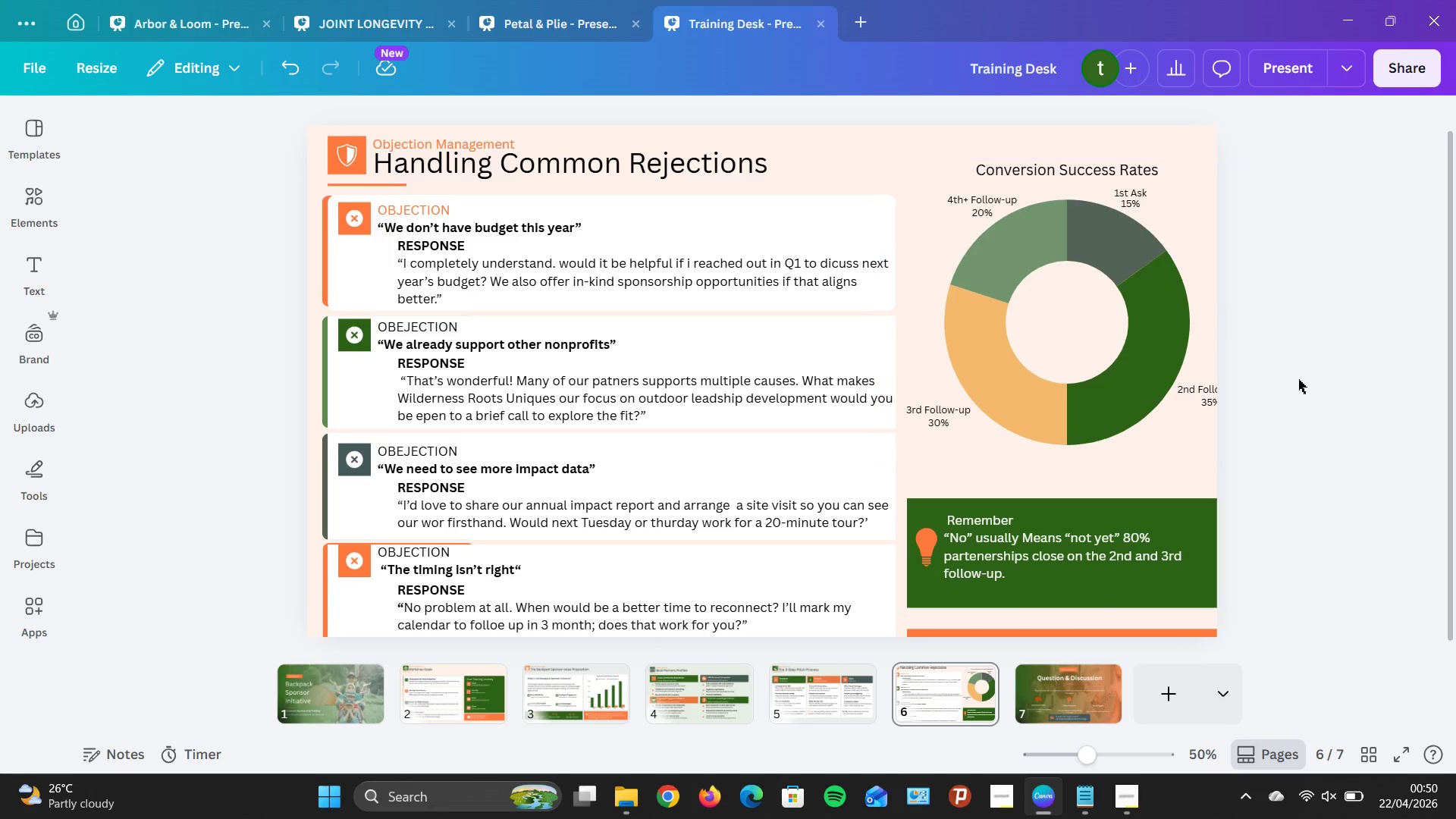 
left_click([1009, 400])
 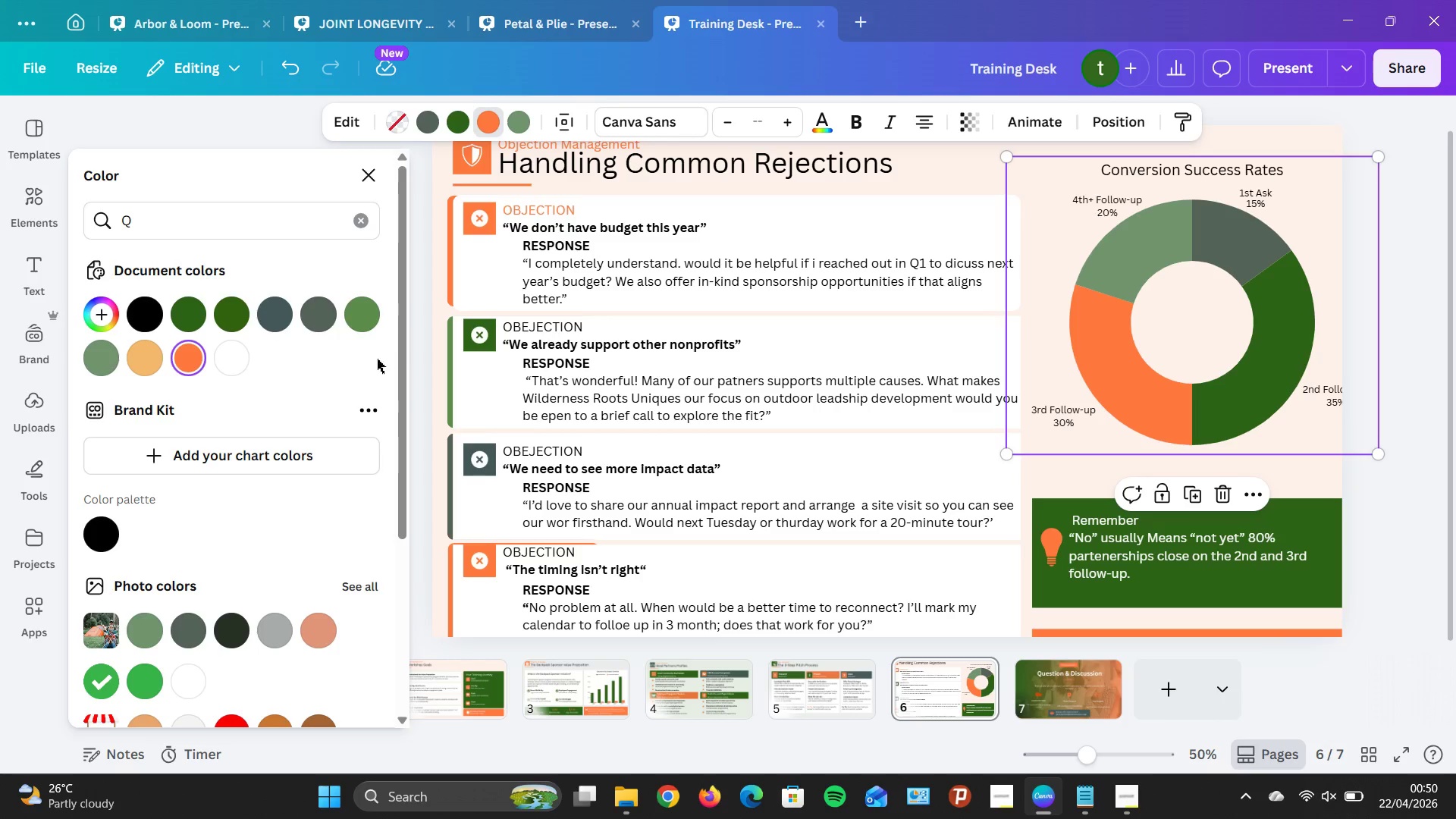 
wait(5.06)
 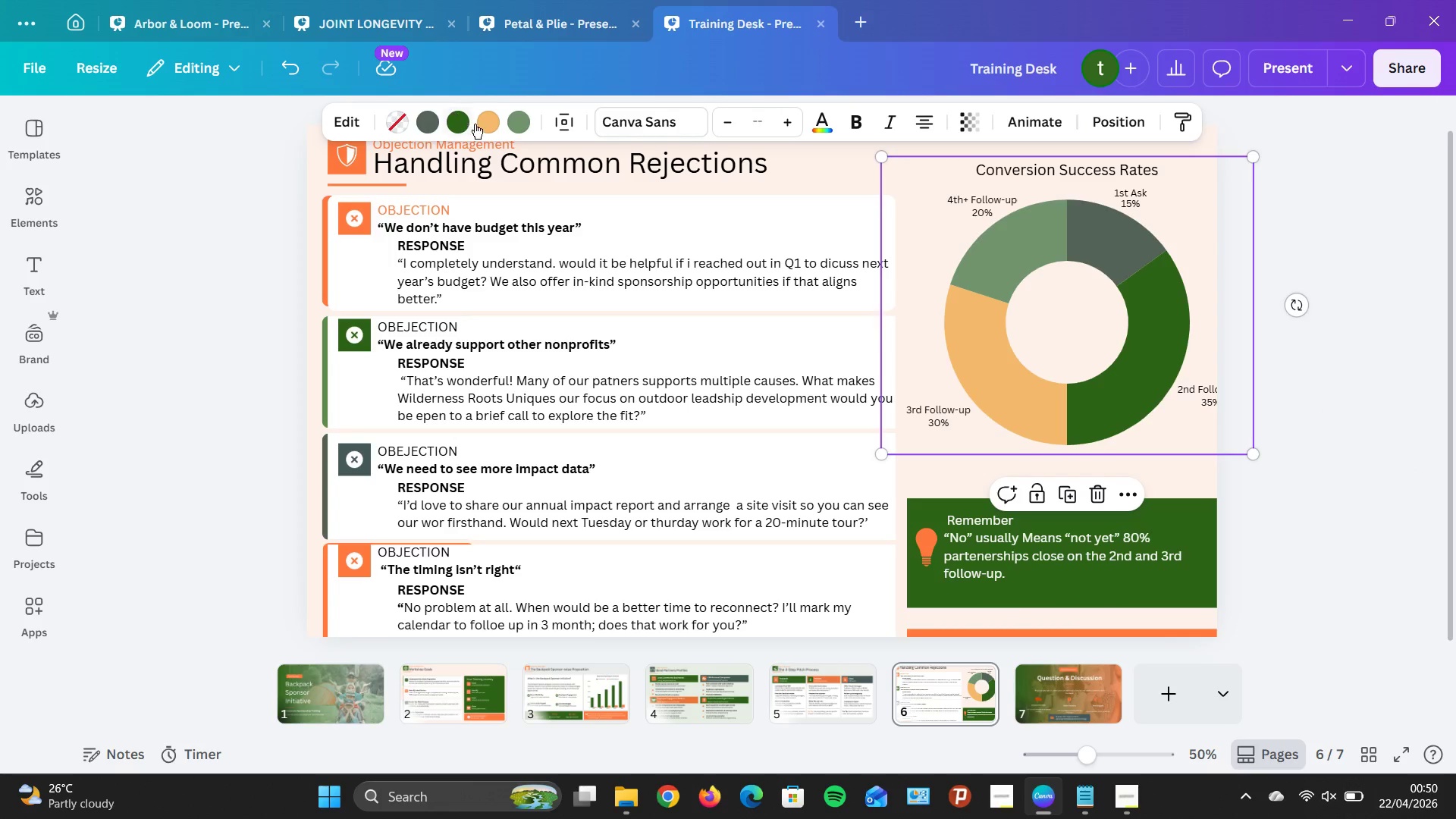 
left_click([1151, 246])
 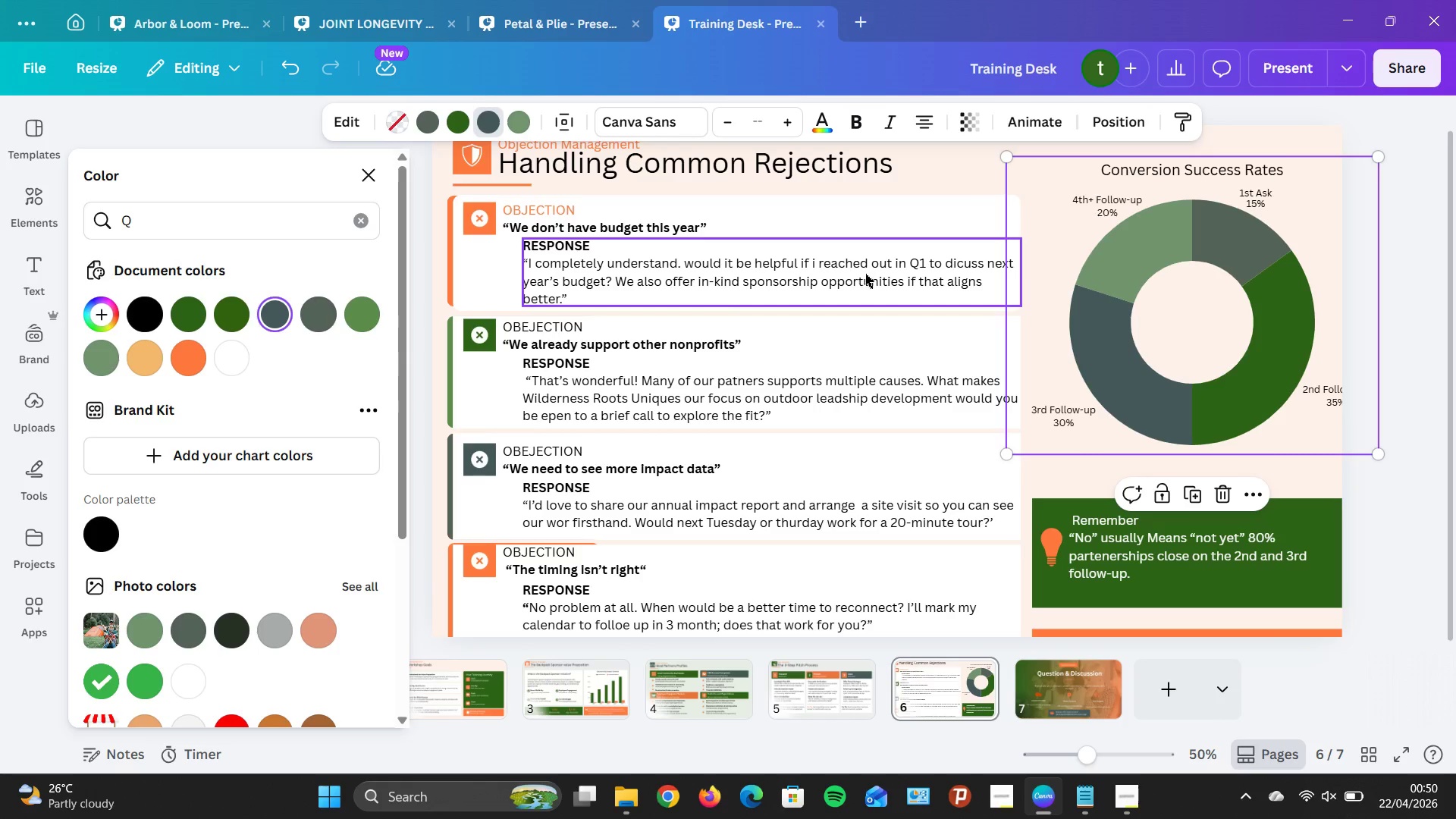 
left_click([1147, 257])
 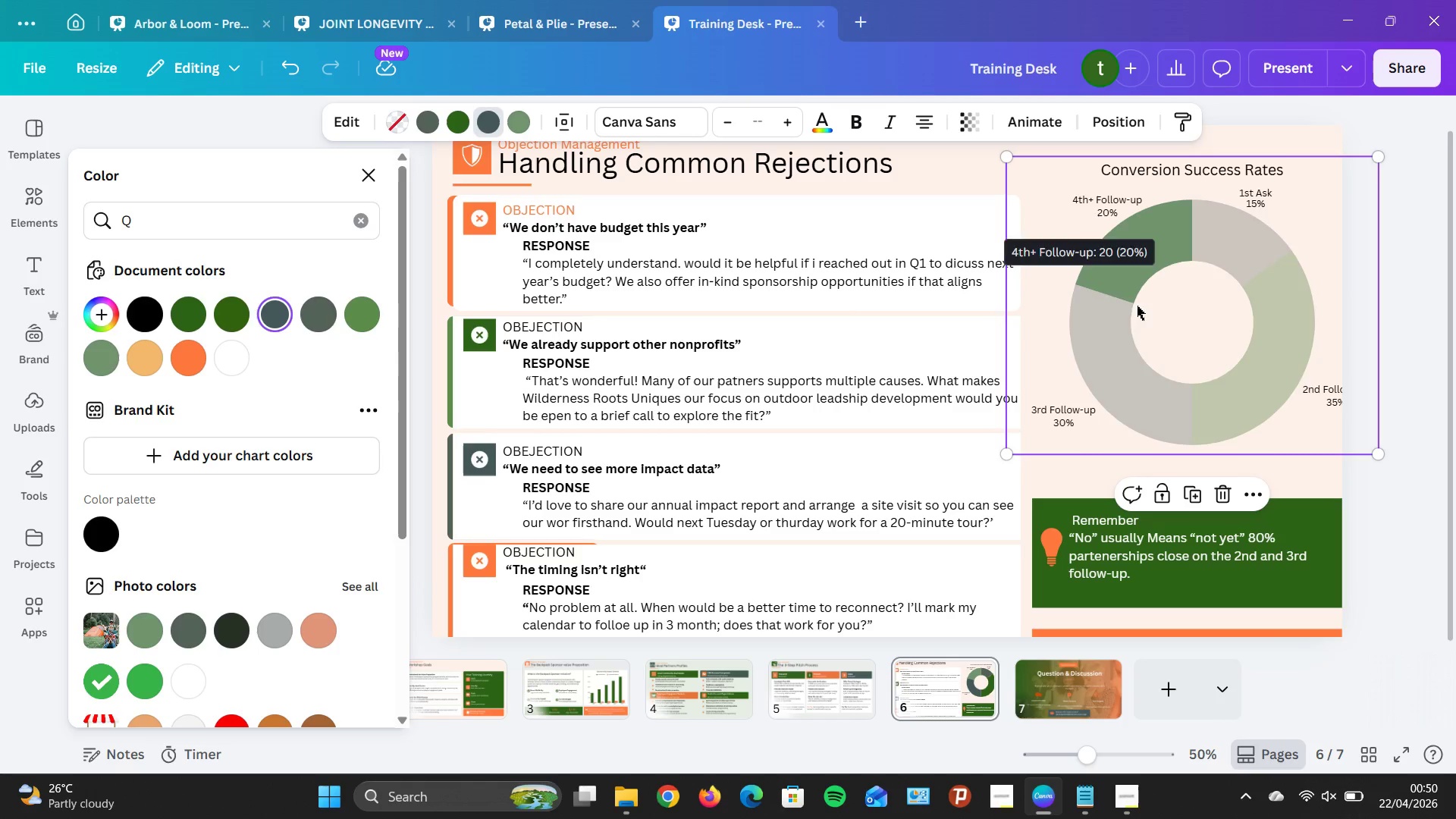 
left_click([1127, 381])
 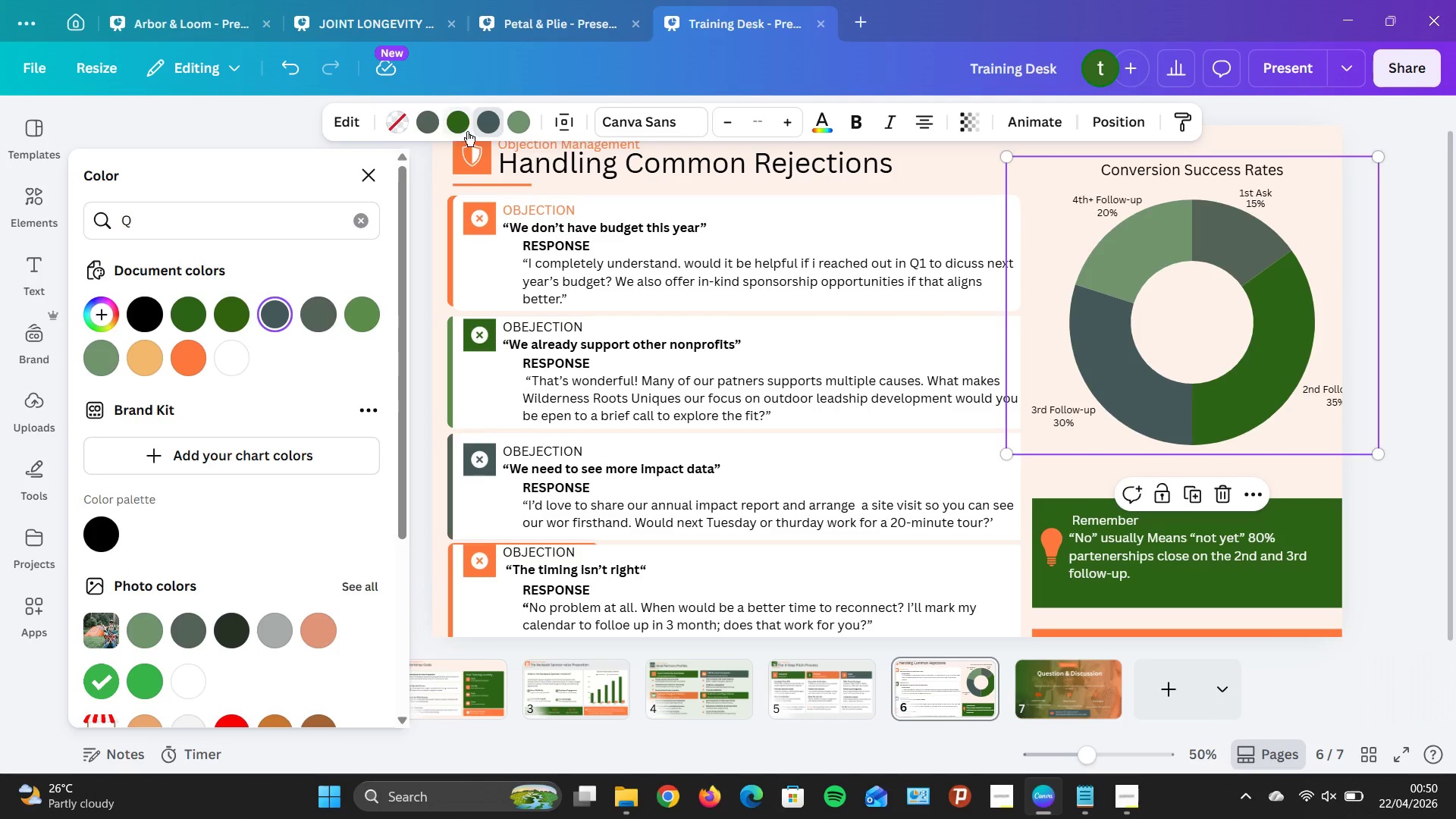 
left_click([484, 122])
 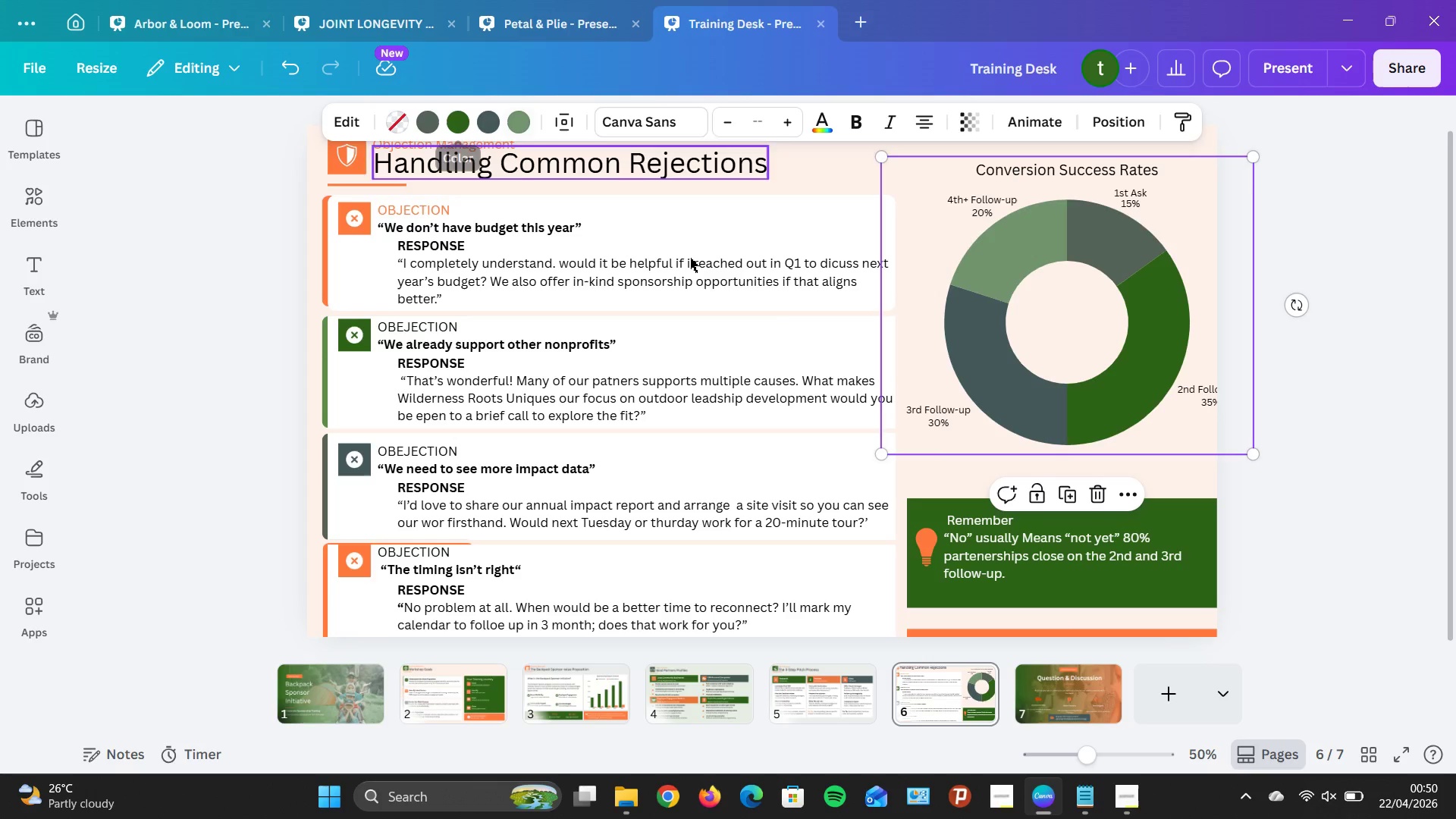 
mouse_move([453, 145])
 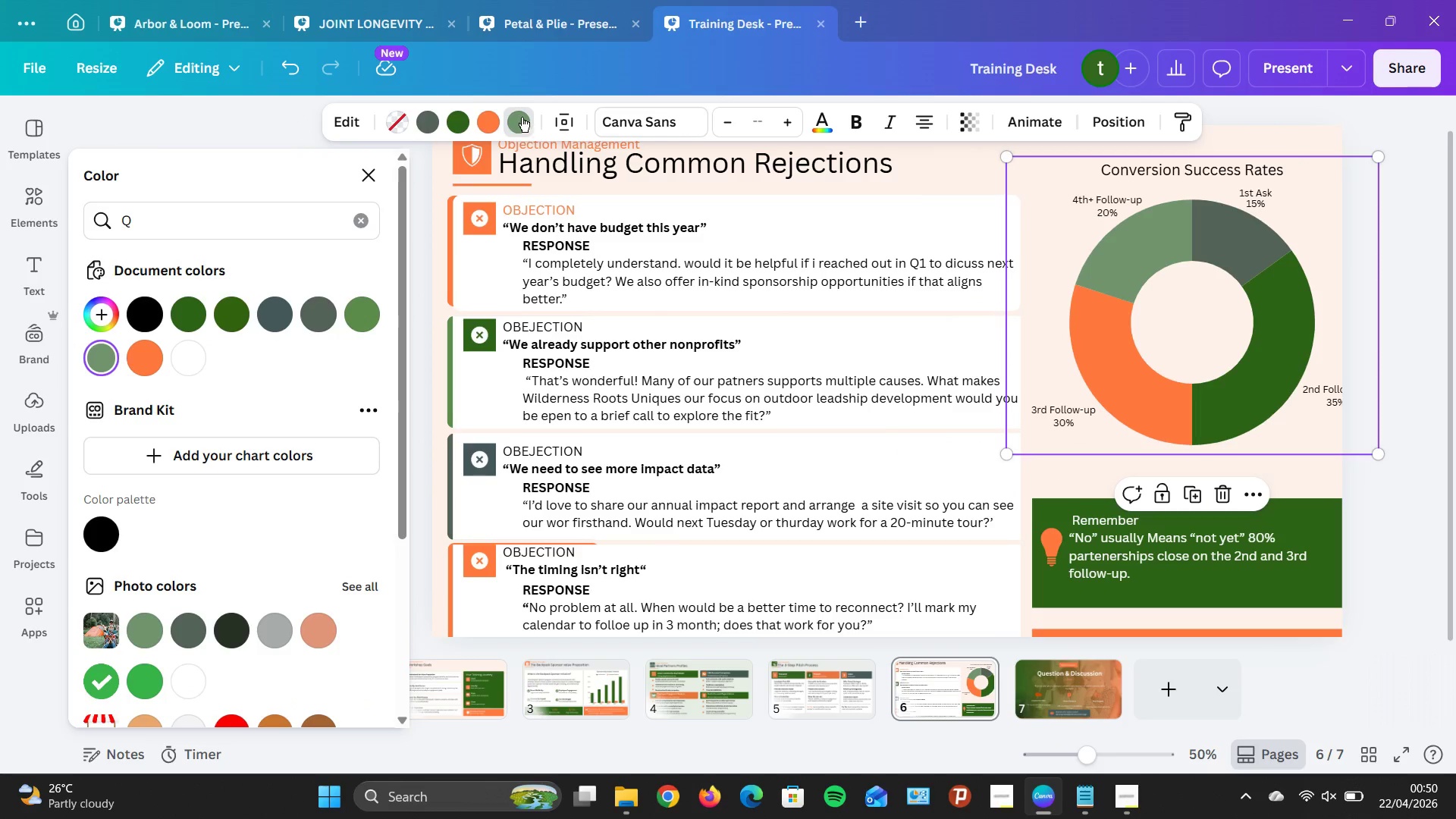 
wait(5.25)
 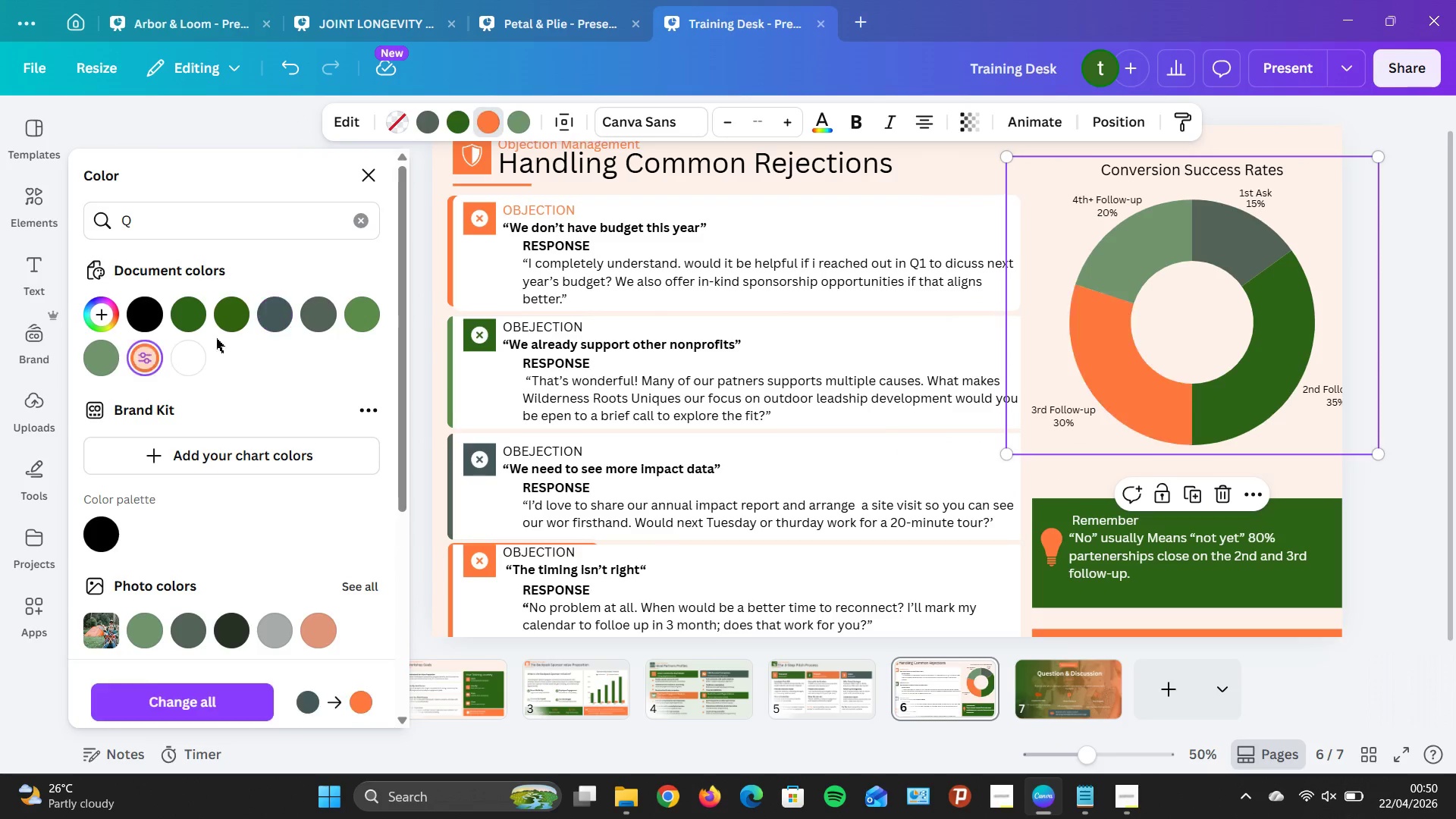 
left_click([324, 312])
 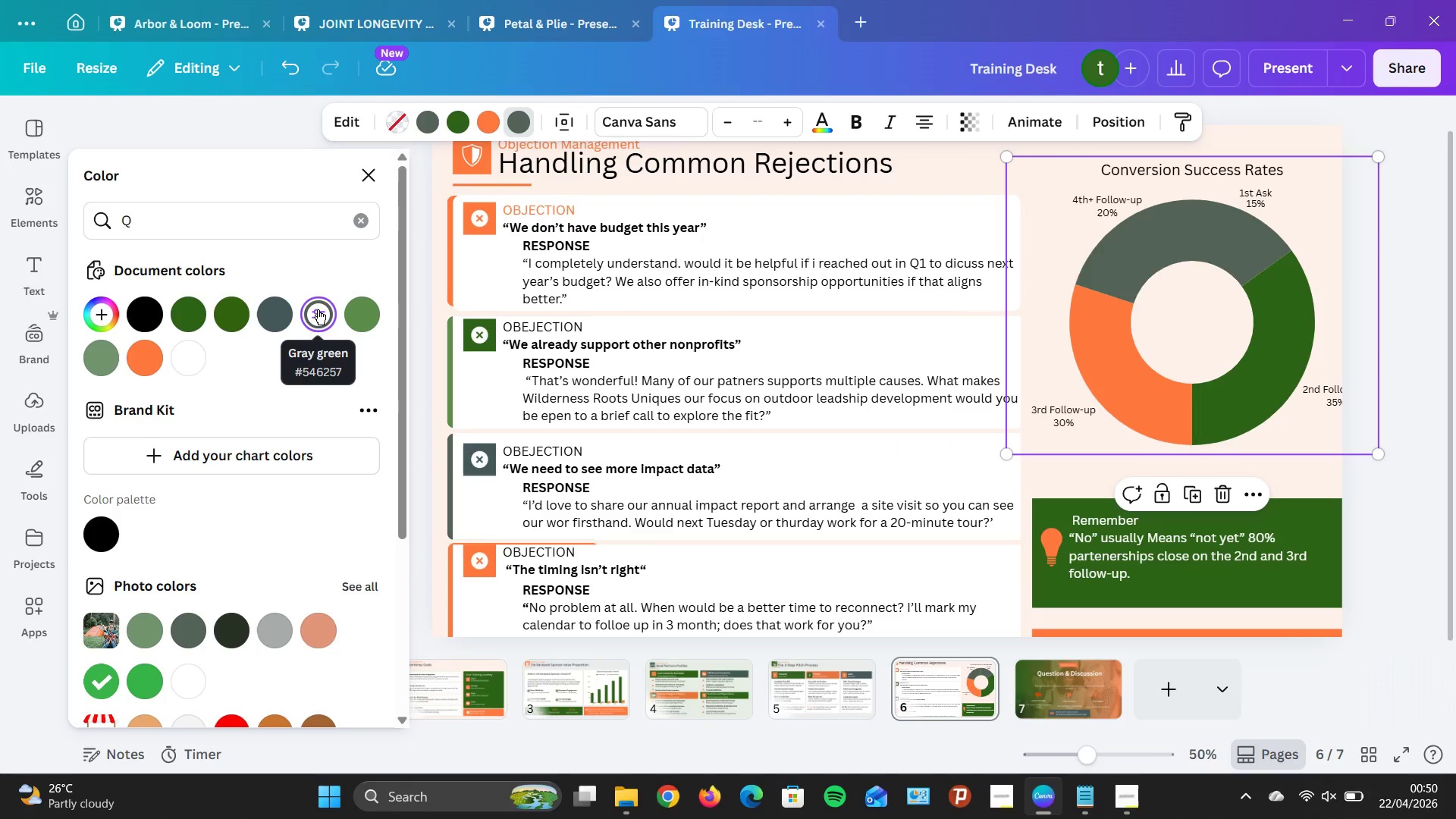 
left_click([317, 309])
 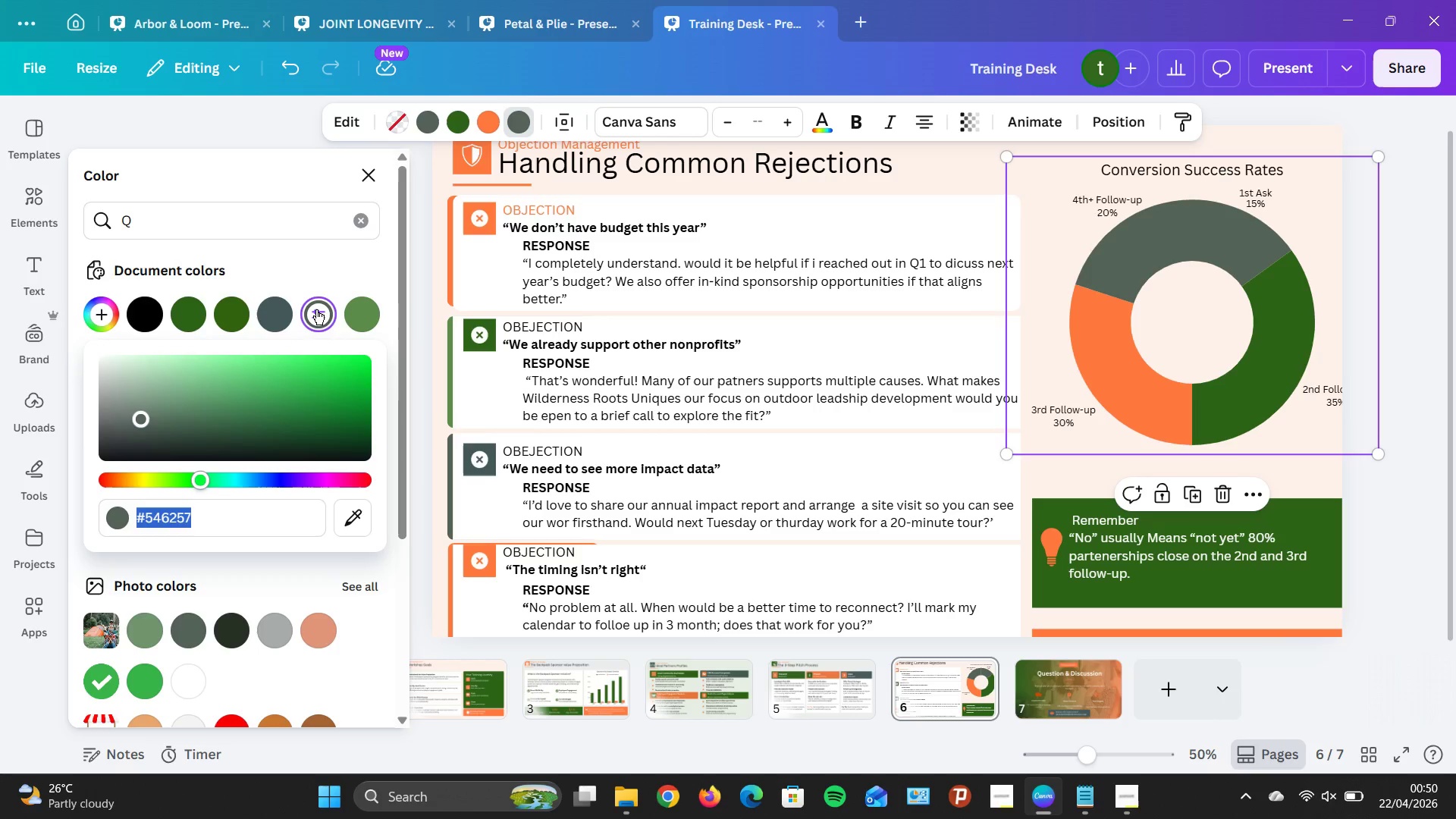 
left_click([316, 309])
 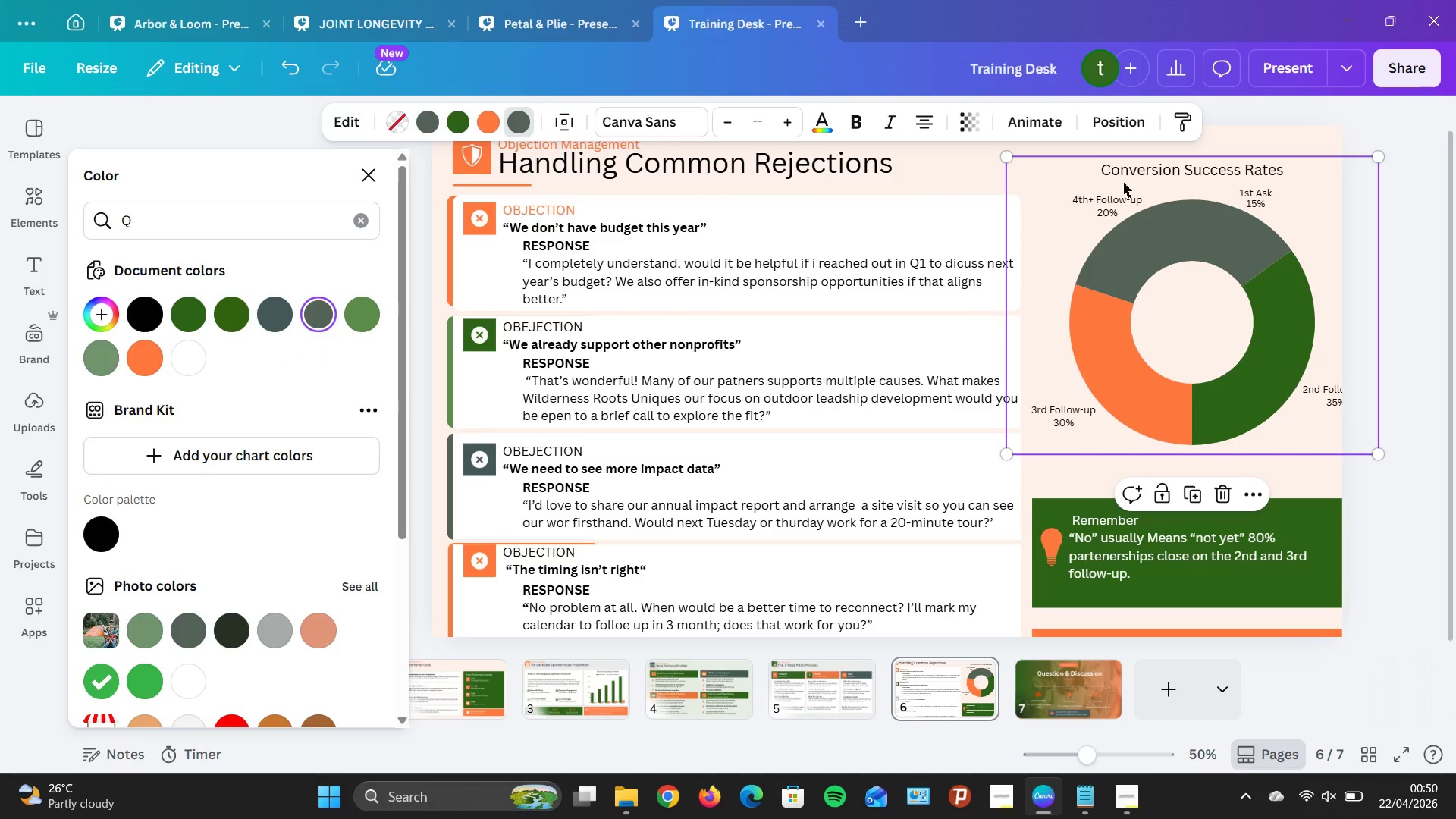 
mouse_move([1194, 232])
 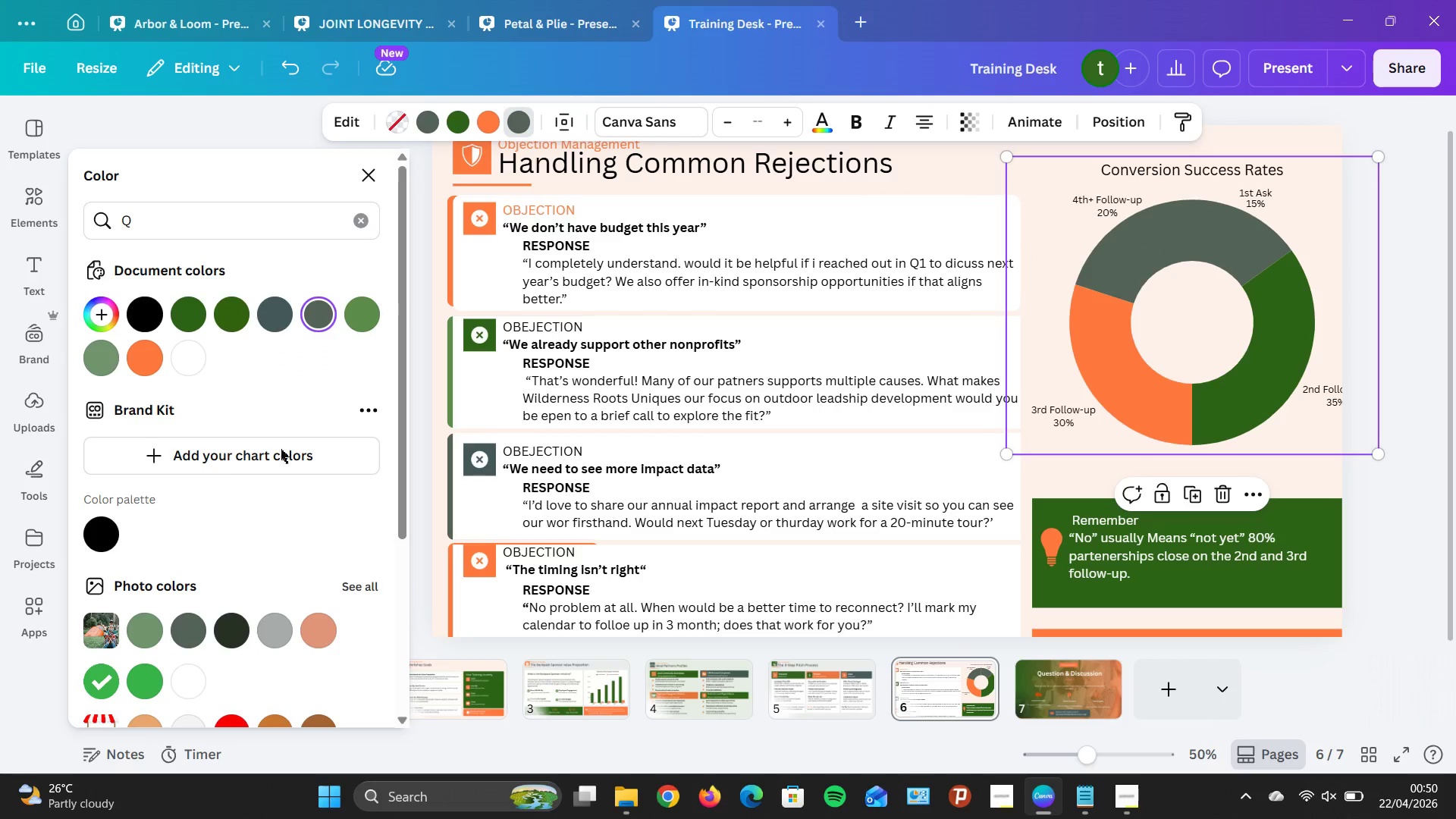 
scroll: coordinate [228, 439], scroll_direction: down, amount: 2.0
 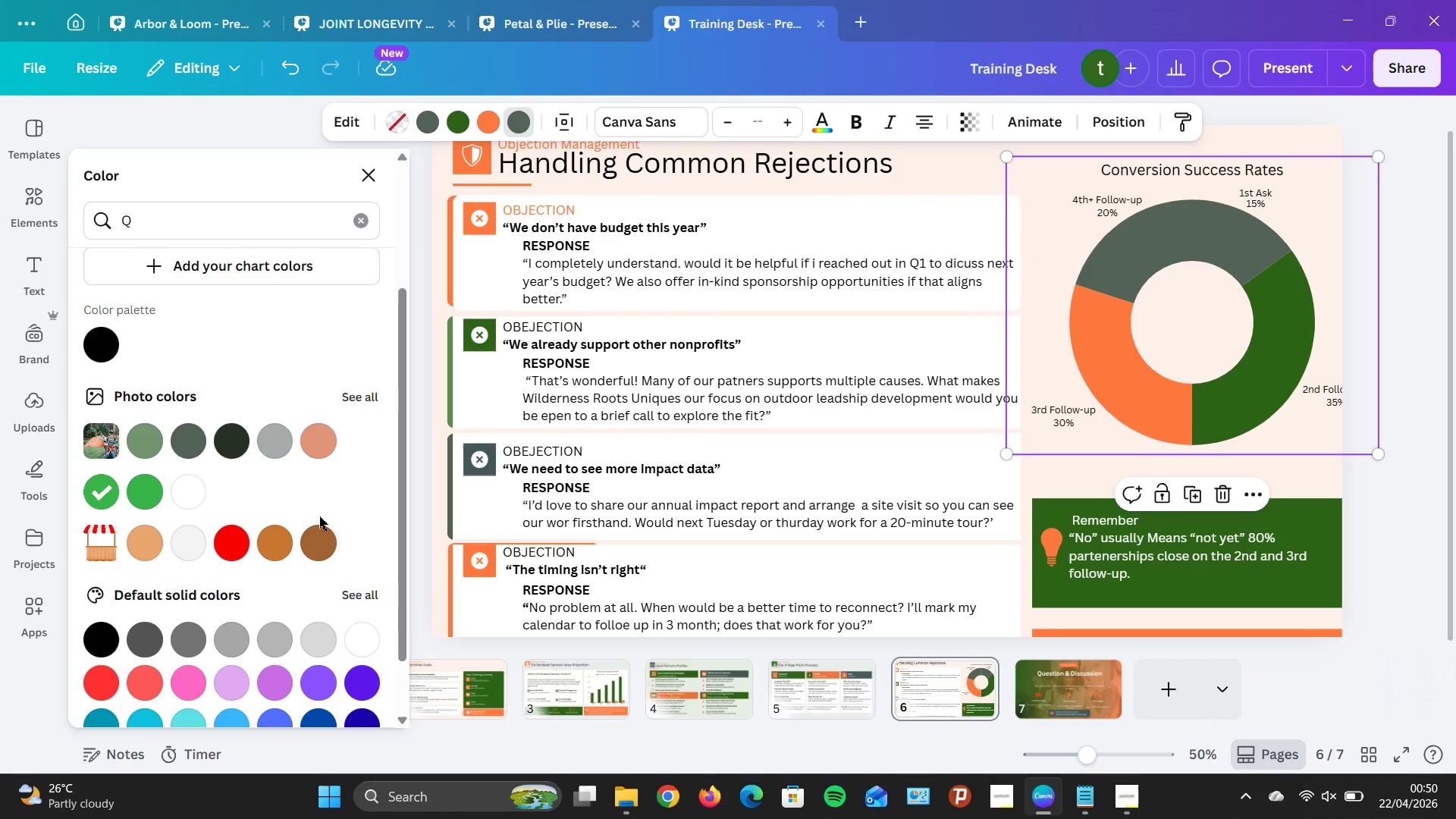 
mouse_move([300, 523])
 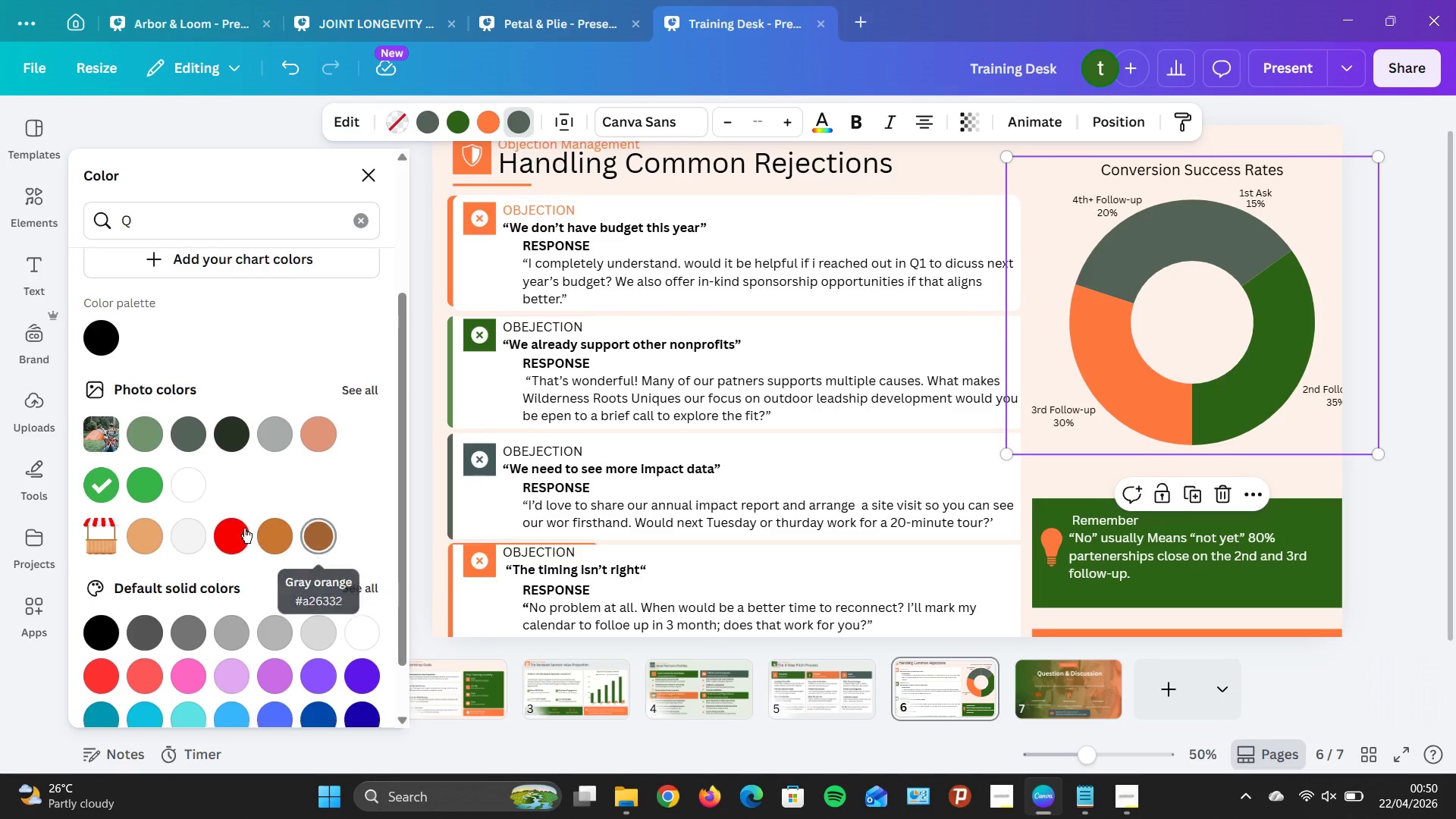 
scroll: coordinate [301, 523], scroll_direction: down, amount: 1.0
 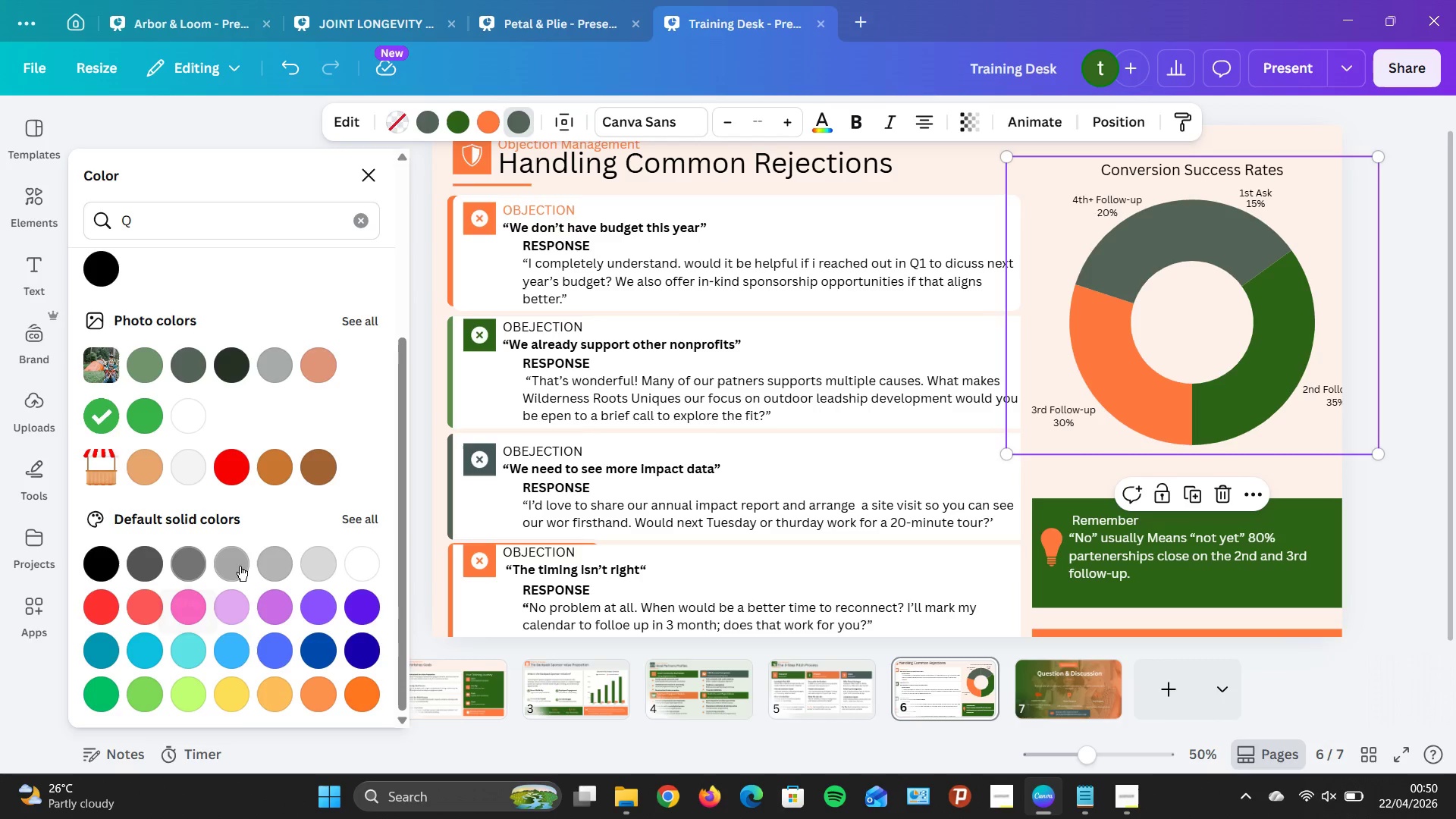 
left_click([242, 568])
 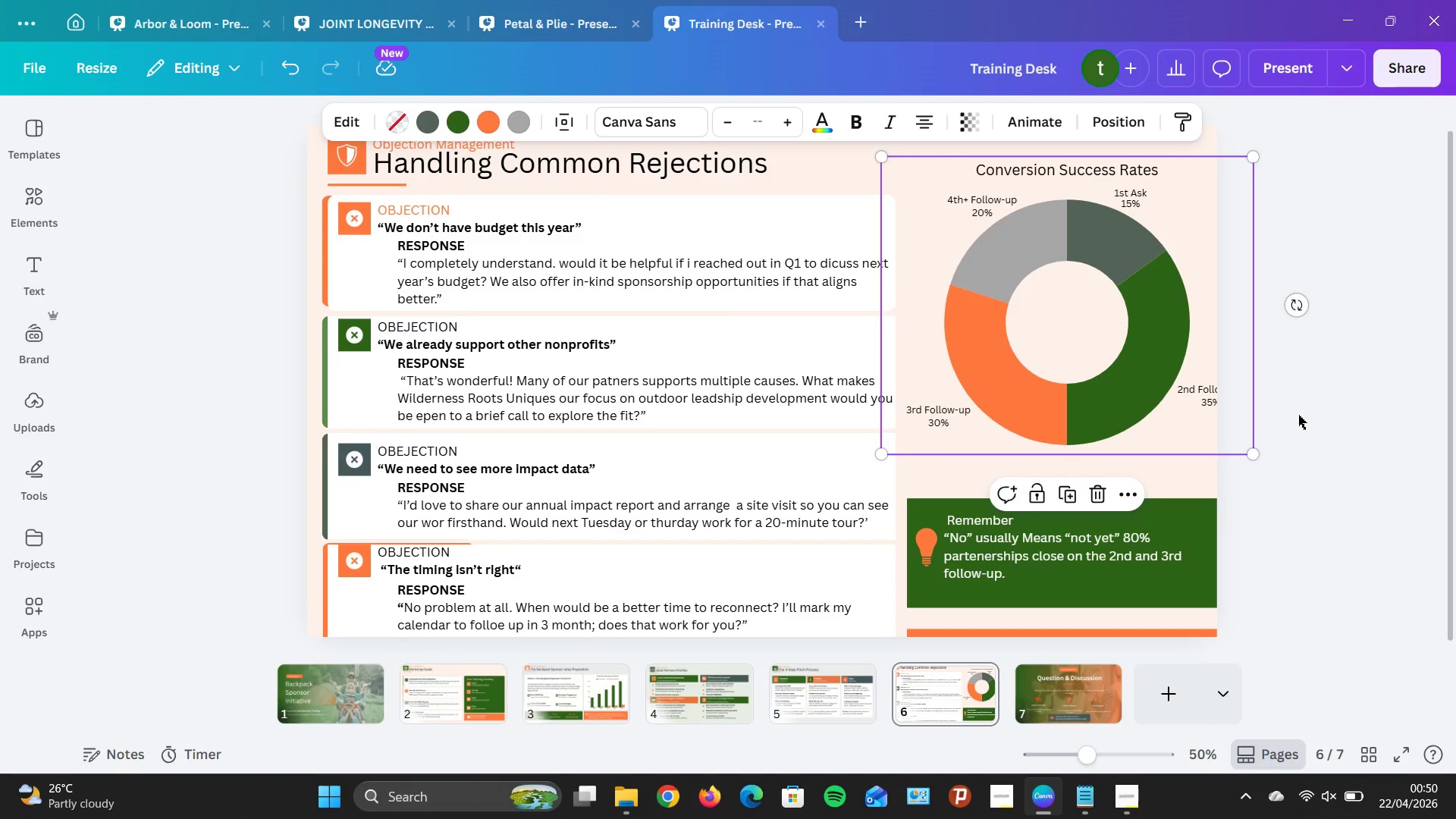 
wait(7.5)
 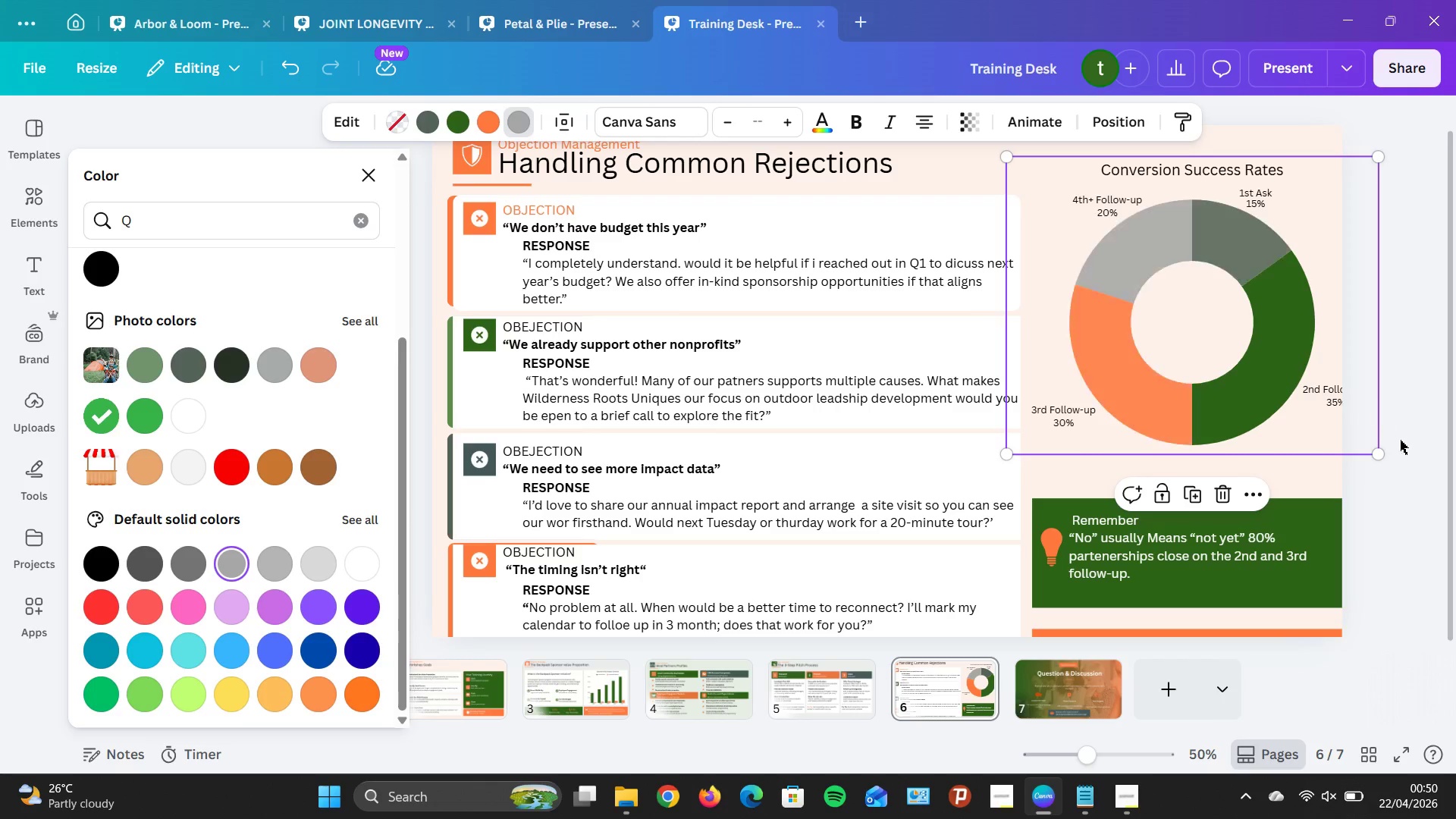 
left_click_drag(start_coordinate=[1121, 318], to_coordinate=[1112, 318])
 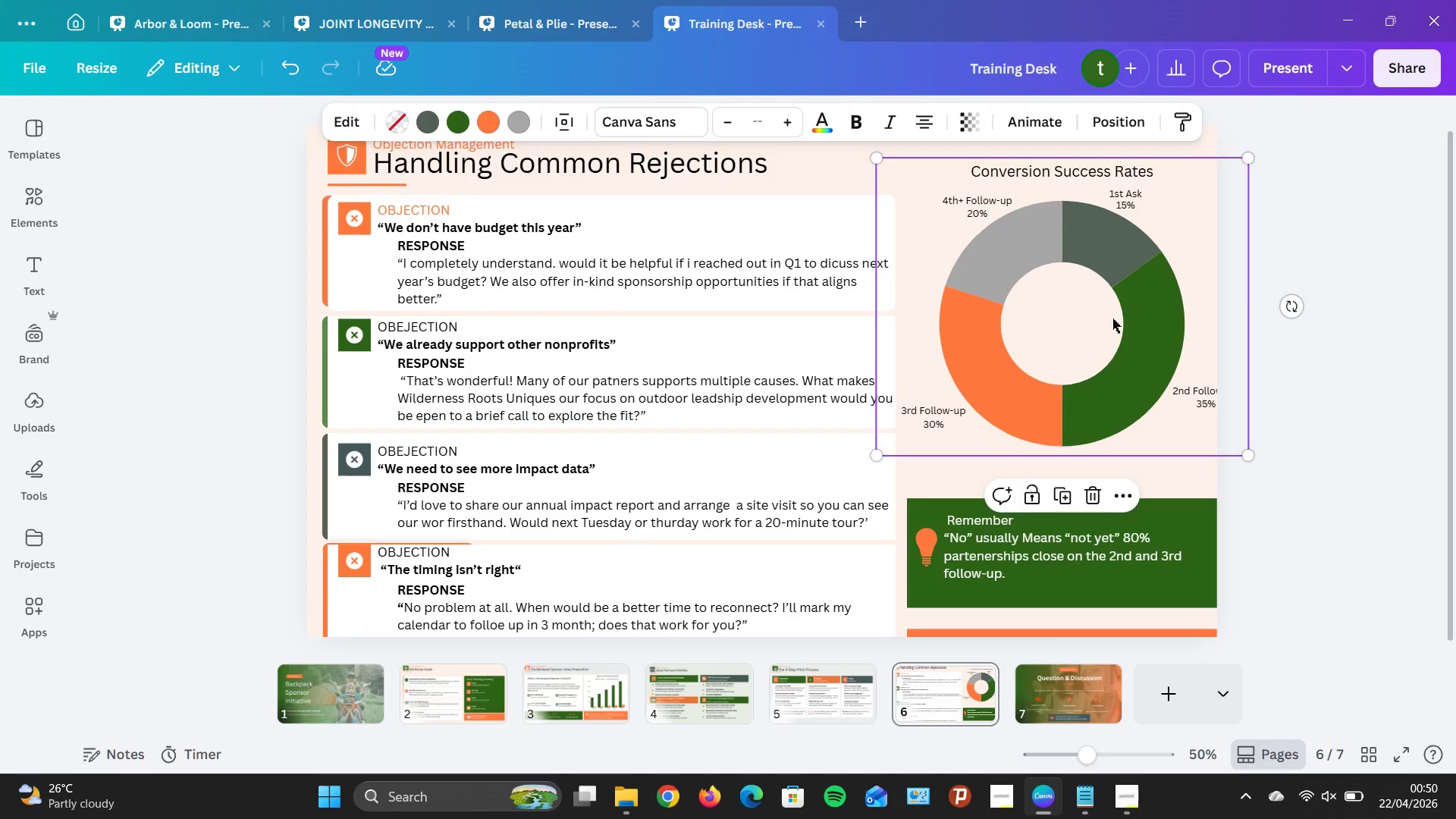 
left_click([1112, 318])
 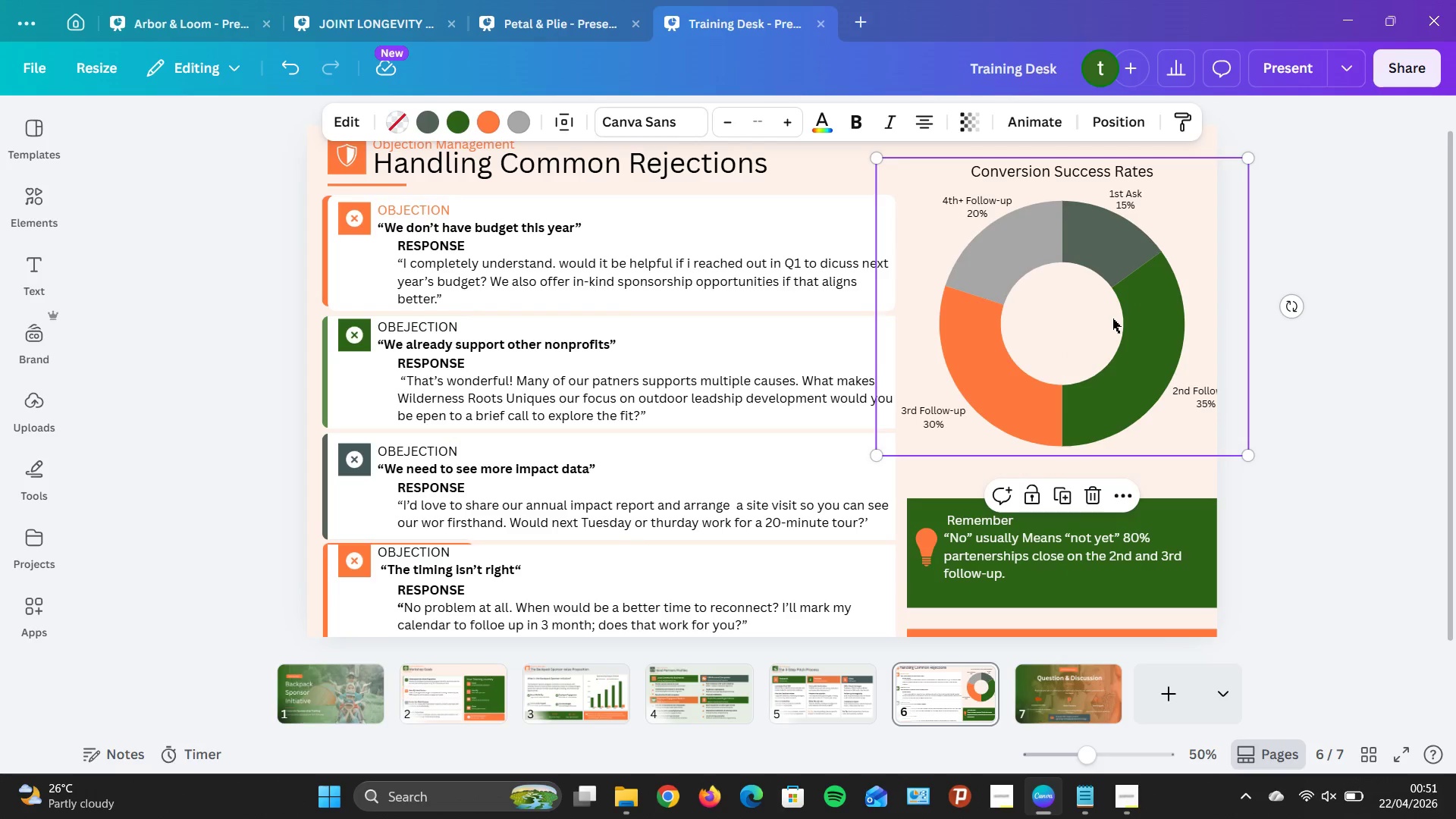 
left_click_drag(start_coordinate=[1112, 318], to_coordinate=[1103, 321])
 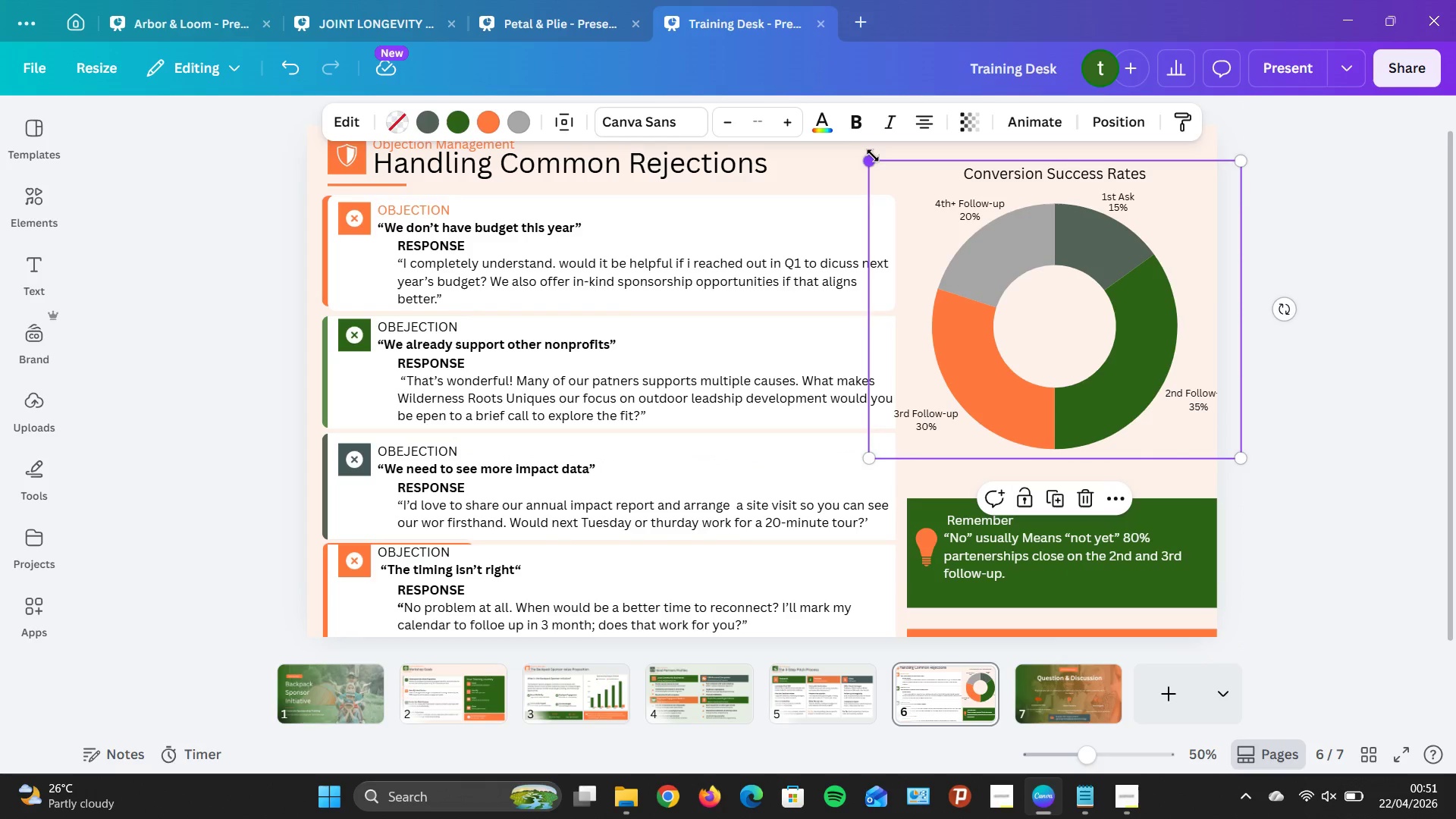 
left_click_drag(start_coordinate=[874, 162], to_coordinate=[896, 193])
 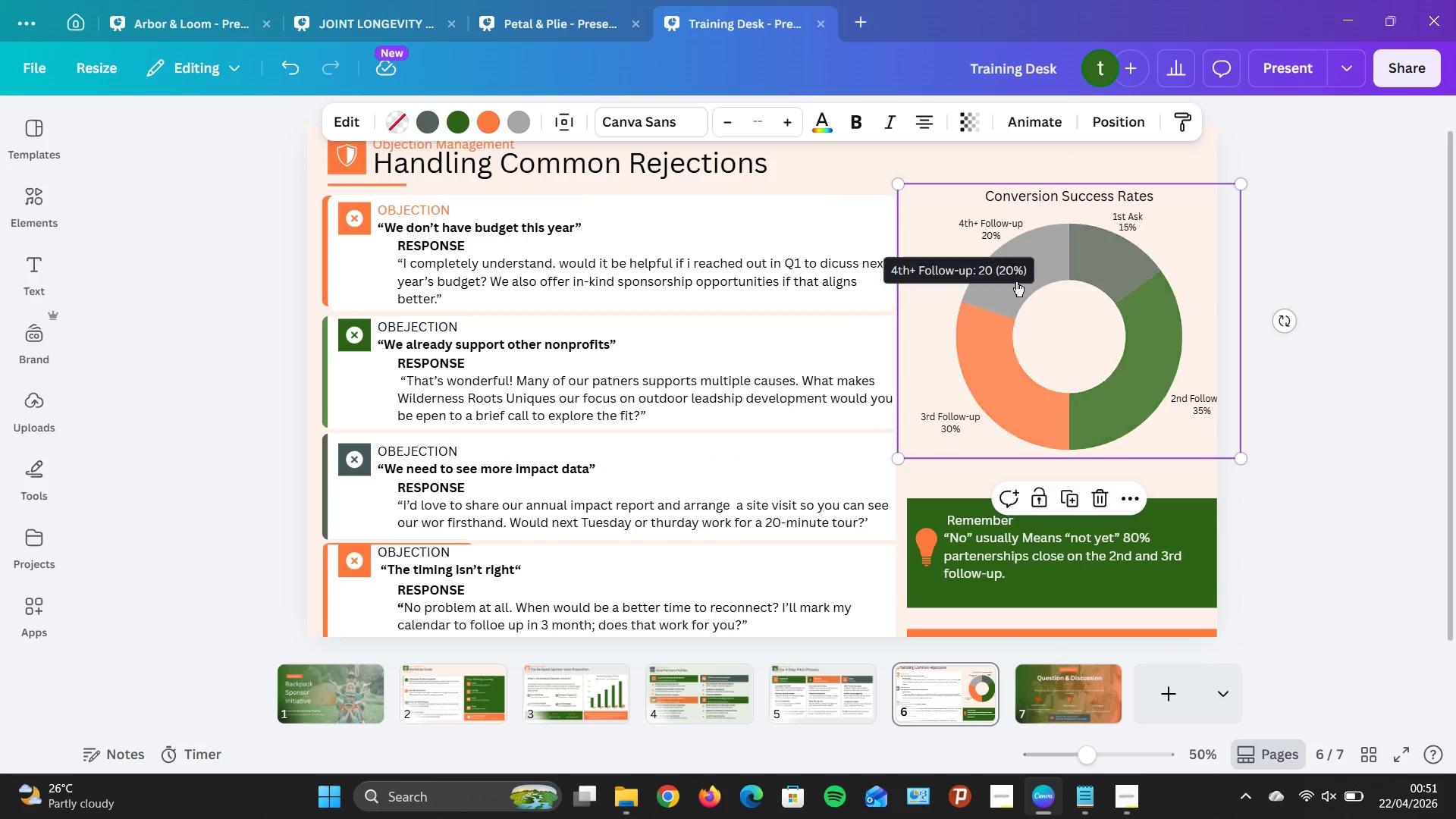 
left_click_drag(start_coordinate=[1016, 281], to_coordinate=[997, 281])
 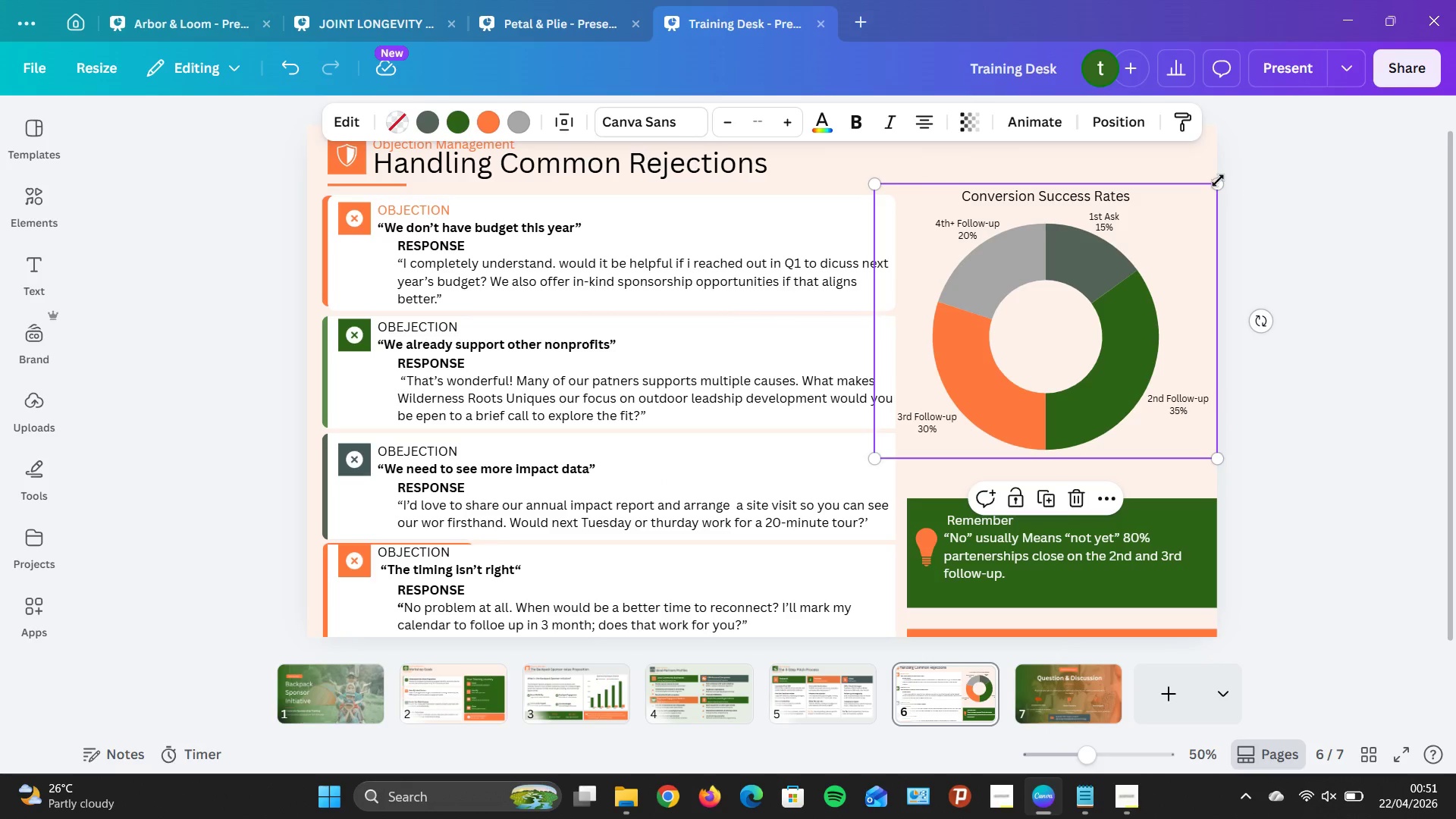 
left_click_drag(start_coordinate=[1217, 180], to_coordinate=[1210, 194])
 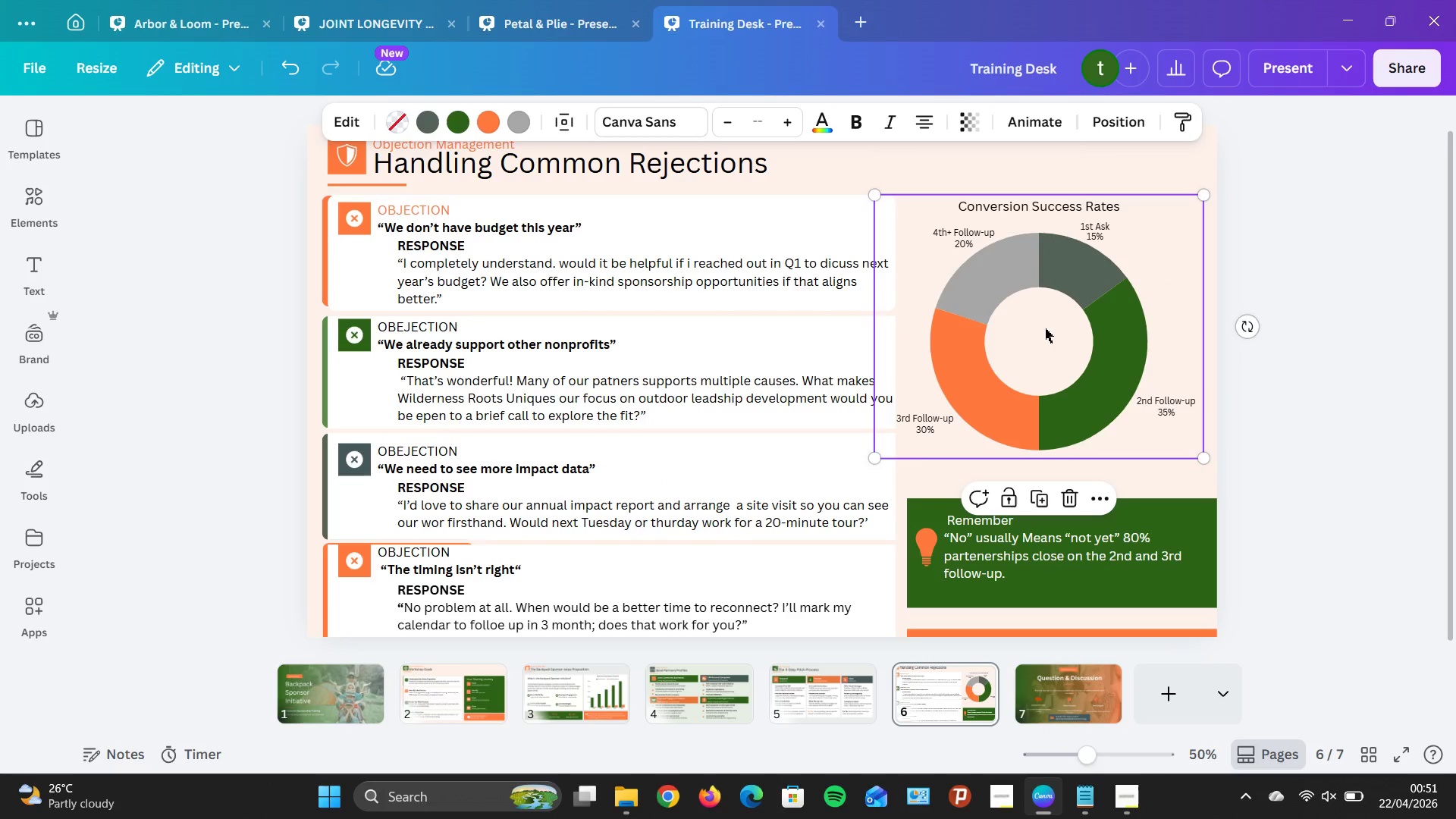 
left_click_drag(start_coordinate=[1045, 329], to_coordinate=[1053, 329])
 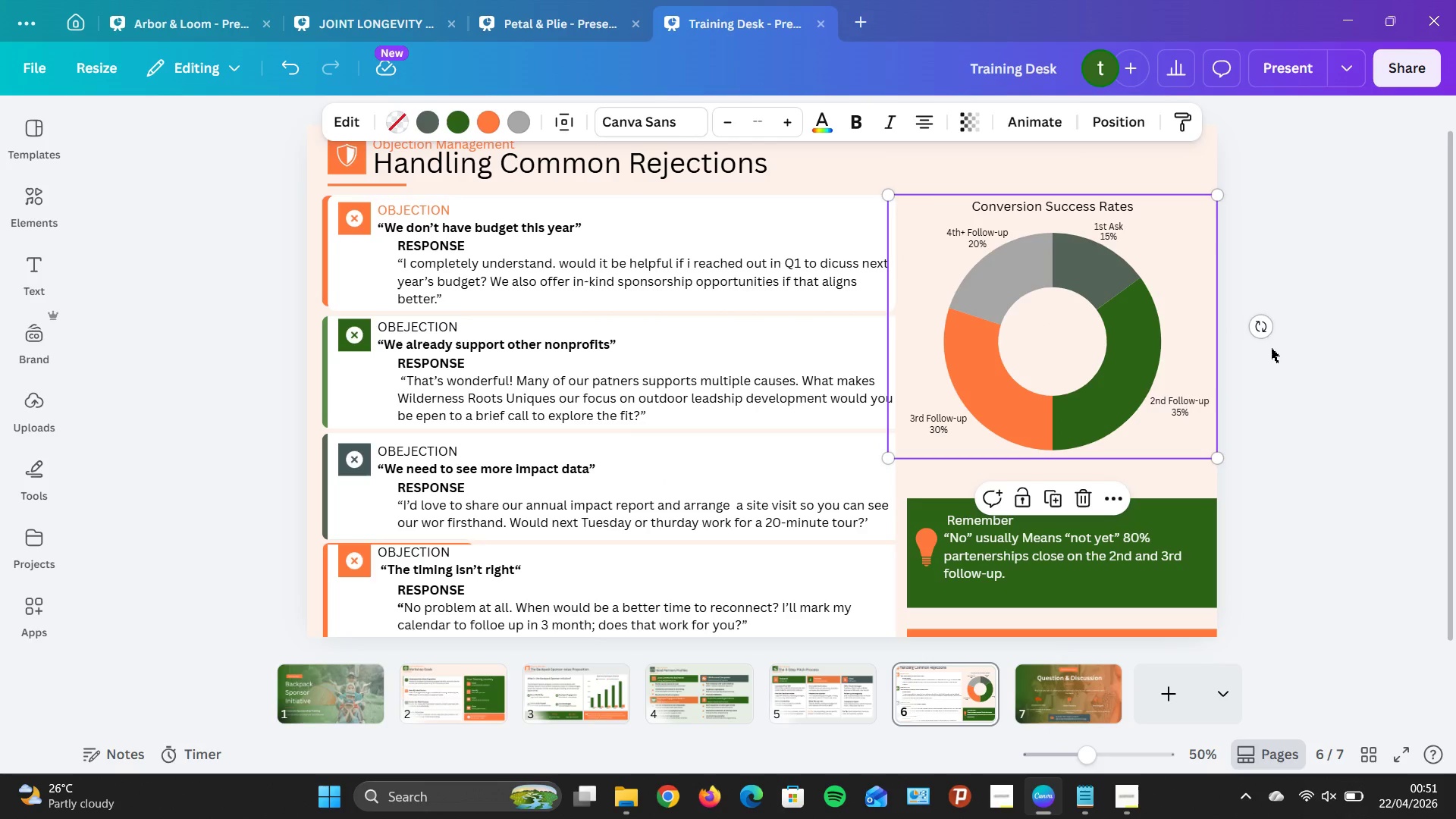 
left_click([1298, 391])
 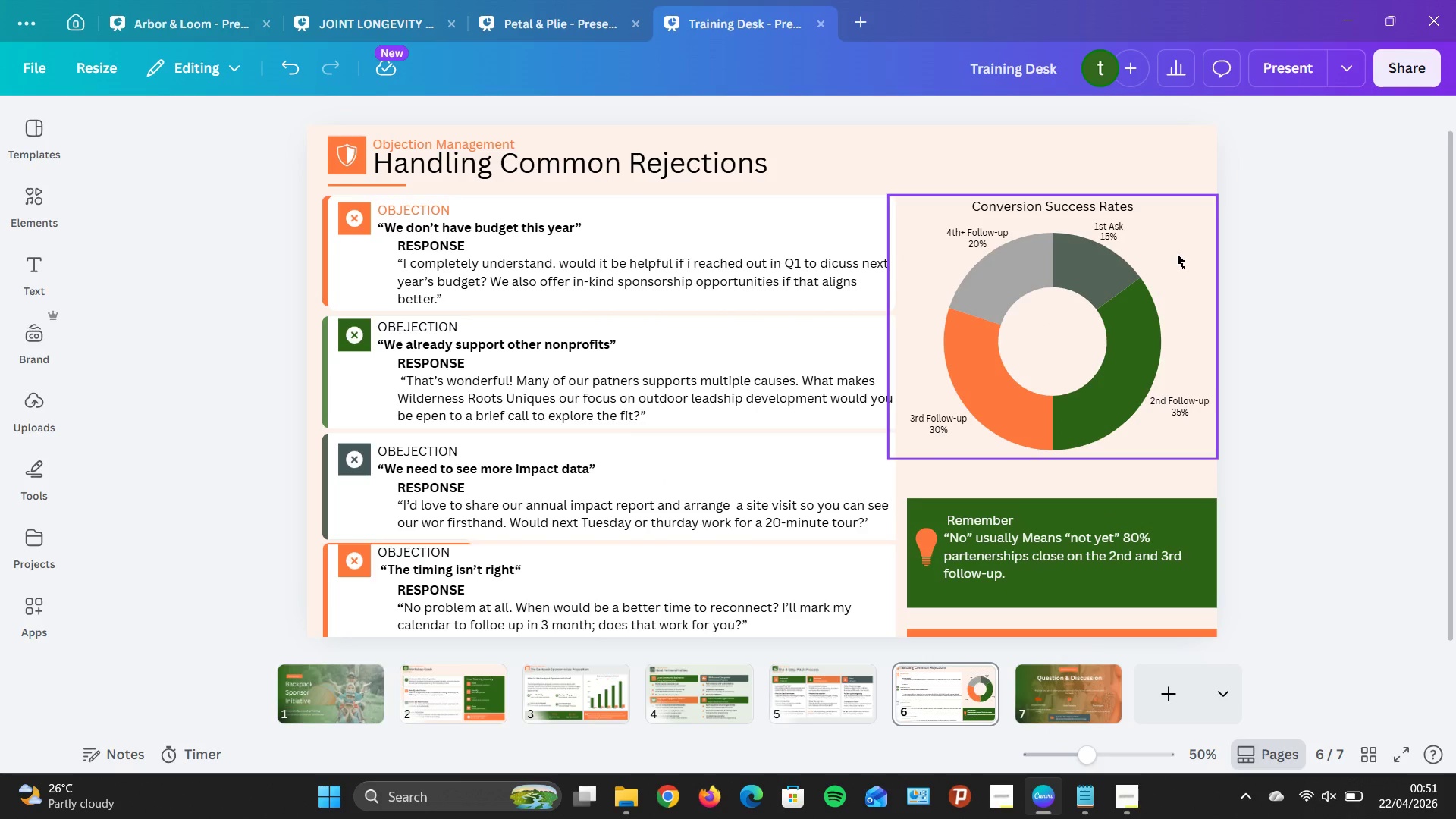 
wait(13.08)
 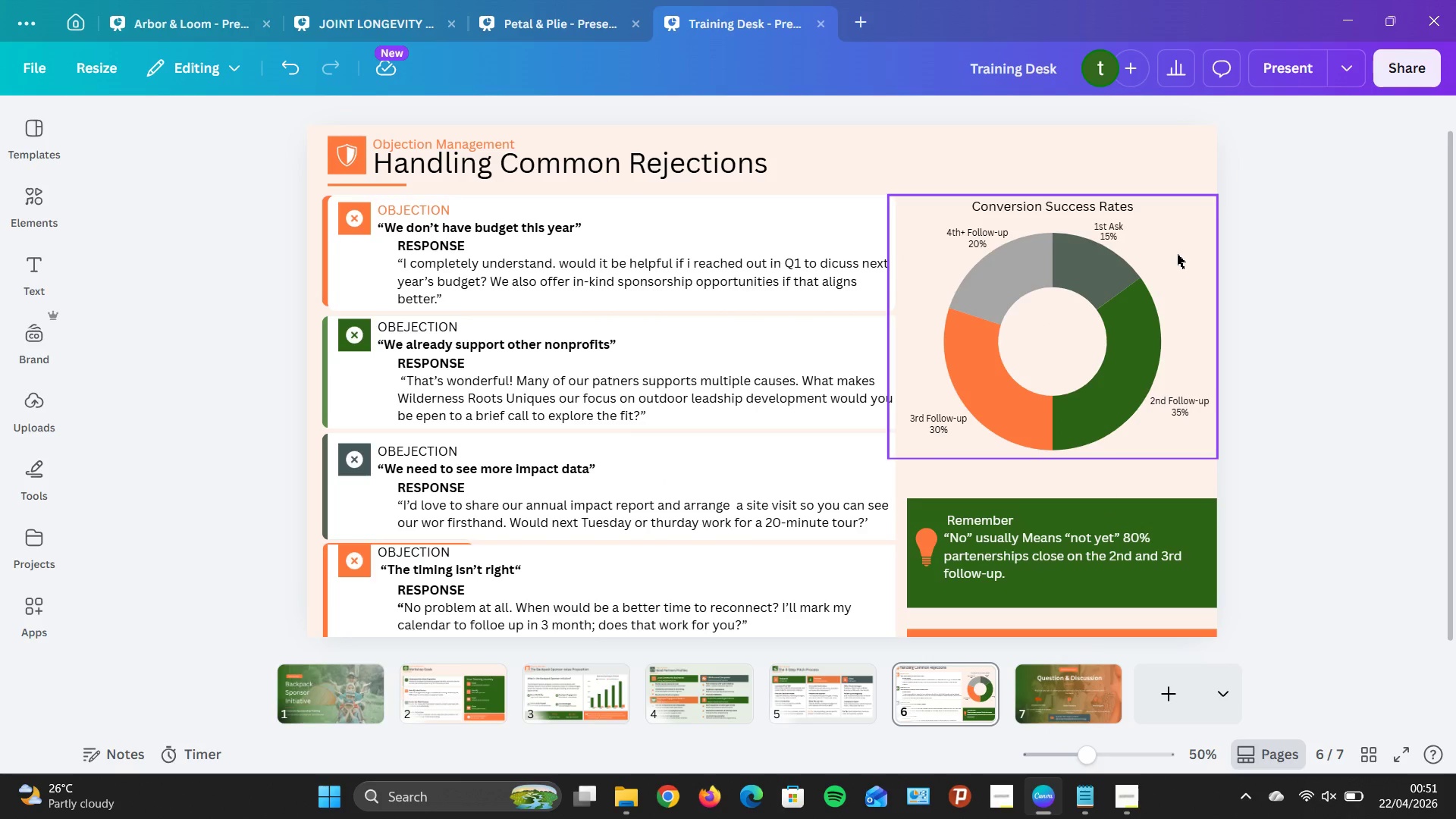 
left_click([1015, 288])
 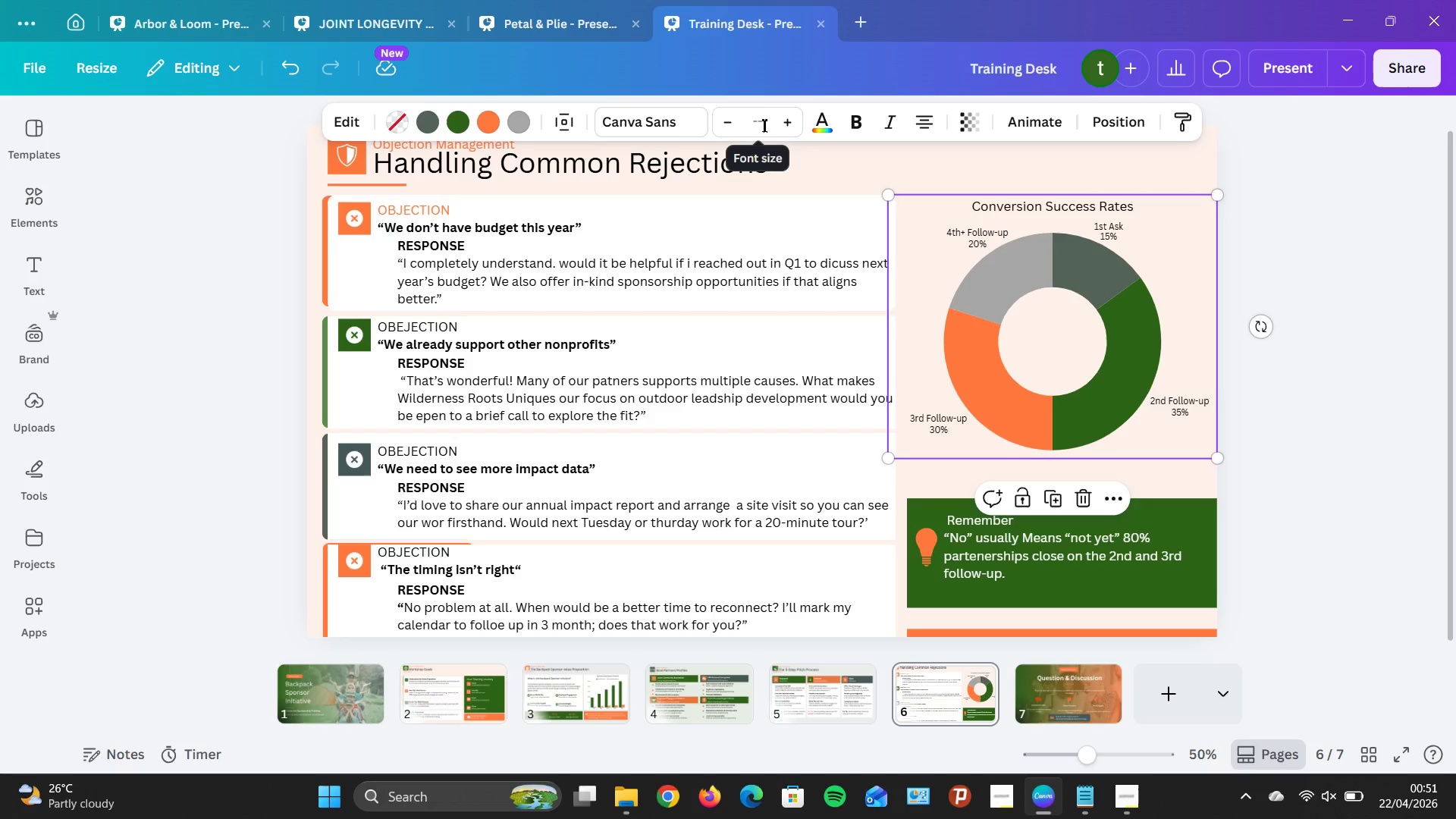 
wait(9.78)
 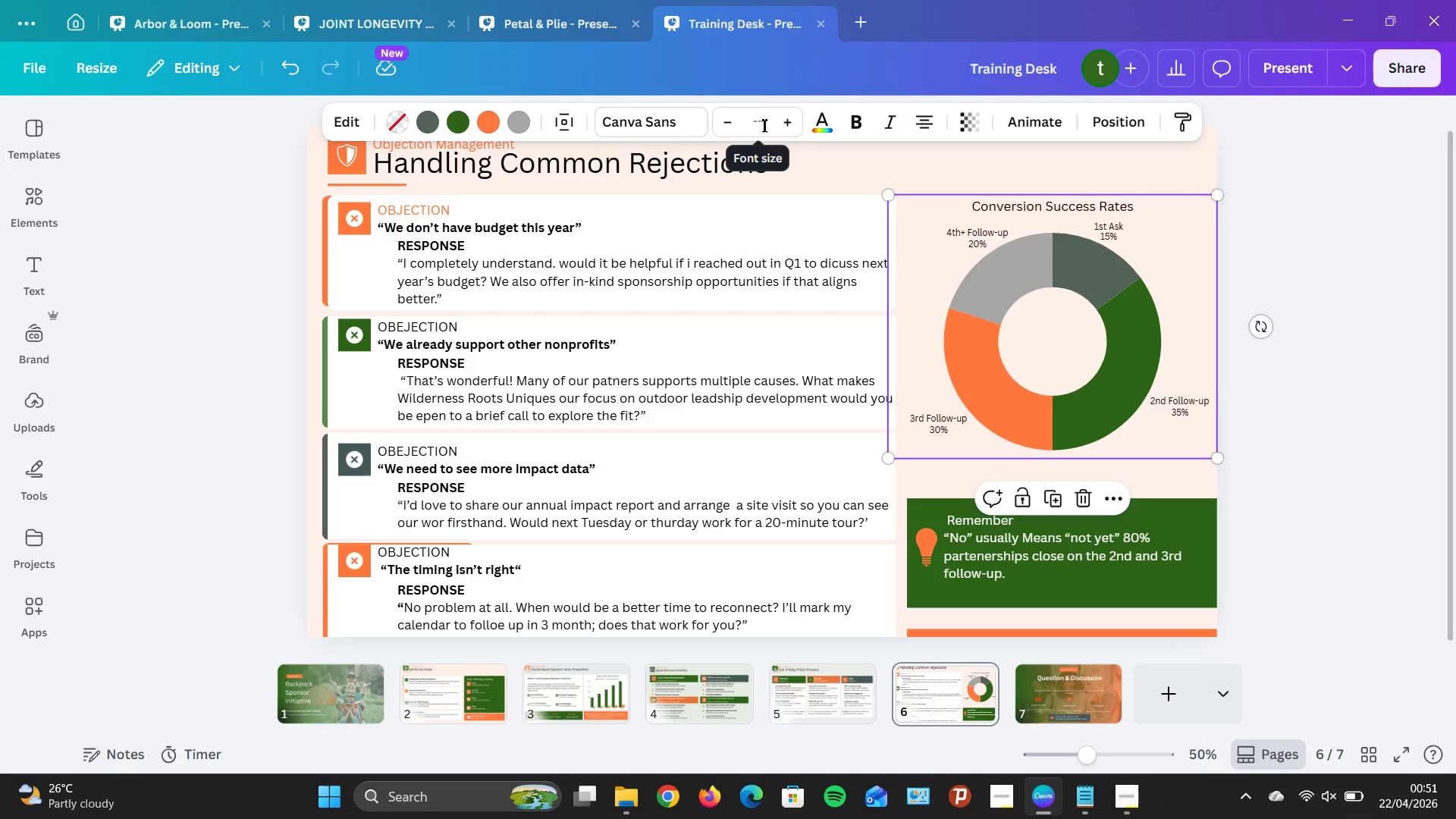 
left_click([945, 175])
 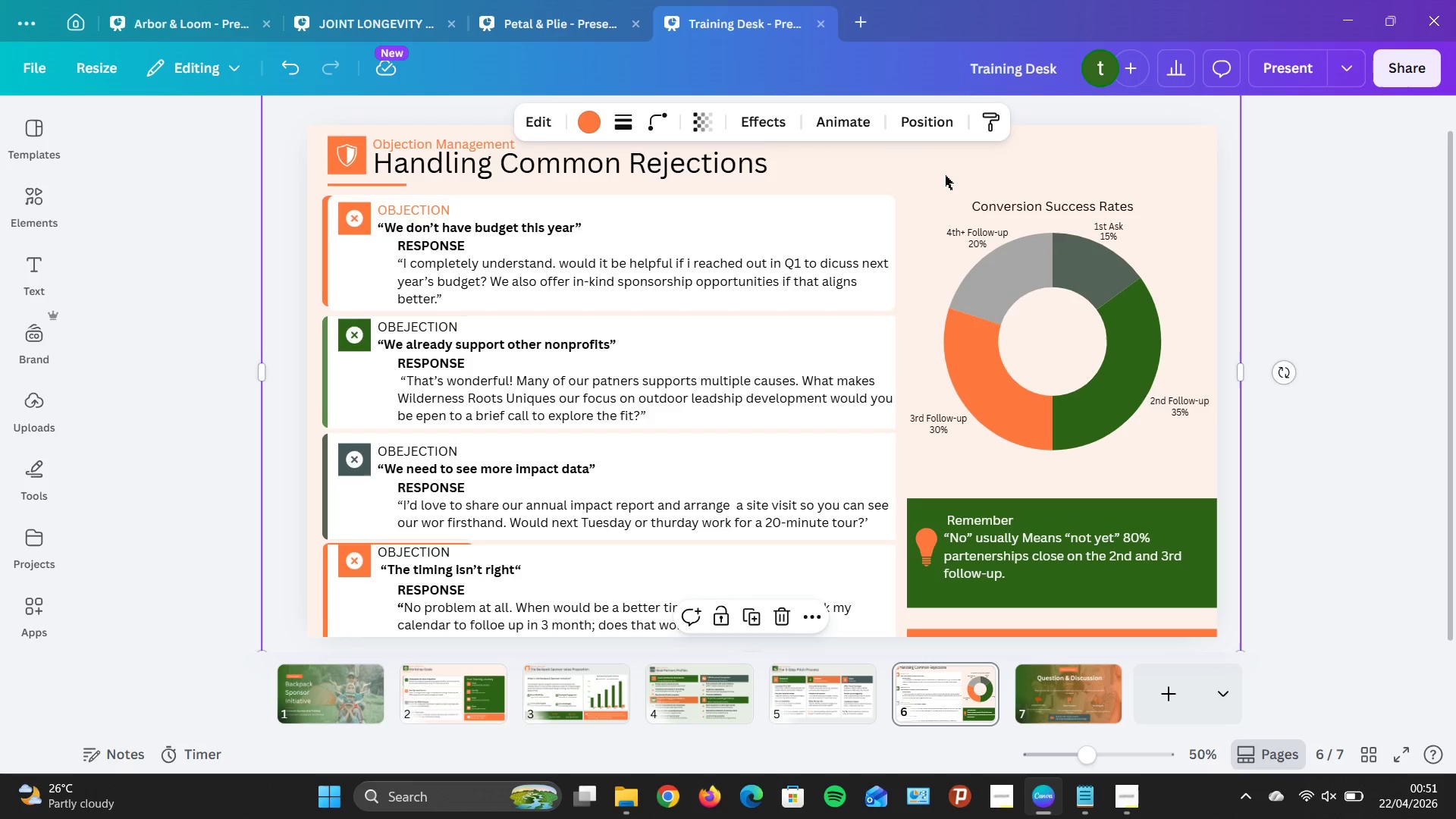 
left_click([945, 175])
 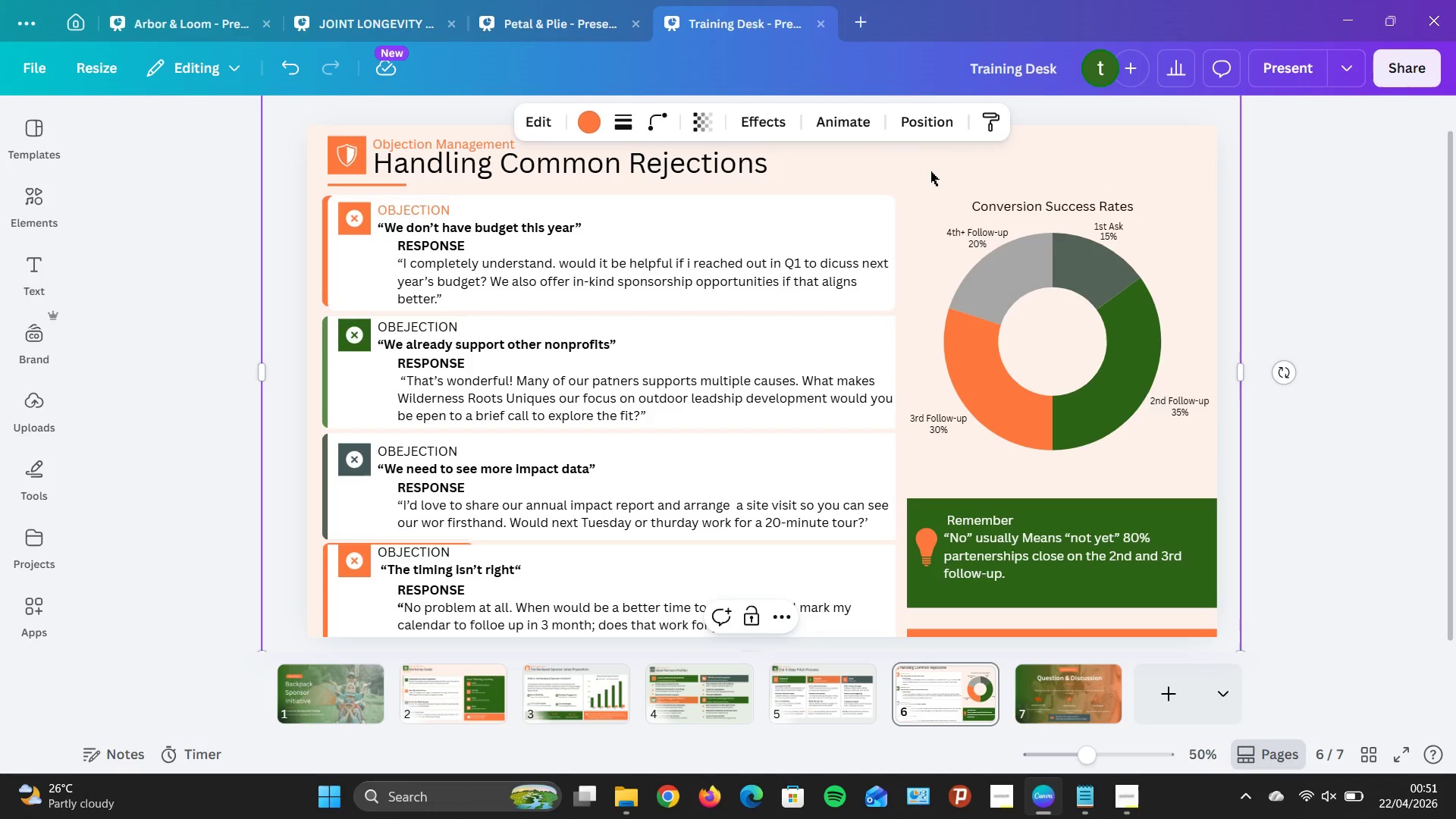 
left_click([930, 171])
 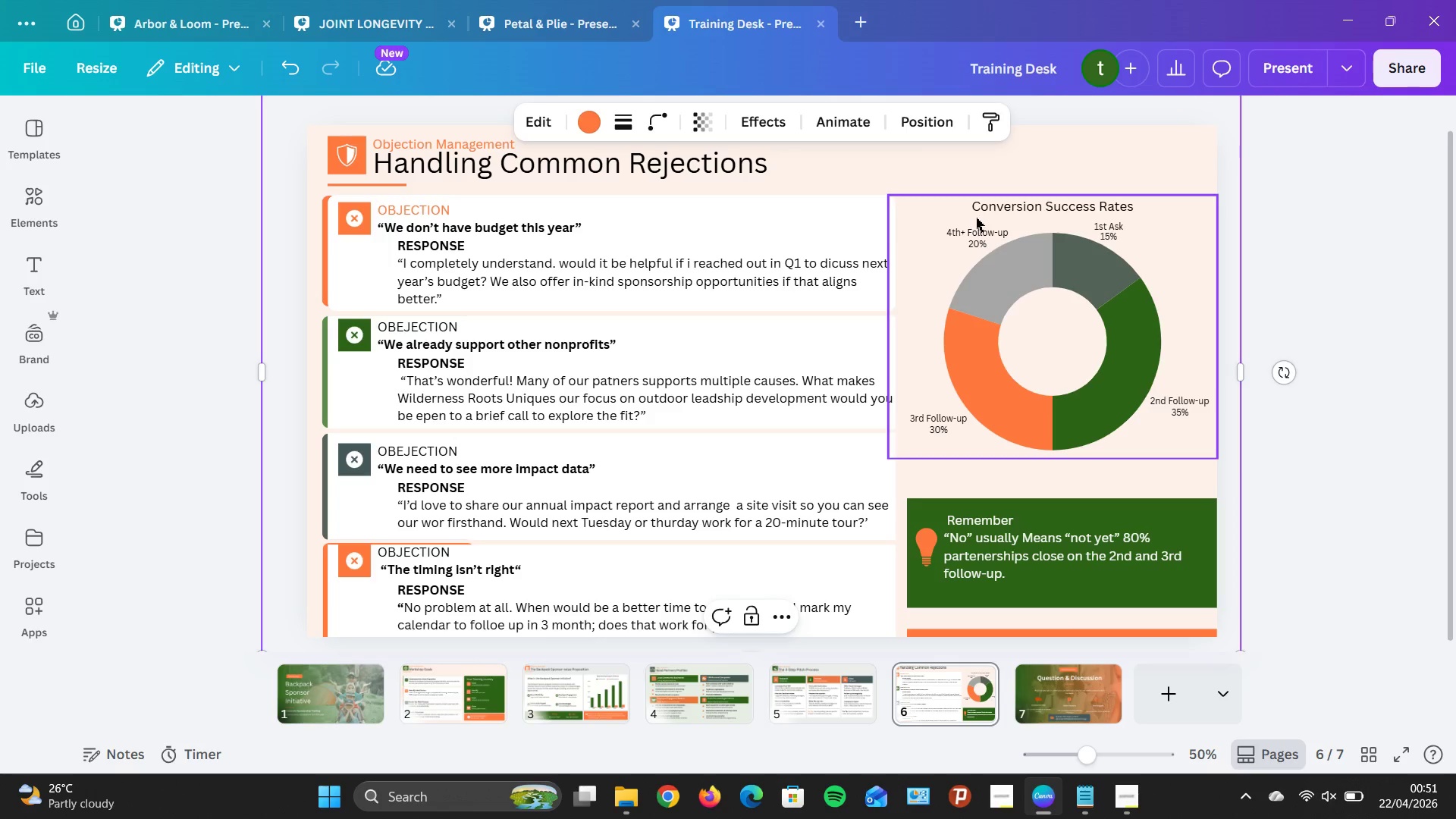 
scroll: coordinate [1238, 241], scroll_direction: down, amount: 7.0
 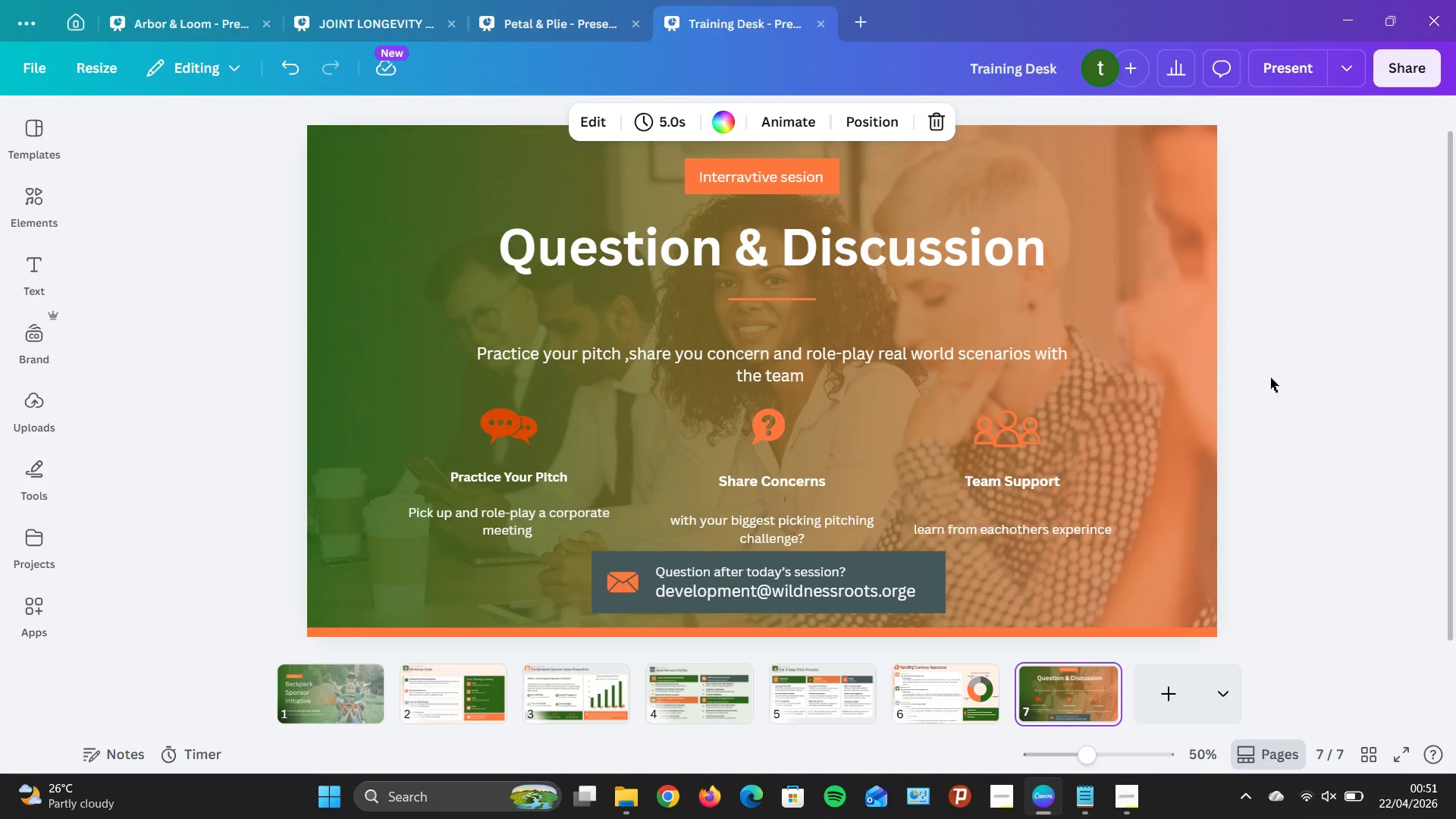 
wait(8.57)
 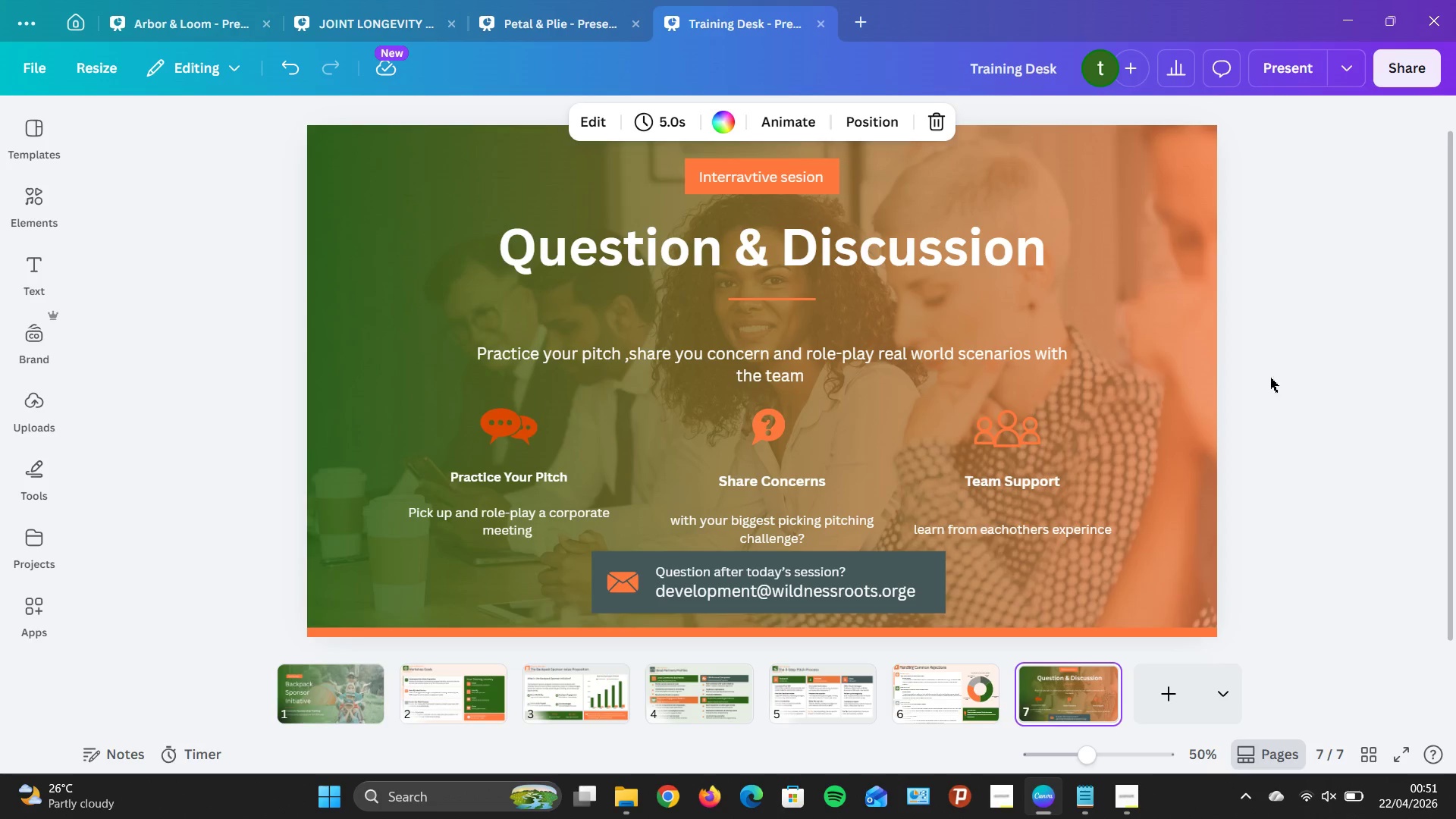 
key(ArrowRight)
 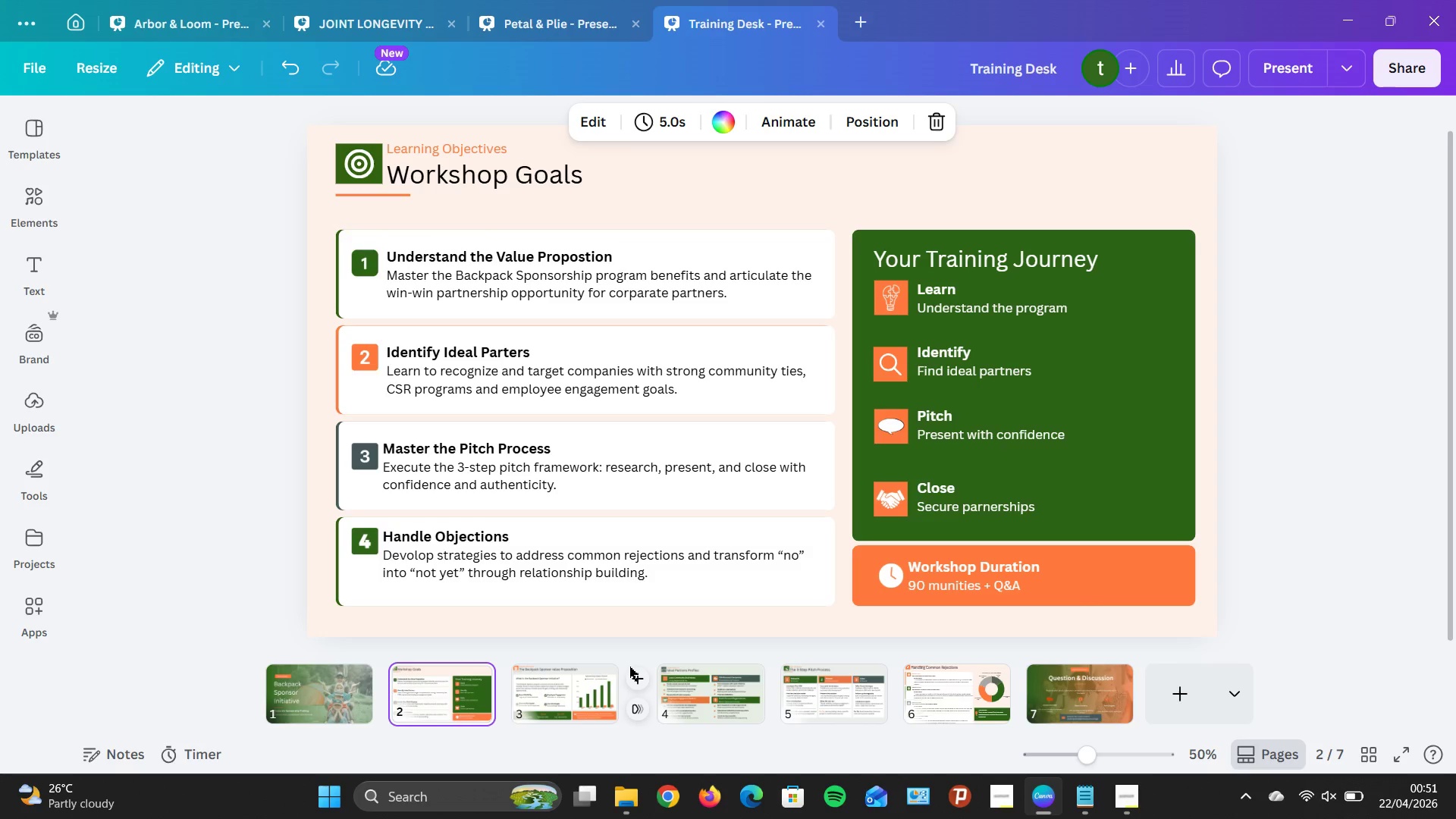 
key(ArrowLeft)
 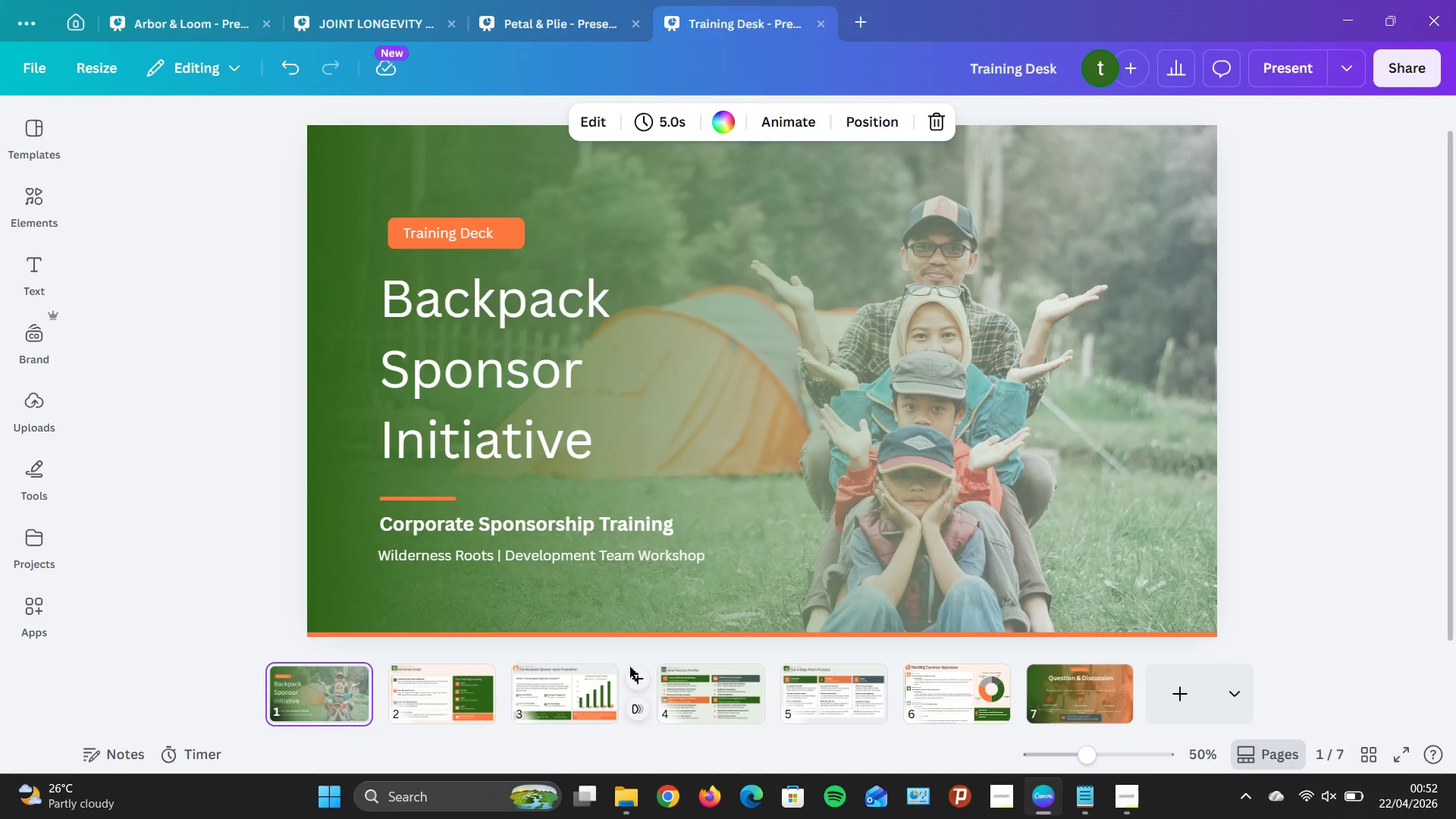 
wait(7.22)
 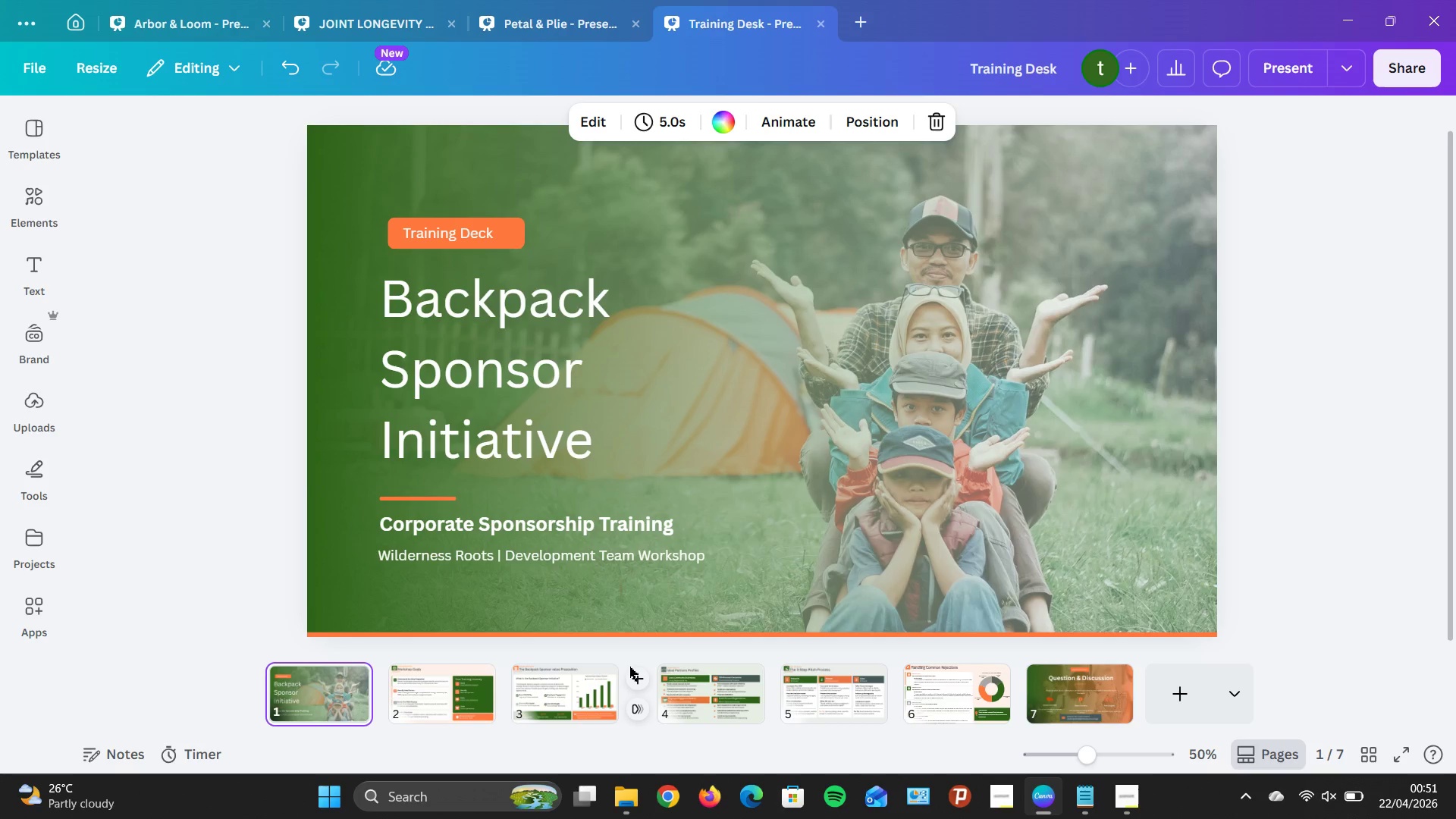 
key(ArrowRight)
 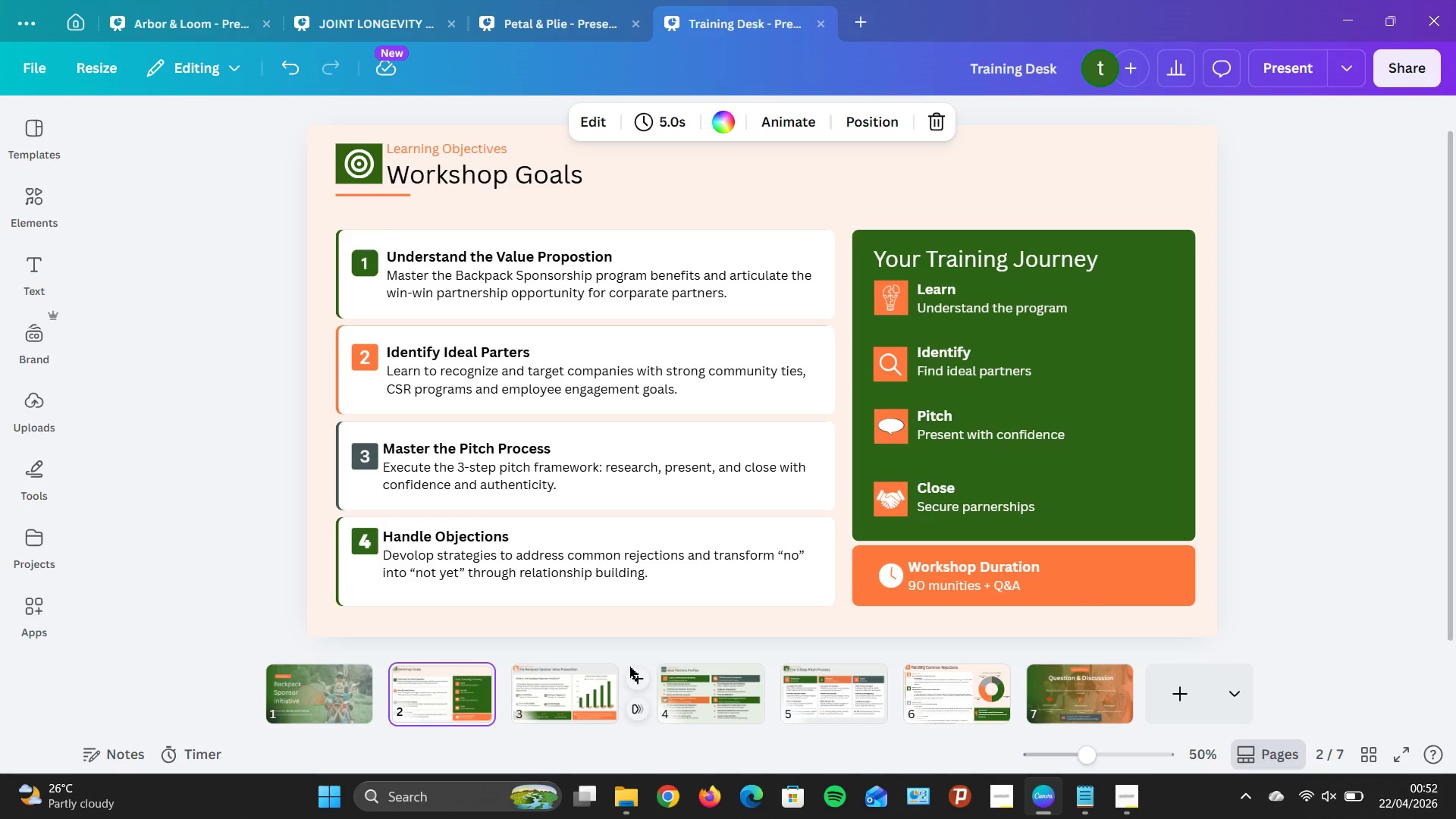 
key(ArrowRight)
 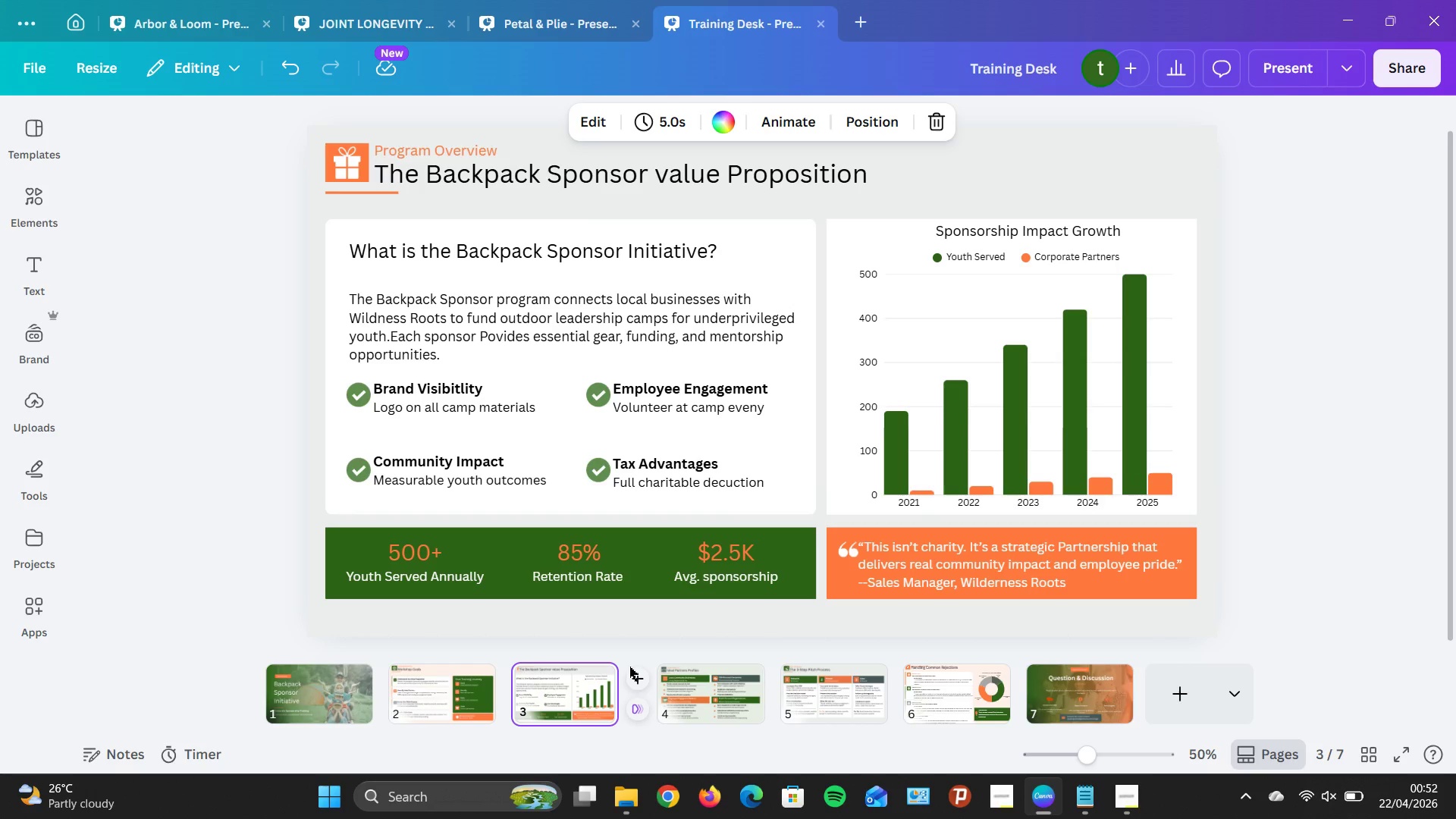 
key(ArrowRight)
 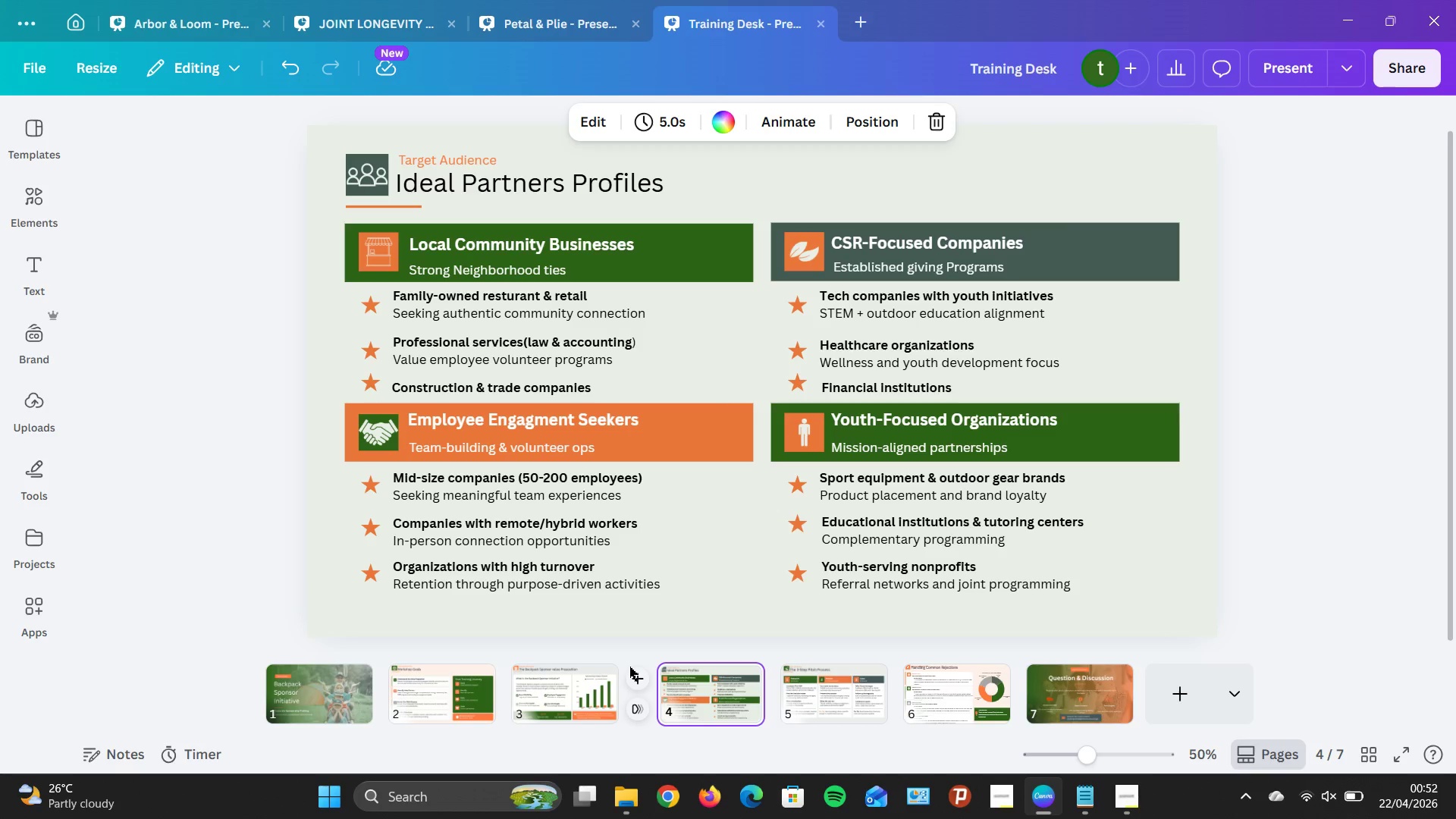 
key(ArrowRight)
 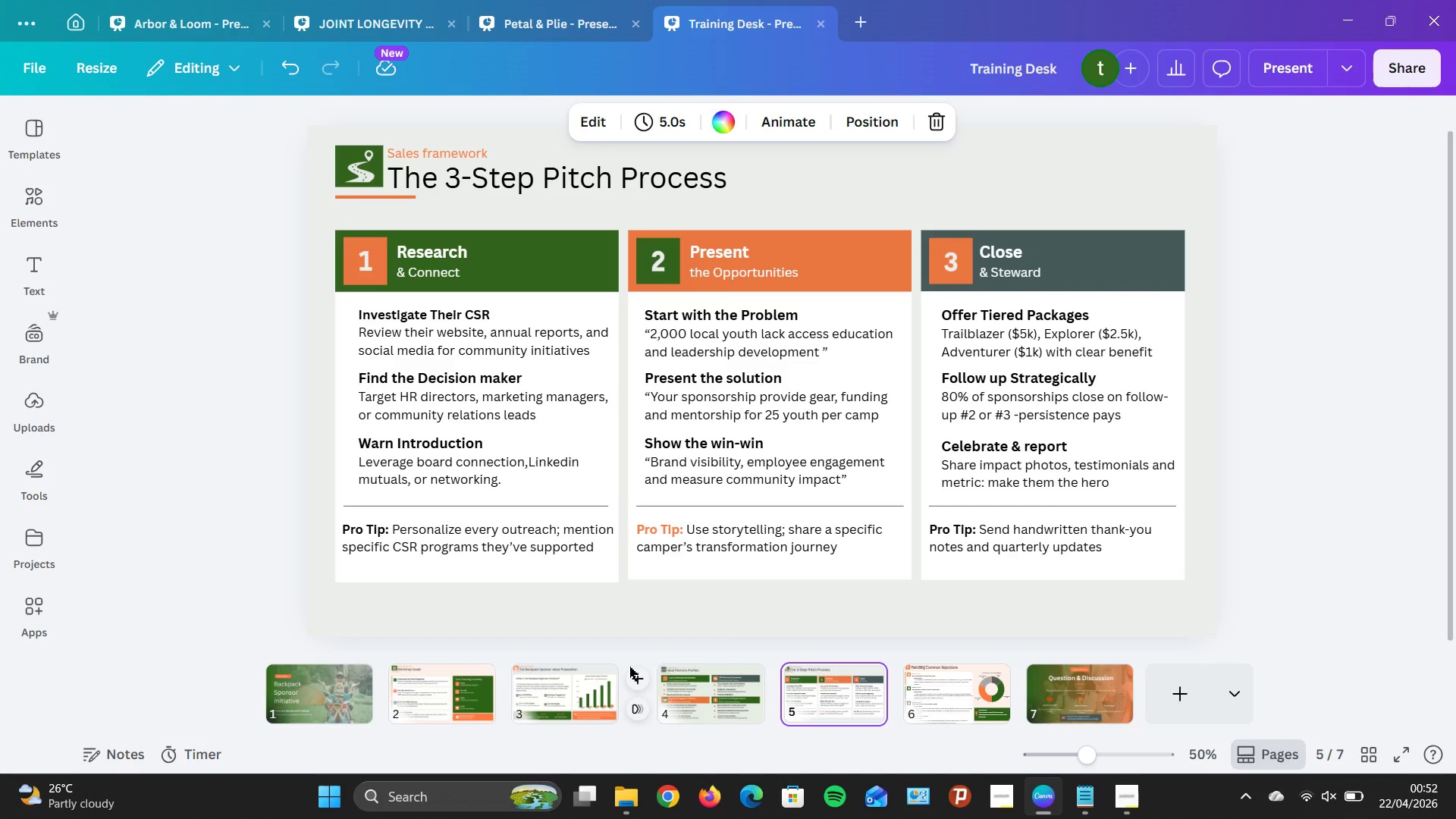 
key(ArrowRight)
 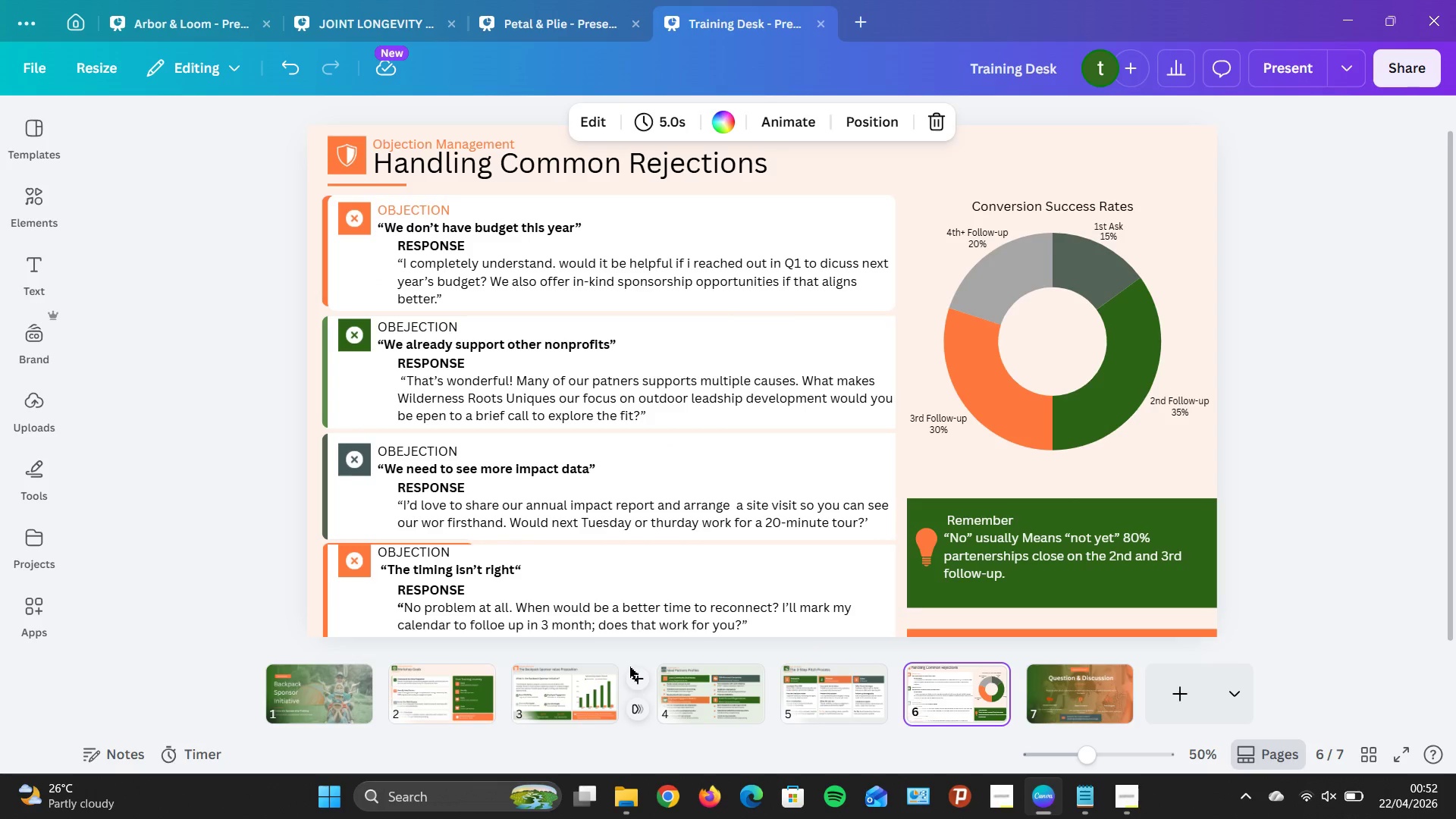 
key(ArrowRight)
 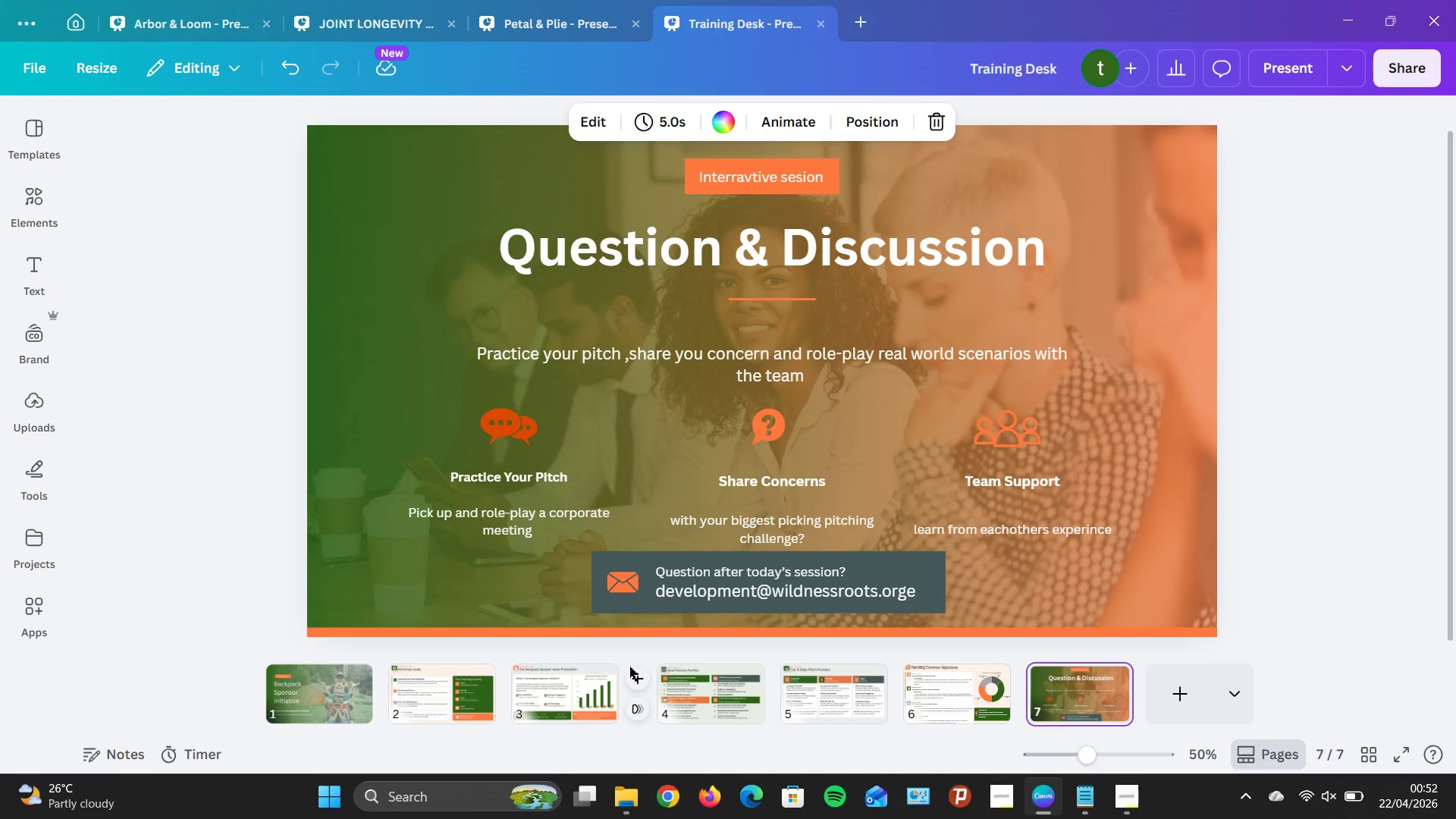 
wait(8.05)
 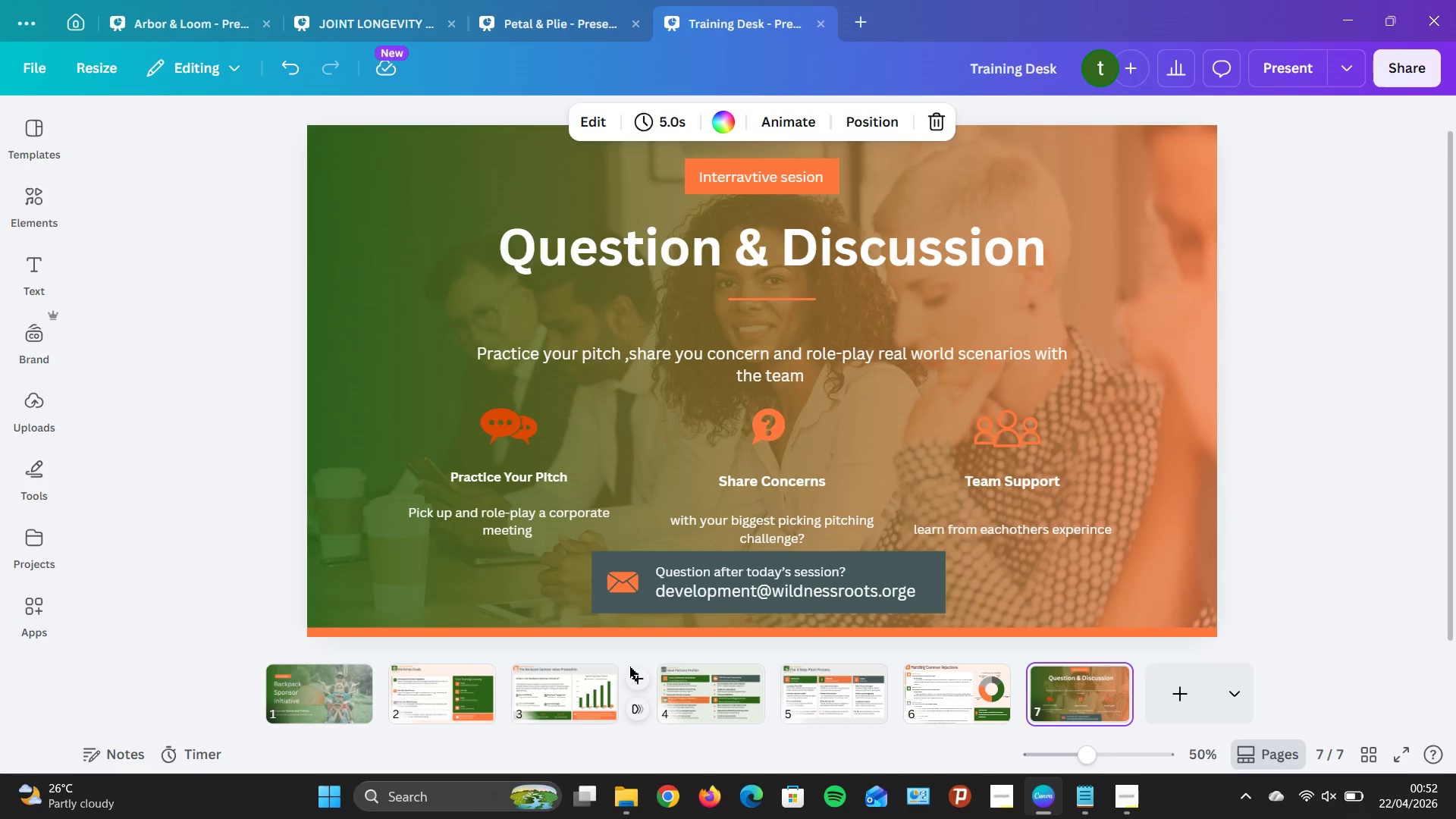 
left_click([1097, 818])
 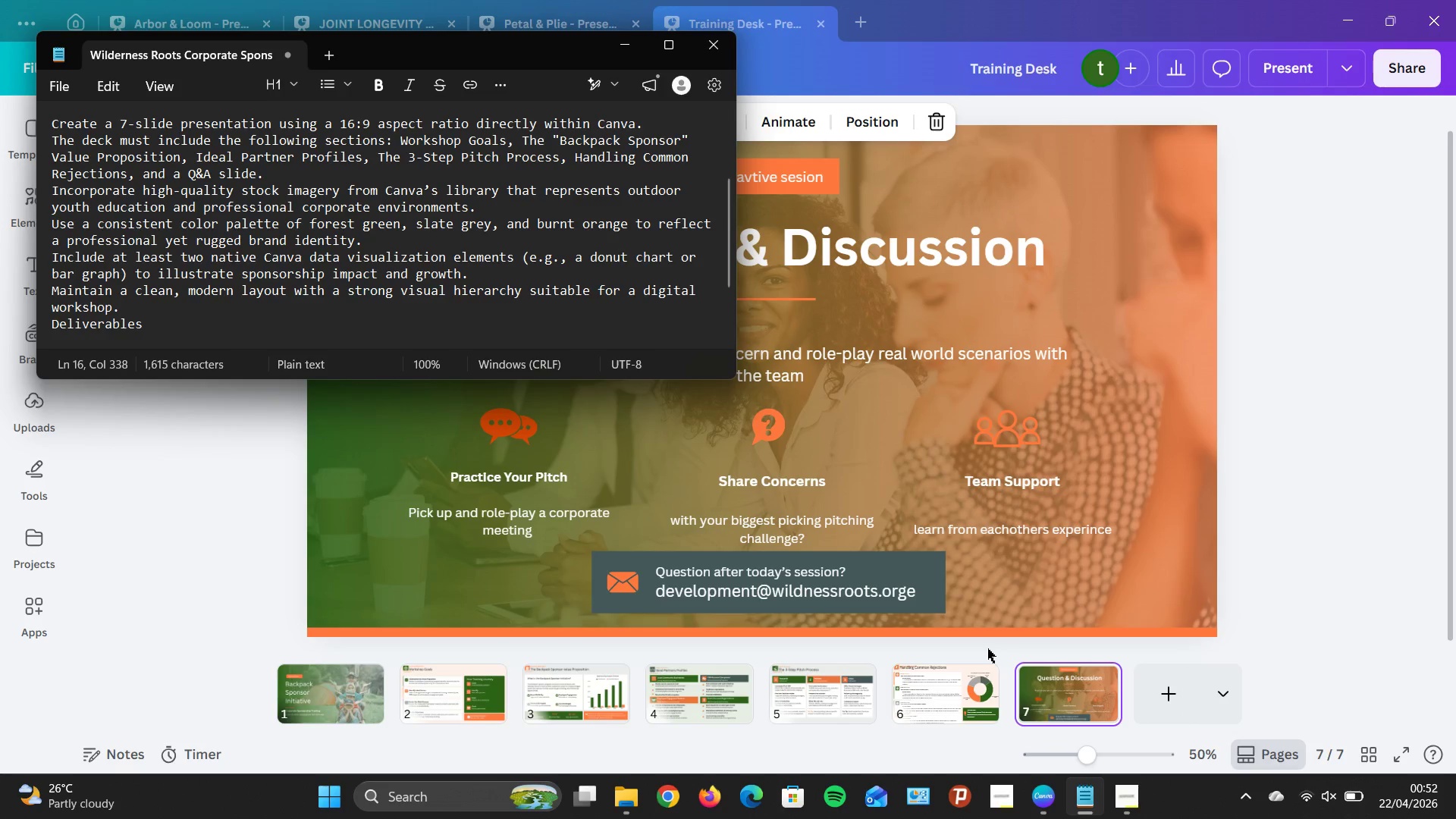 
wait(6.72)
 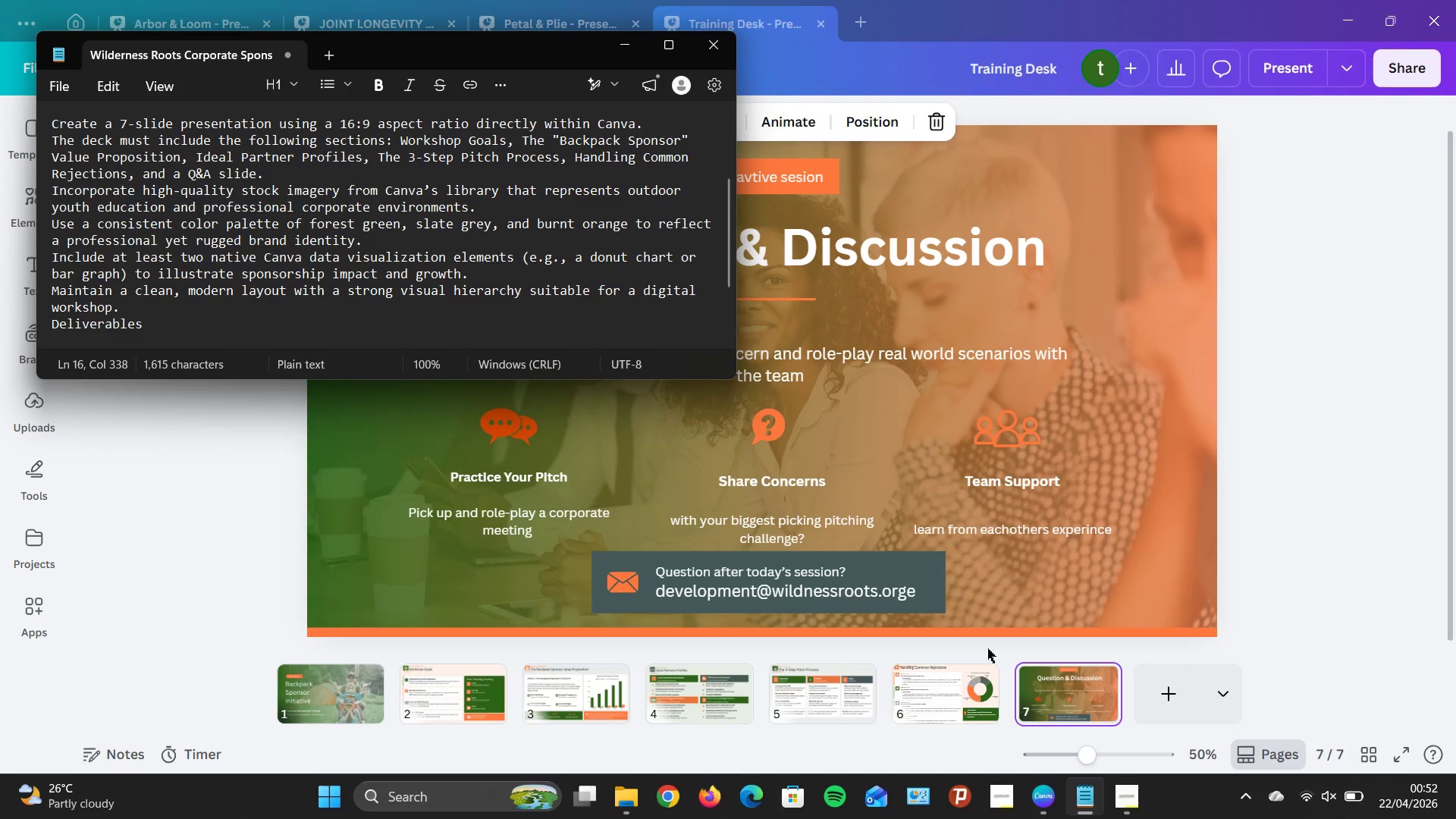 
scroll: coordinate [209, 175], scroll_direction: up, amount: 8.0
 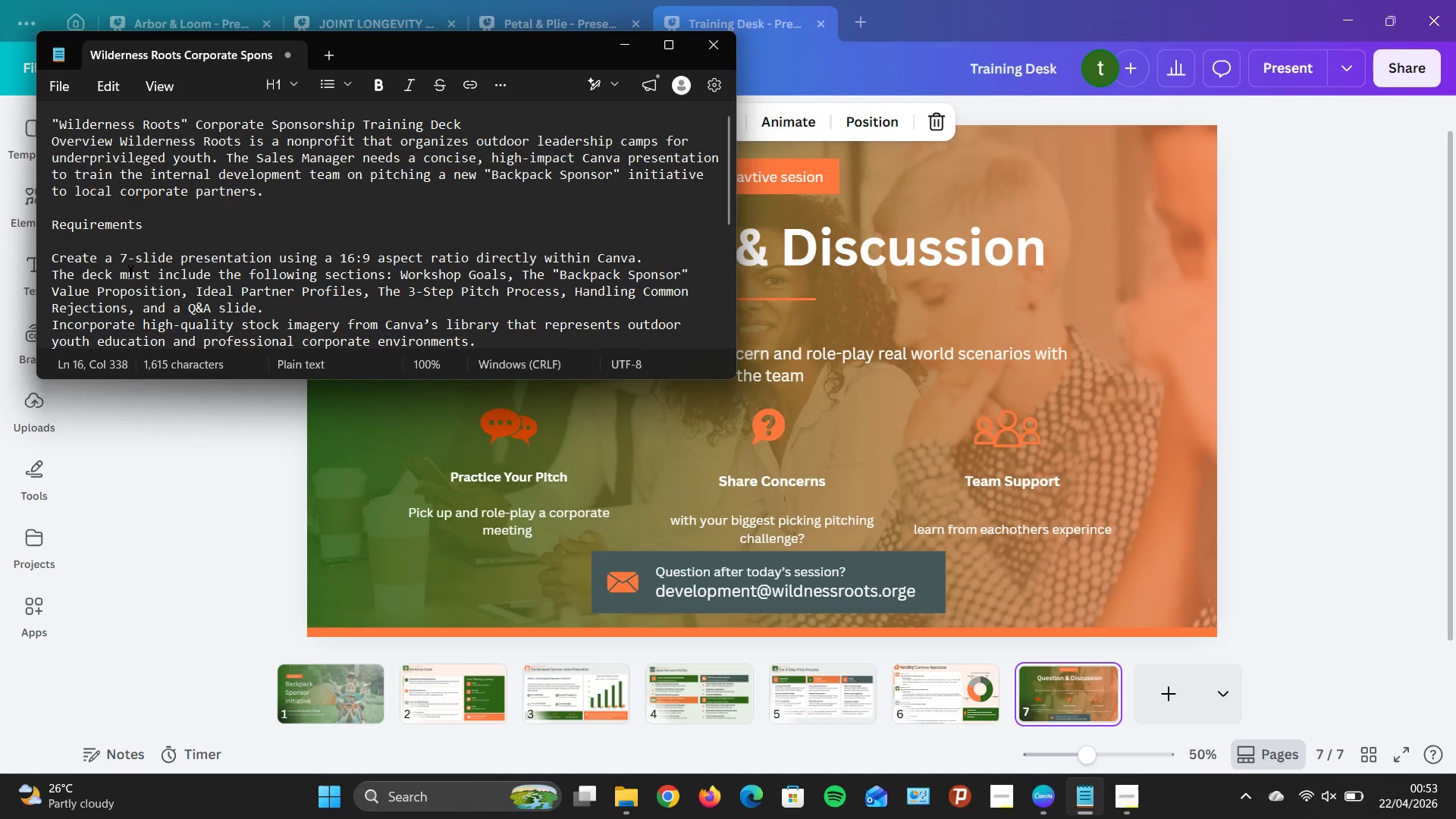 
wait(38.06)
 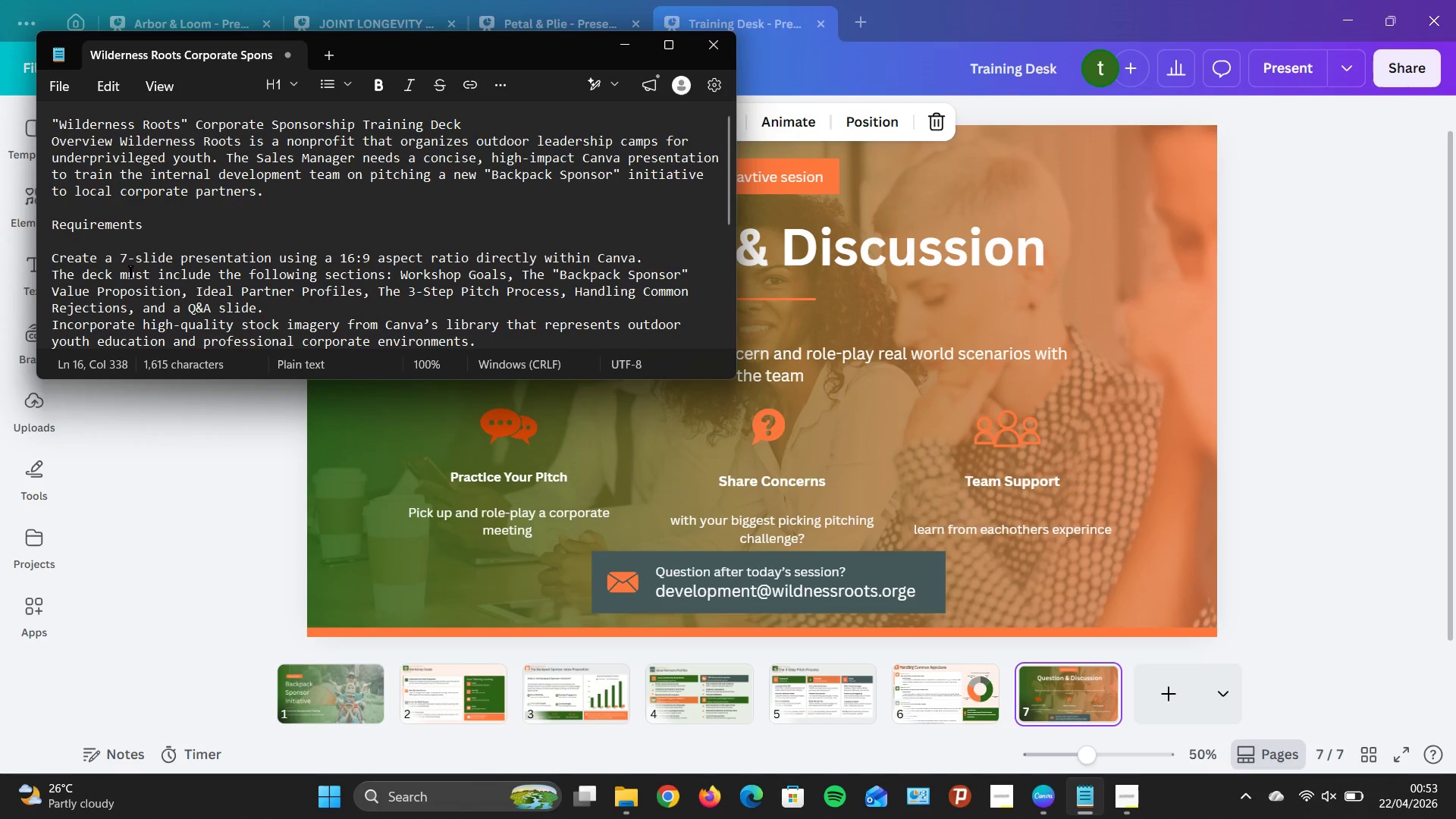 
scroll: coordinate [519, 275], scroll_direction: down, amount: 1.0
 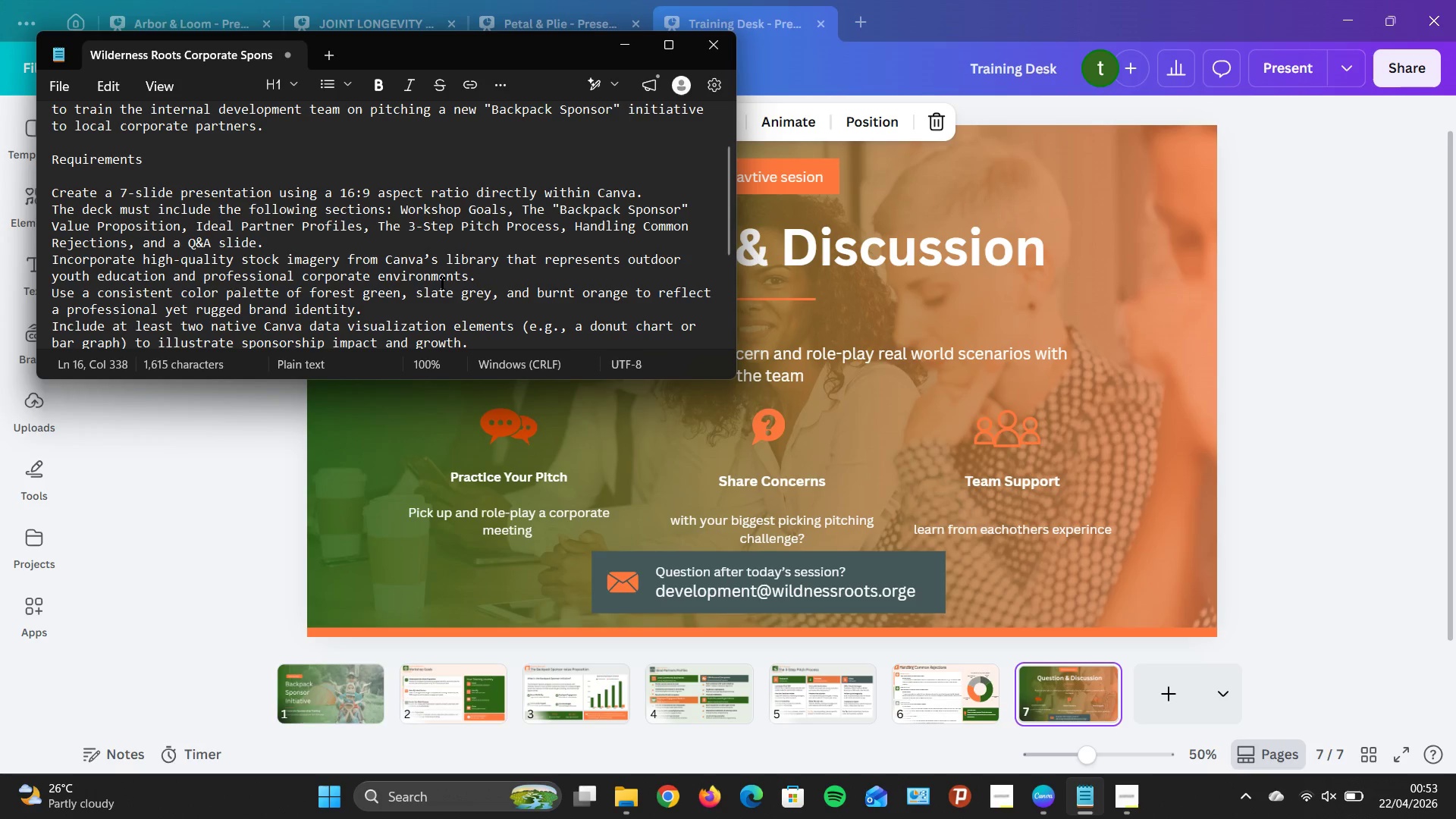 
wait(39.15)
 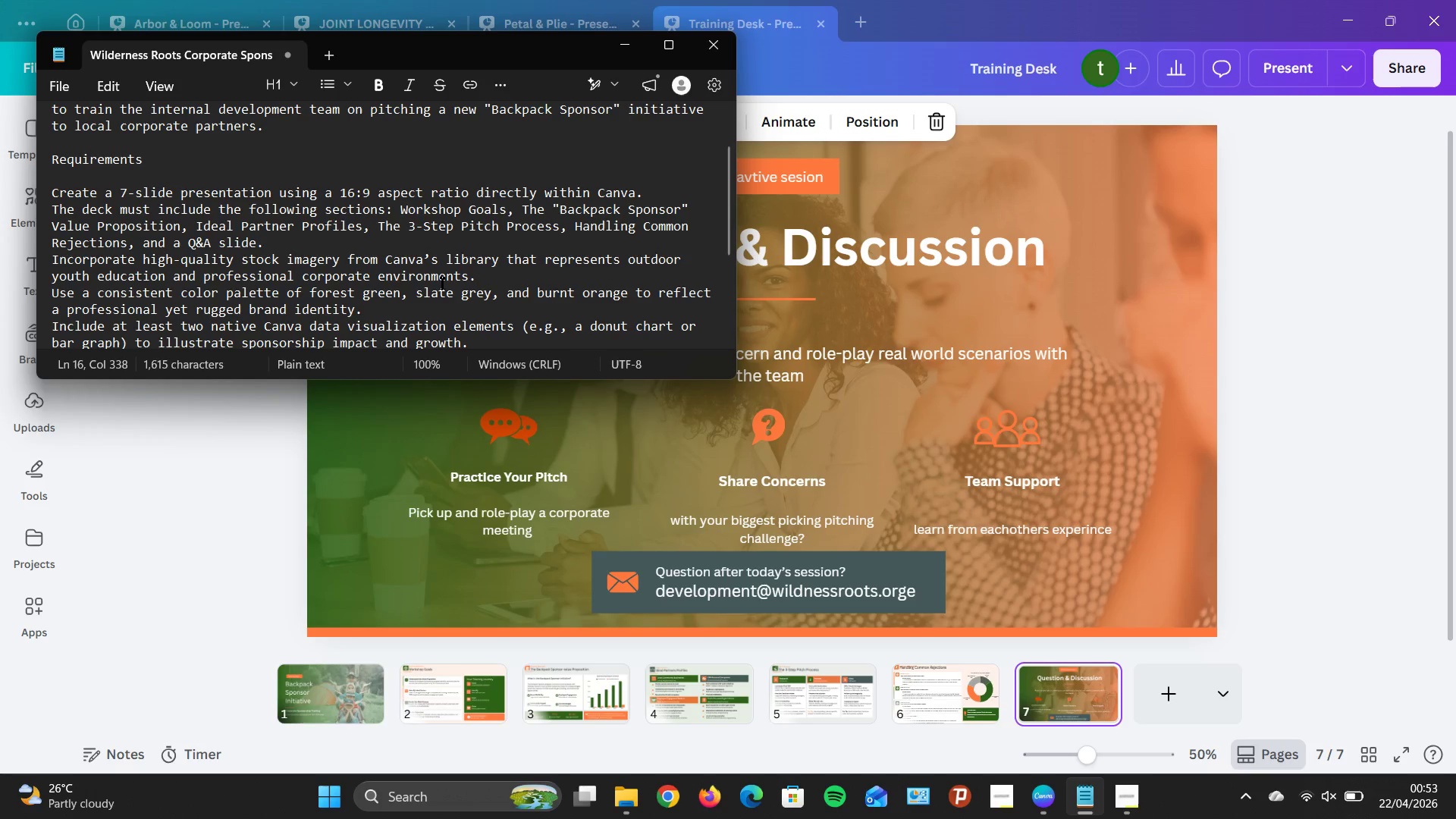 
scroll: coordinate [395, 303], scroll_direction: down, amount: 1.0
 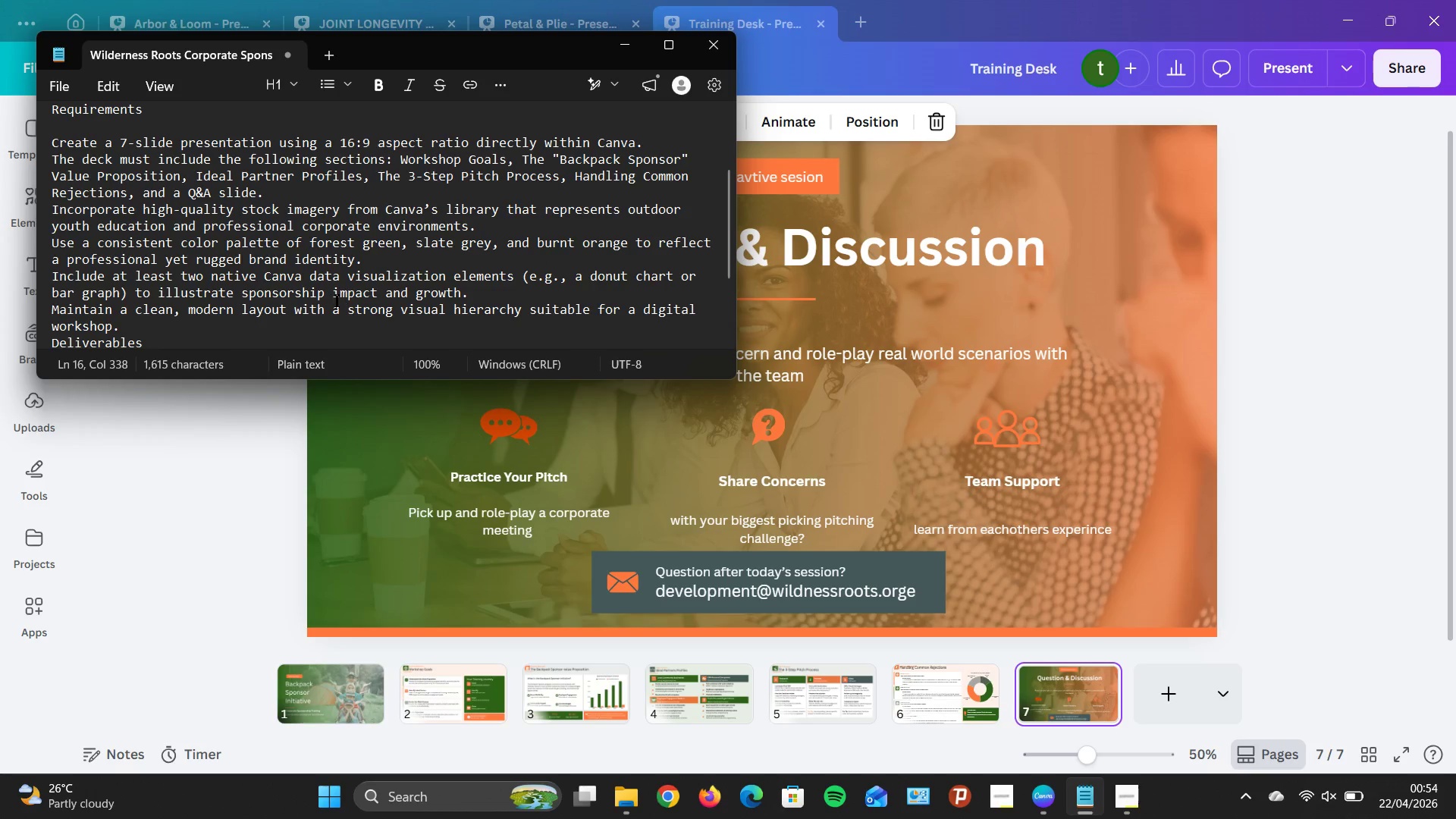 
wait(12.53)
 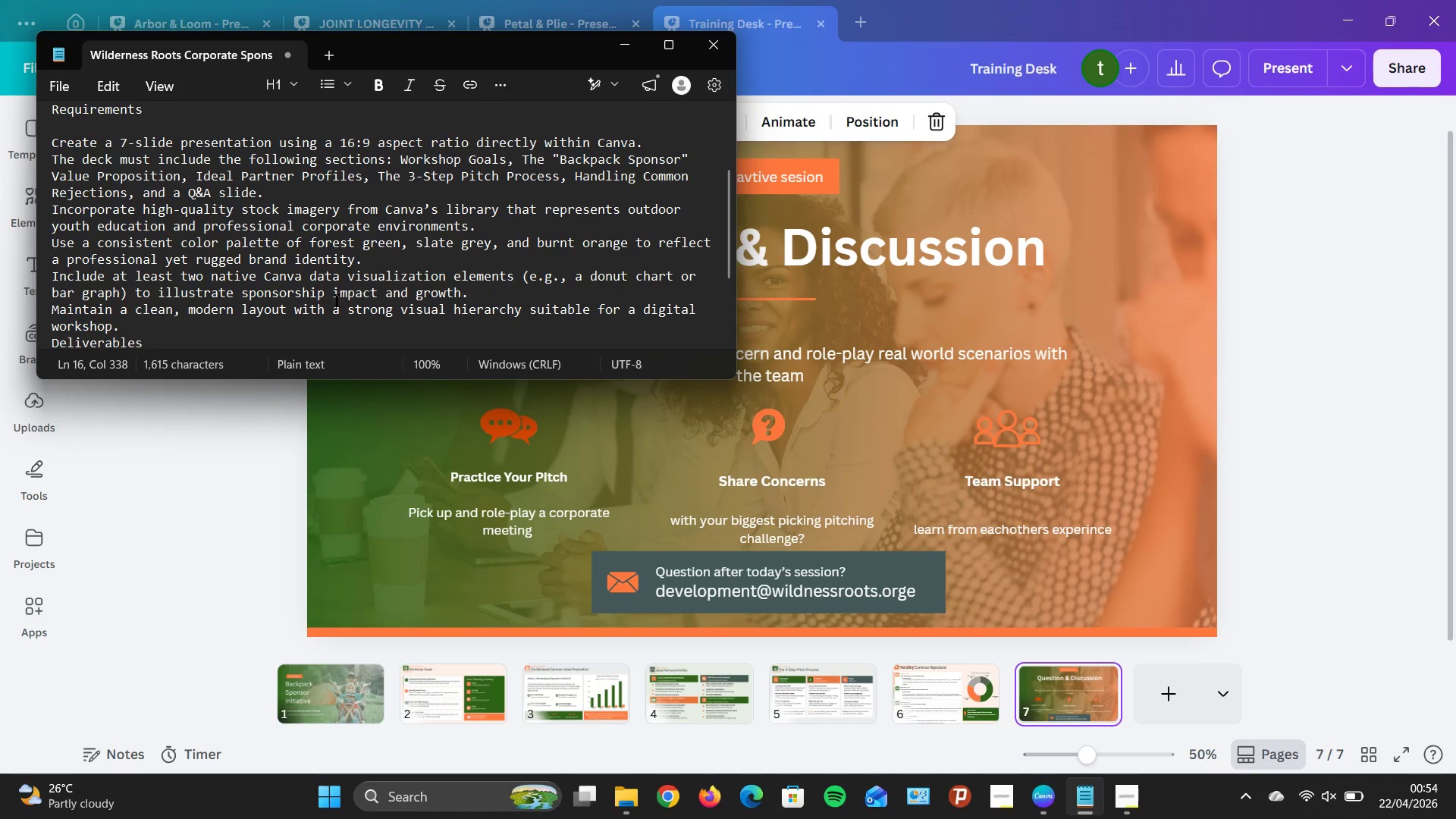 
scroll: coordinate [504, 297], scroll_direction: down, amount: 2.0
 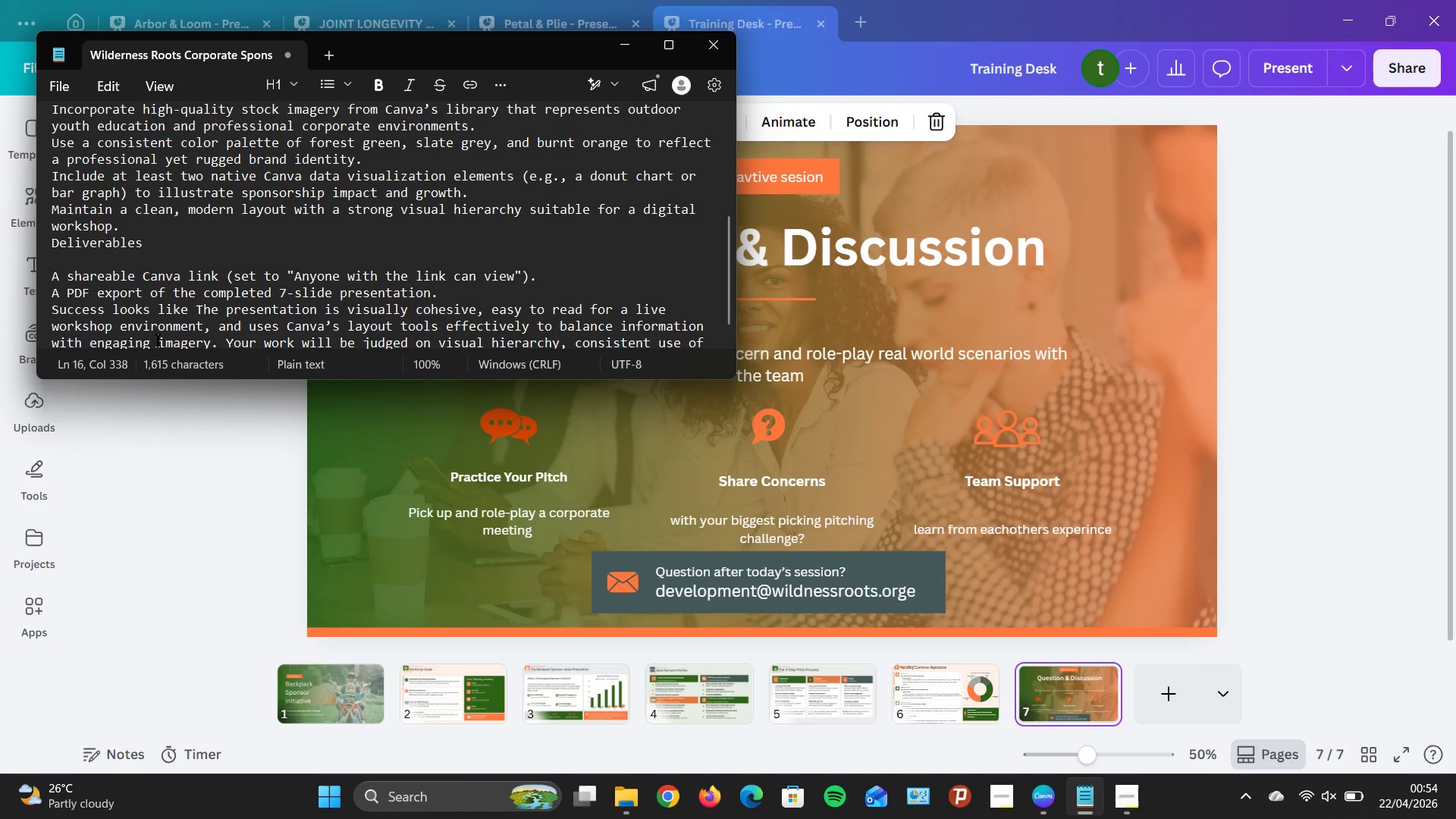 
wait(12.43)
 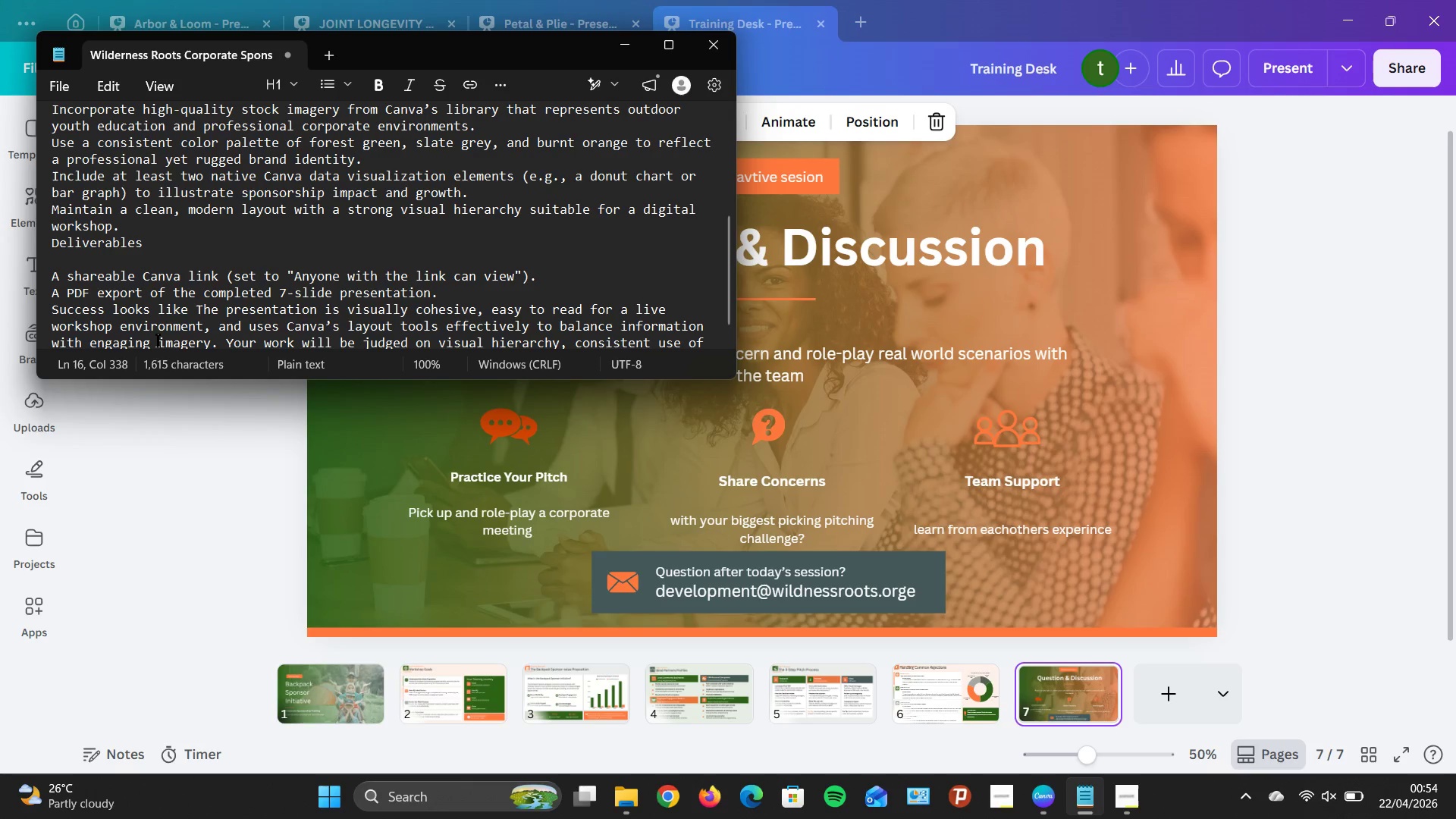 
scroll: coordinate [100, 326], scroll_direction: down, amount: 1.0
 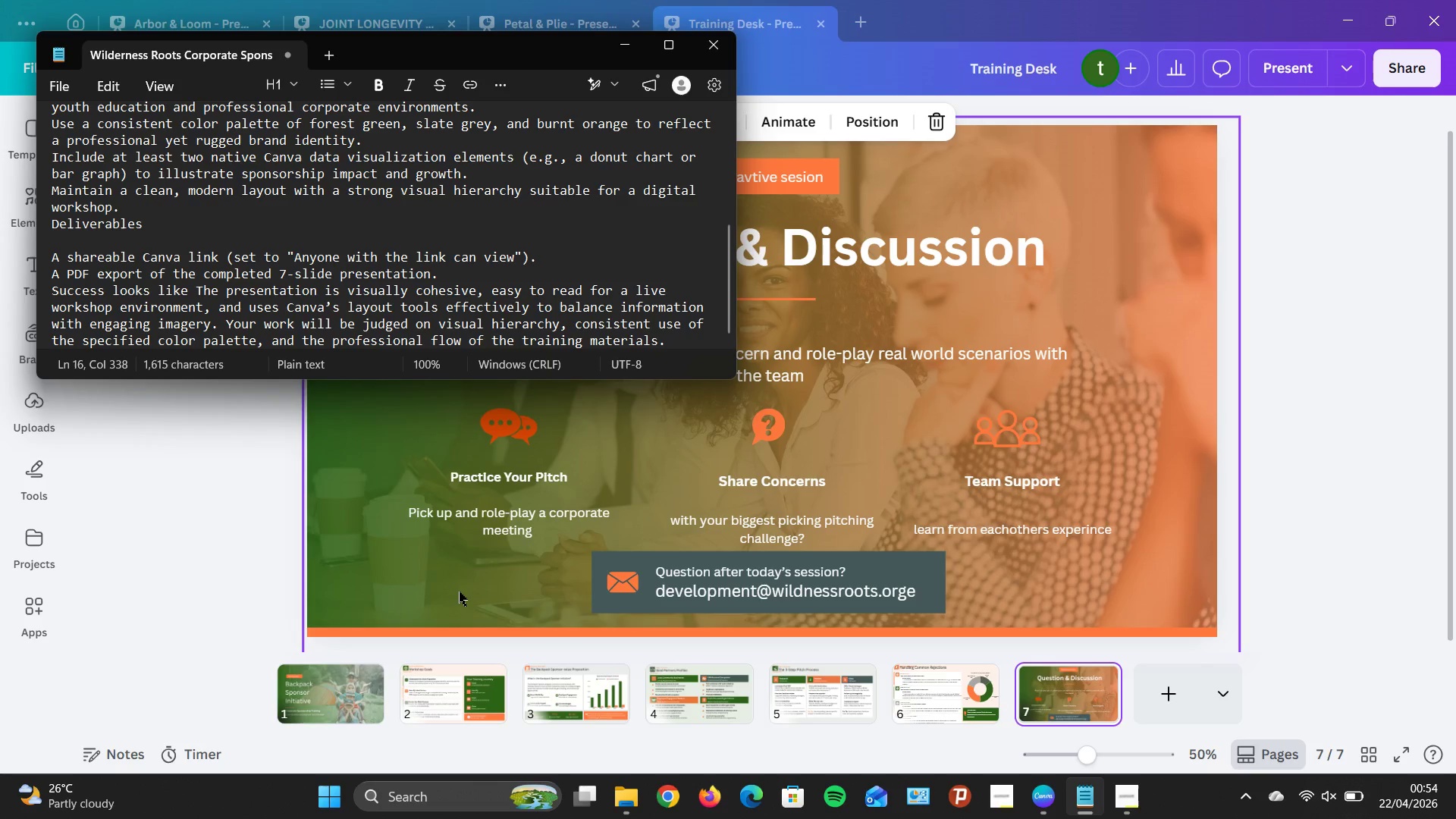 
wait(22.72)
 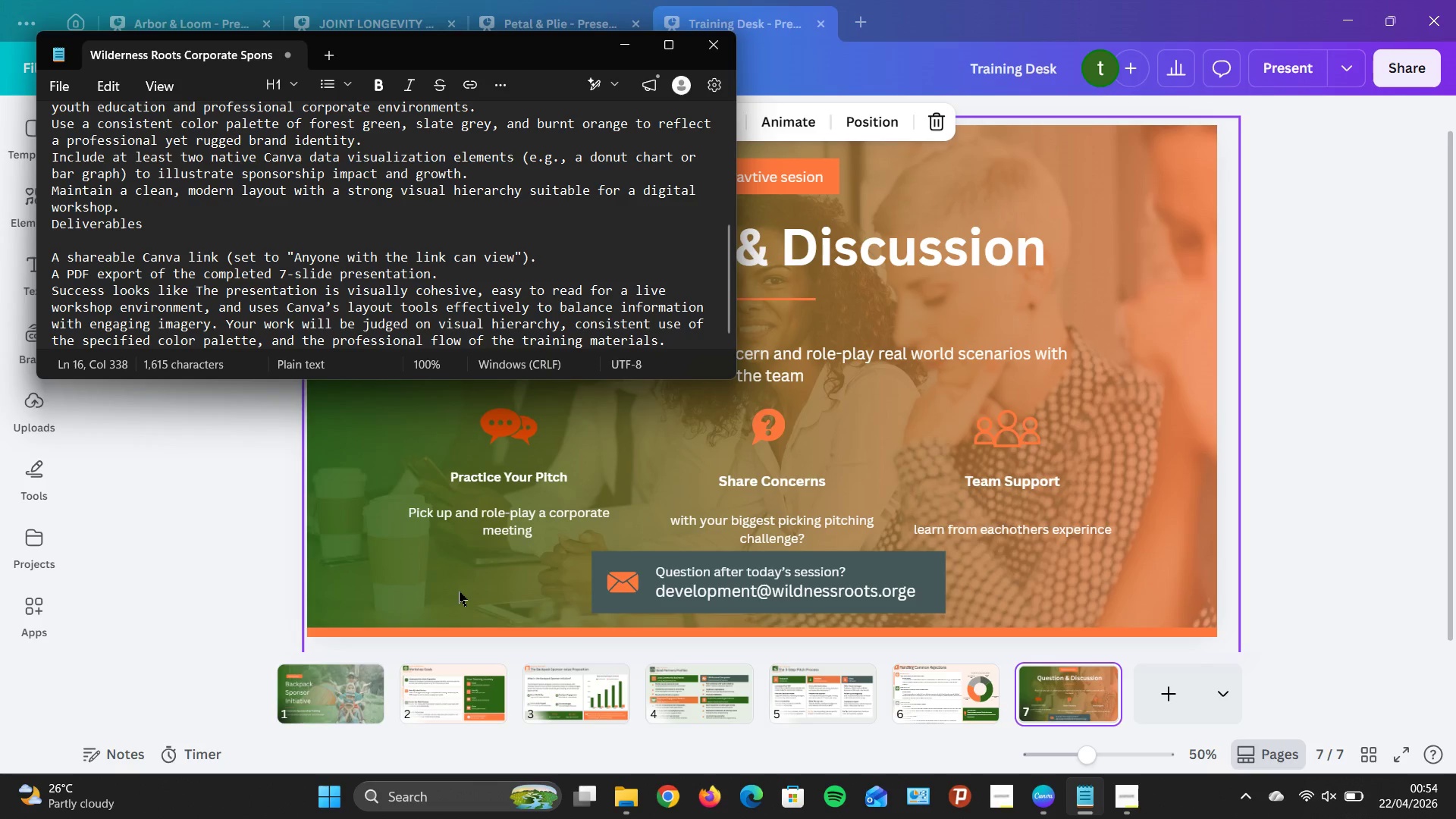 
scroll: coordinate [313, 228], scroll_direction: up, amount: 6.0
 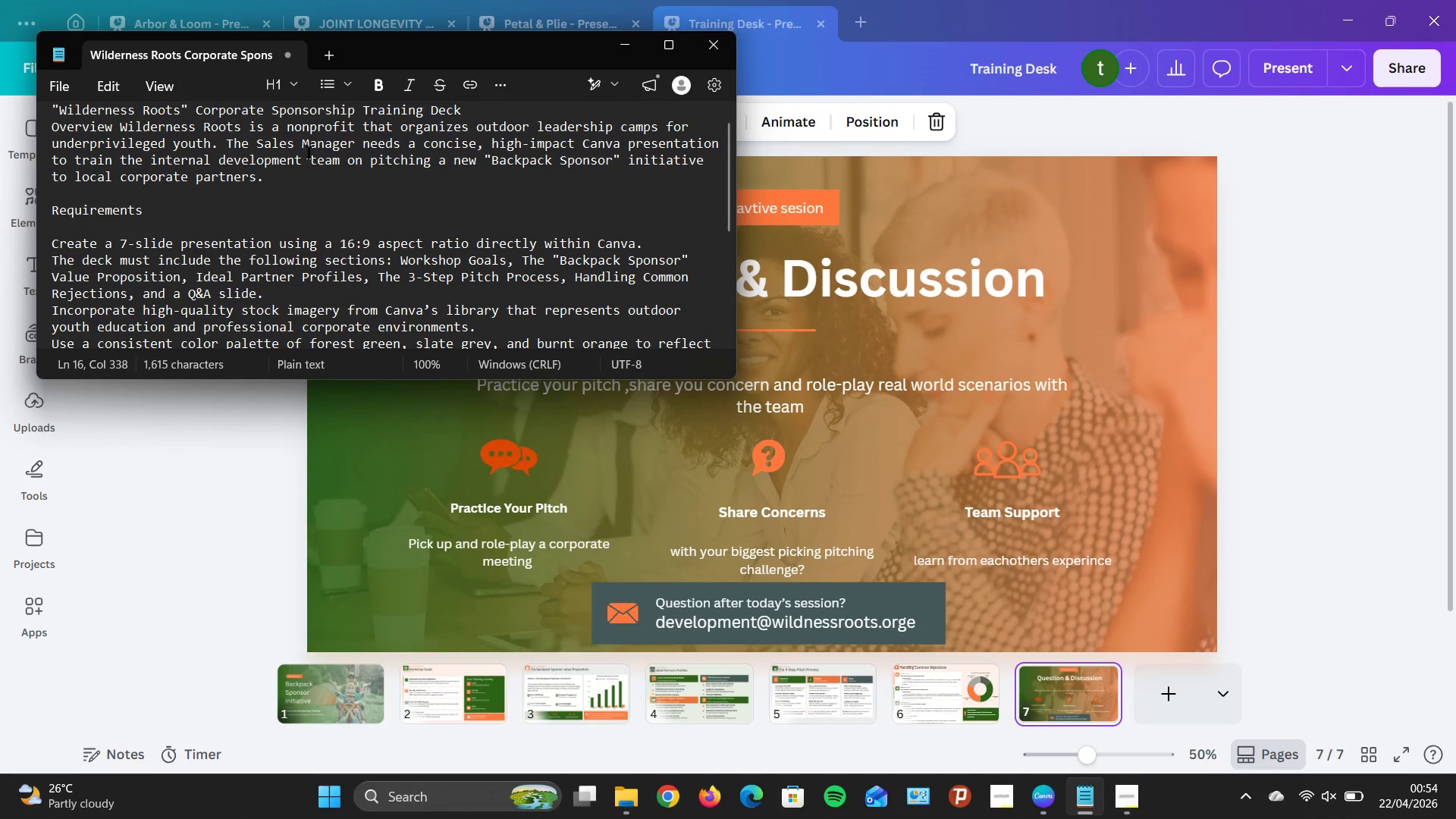 
scroll: coordinate [406, 246], scroll_direction: down, amount: 4.0
 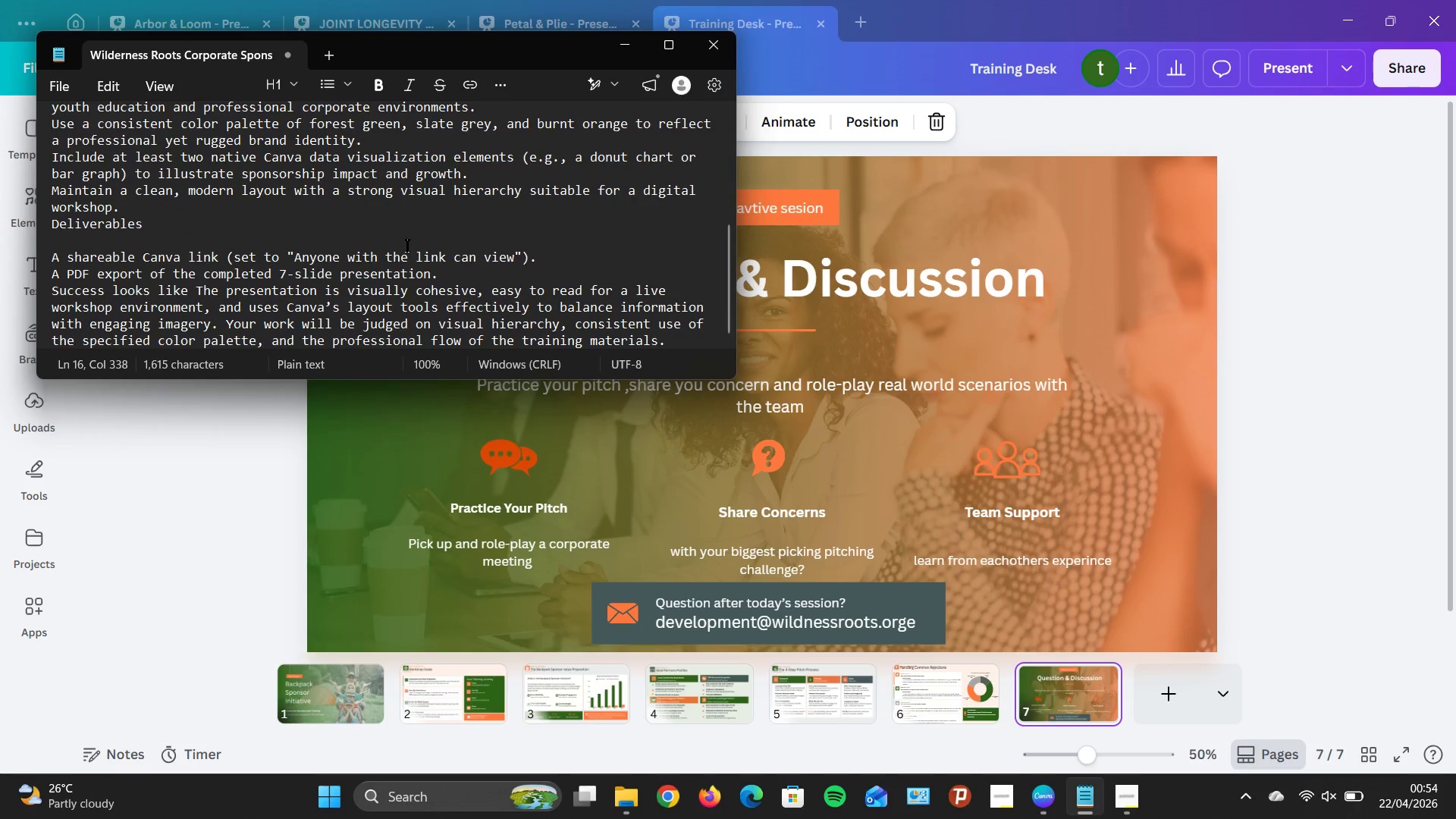 
scroll: coordinate [415, 252], scroll_direction: up, amount: 2.0
 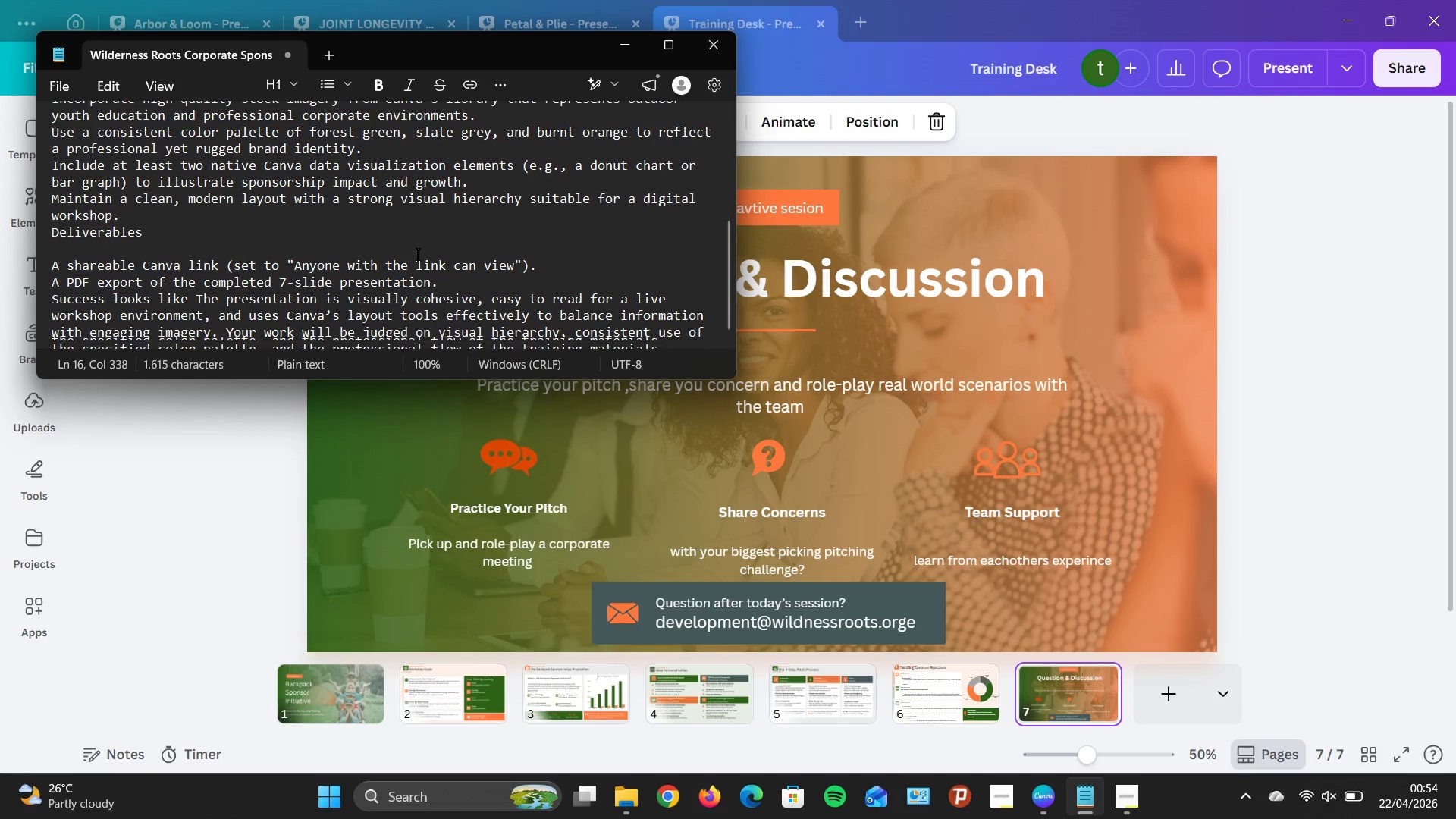 
scroll: coordinate [417, 254], scroll_direction: down, amount: 1.0
 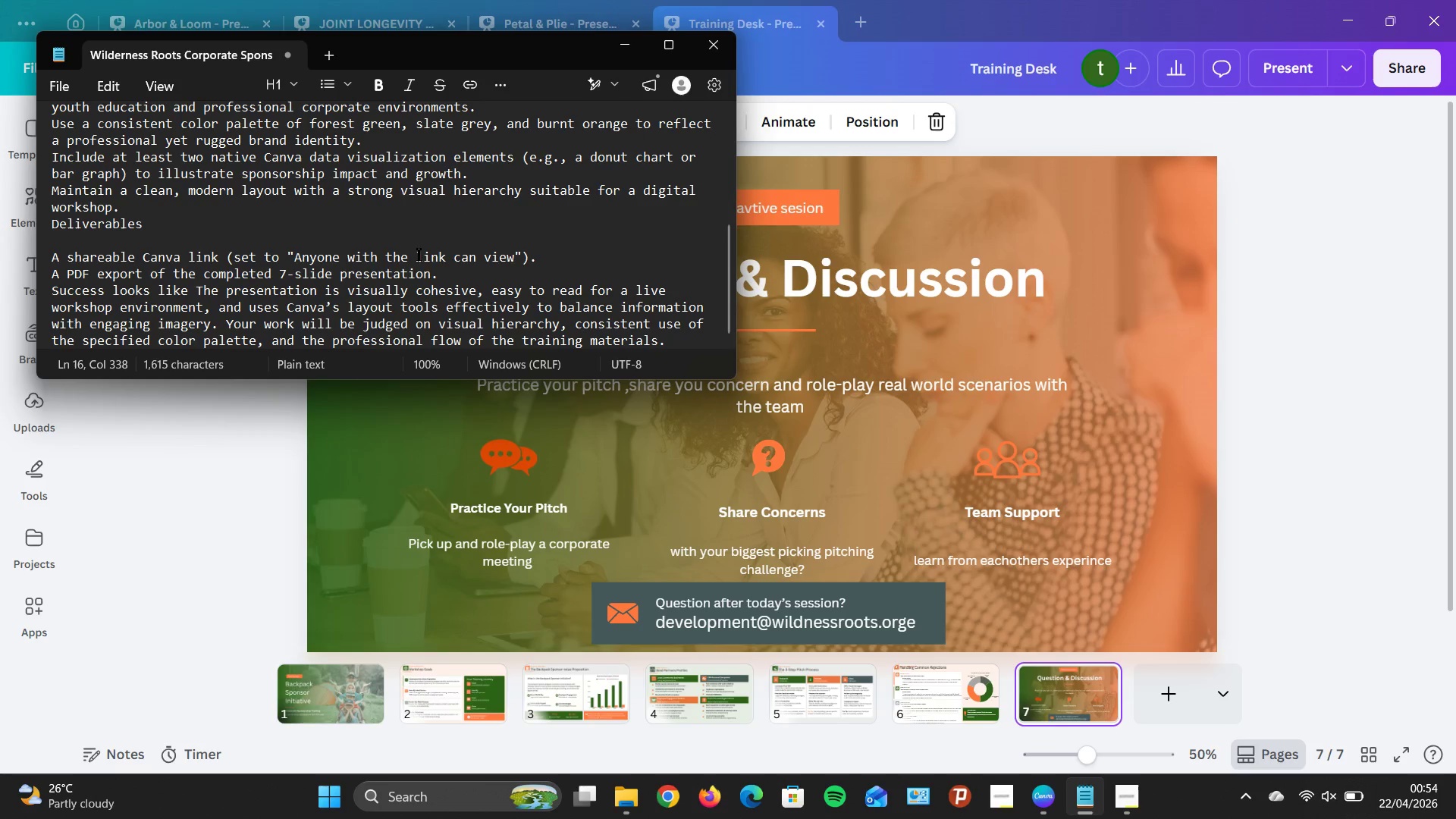 
scroll: coordinate [422, 260], scroll_direction: up, amount: 5.0
 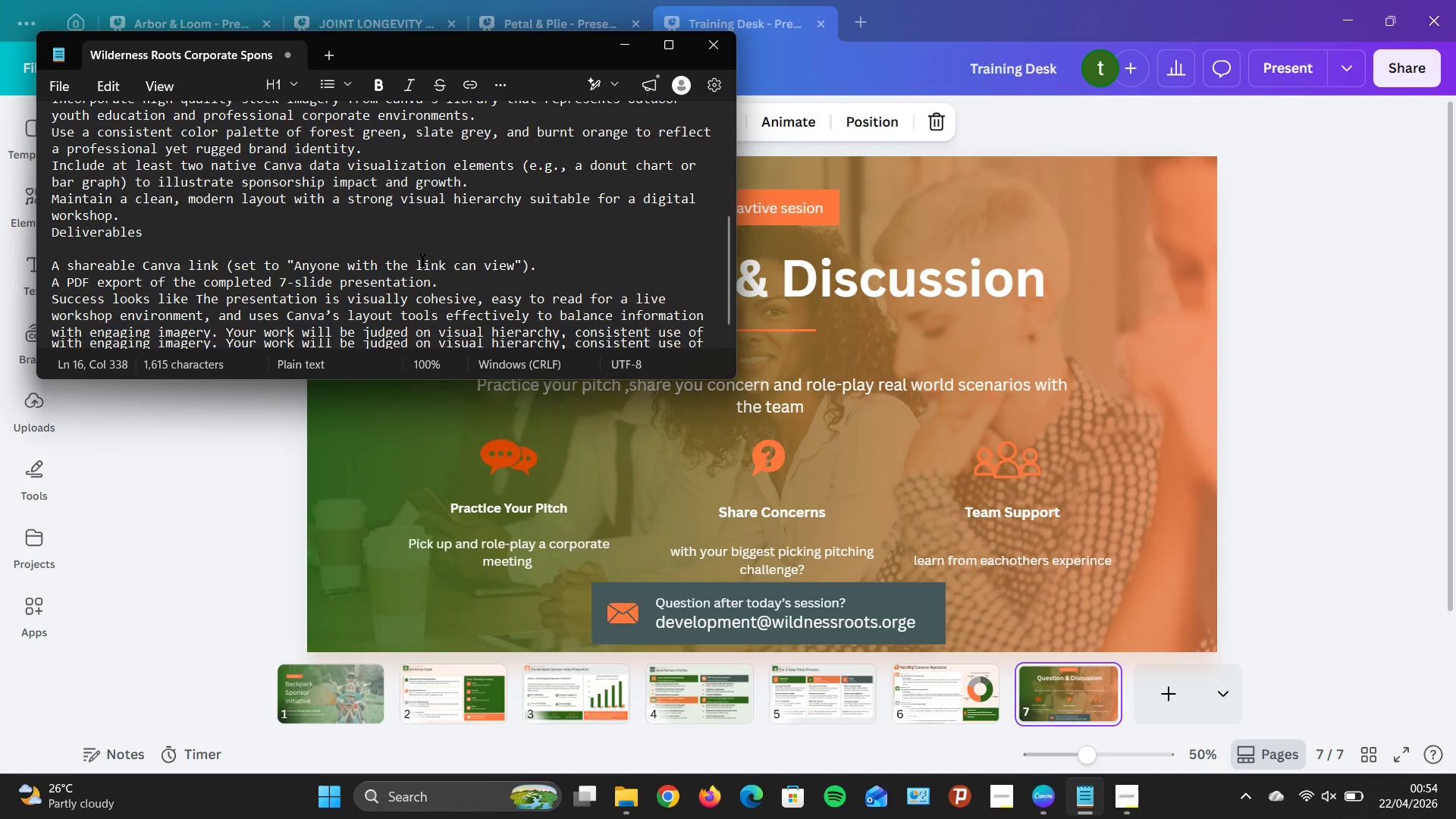 
scroll: coordinate [422, 260], scroll_direction: down, amount: 1.0
 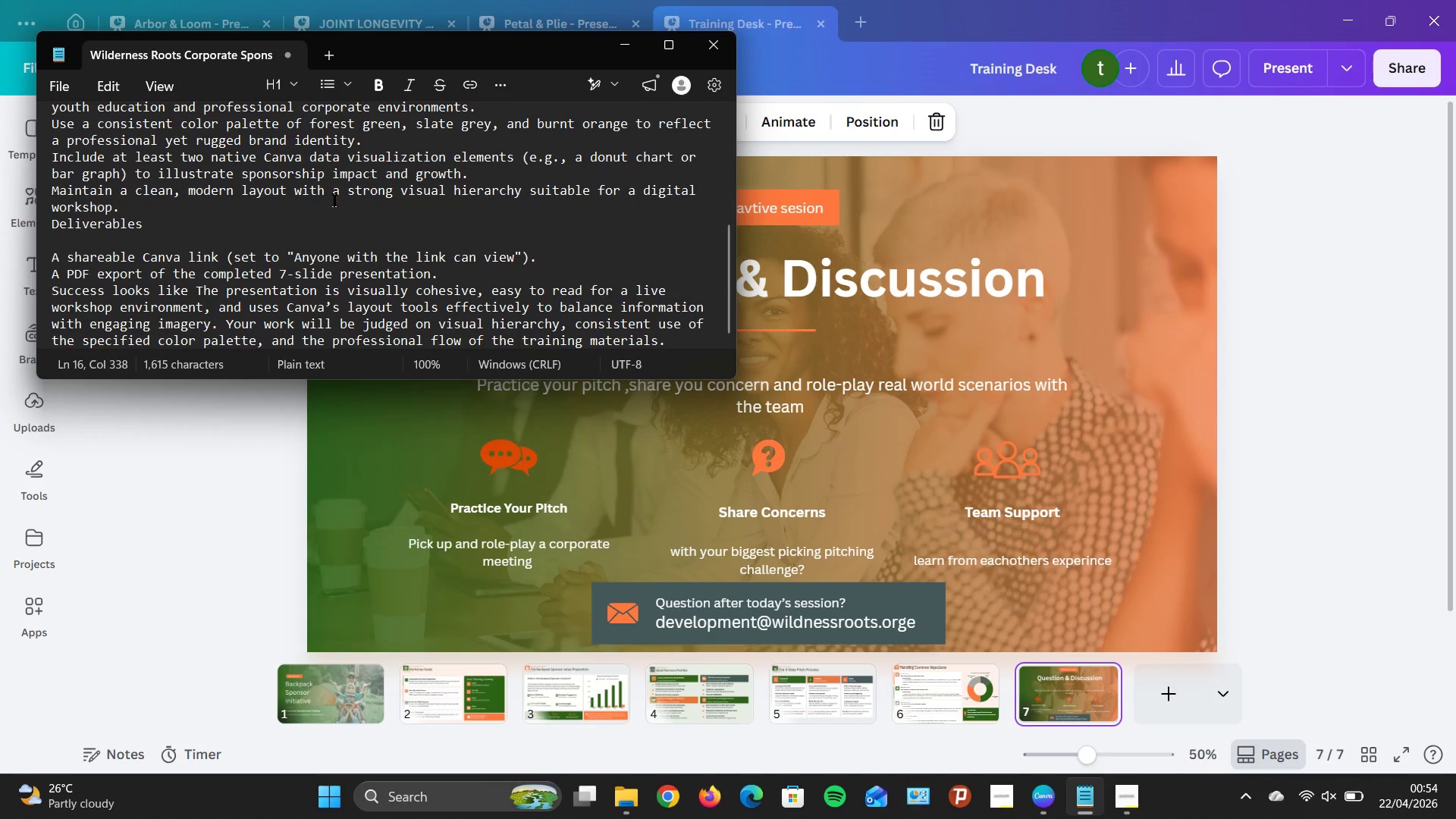 
scroll: coordinate [445, 221], scroll_direction: up, amount: 4.0
 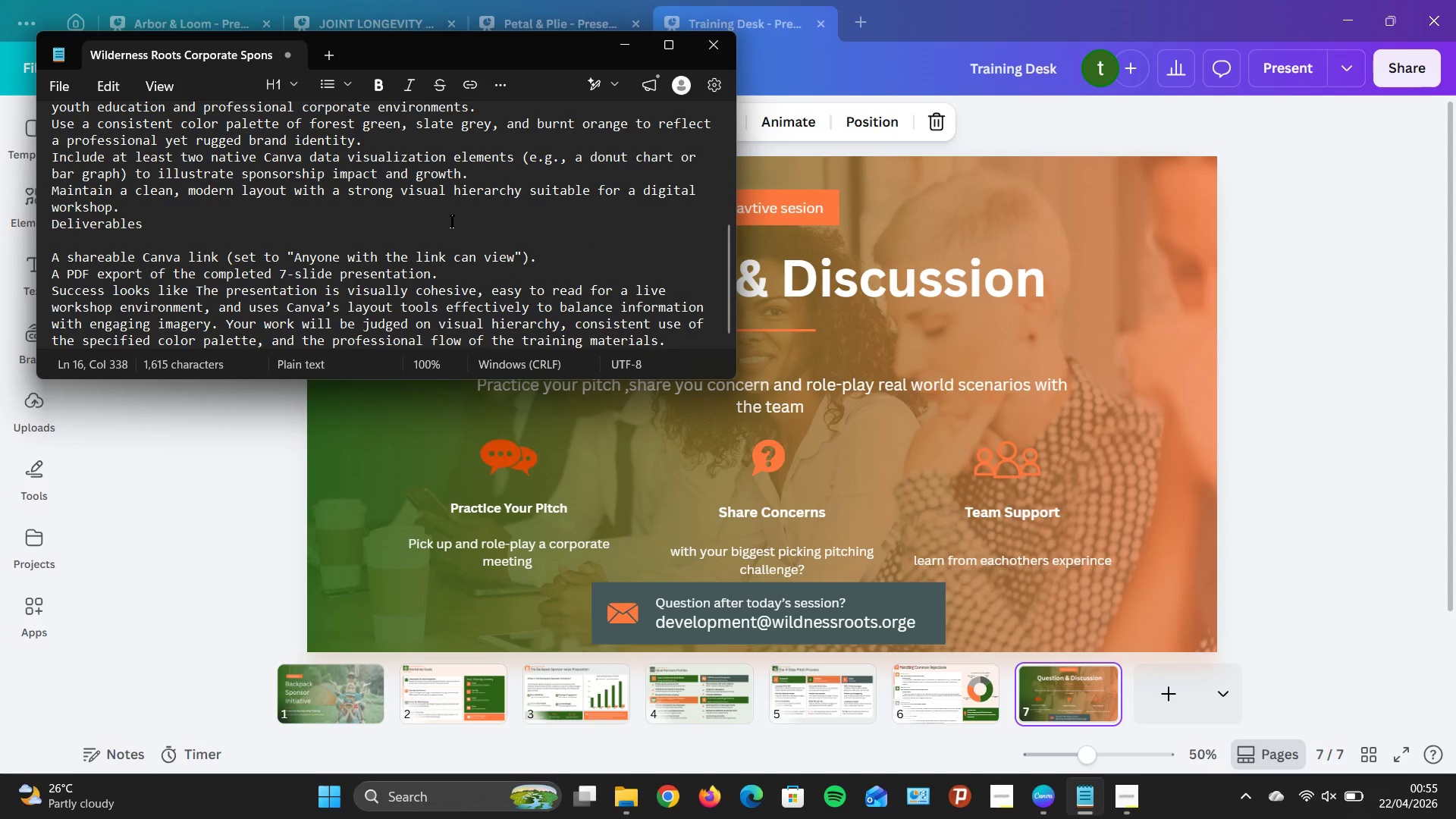 
scroll: coordinate [452, 221], scroll_direction: down, amount: 3.0
 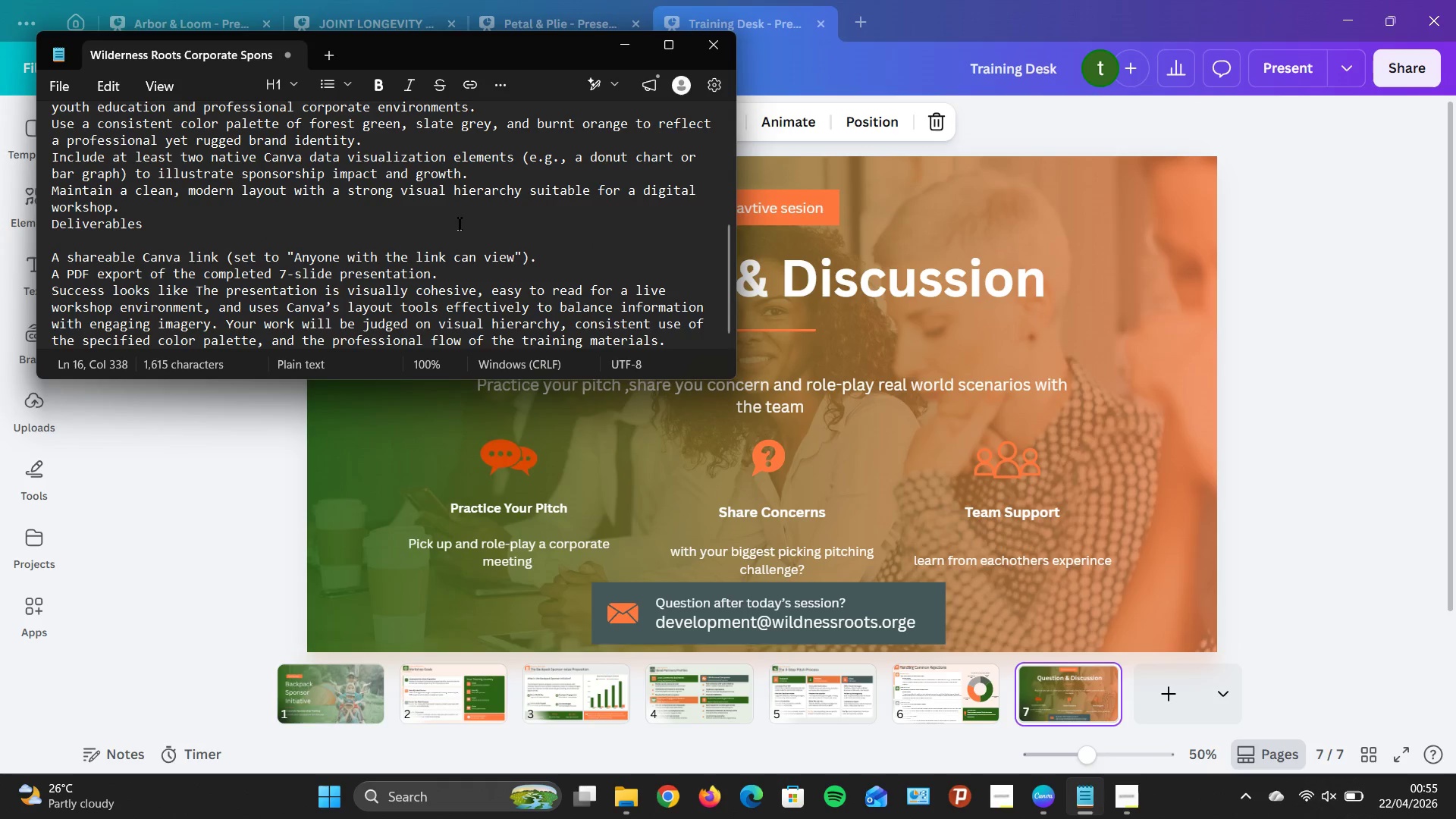 
scroll: coordinate [620, 168], scroll_direction: up, amount: 11.0
 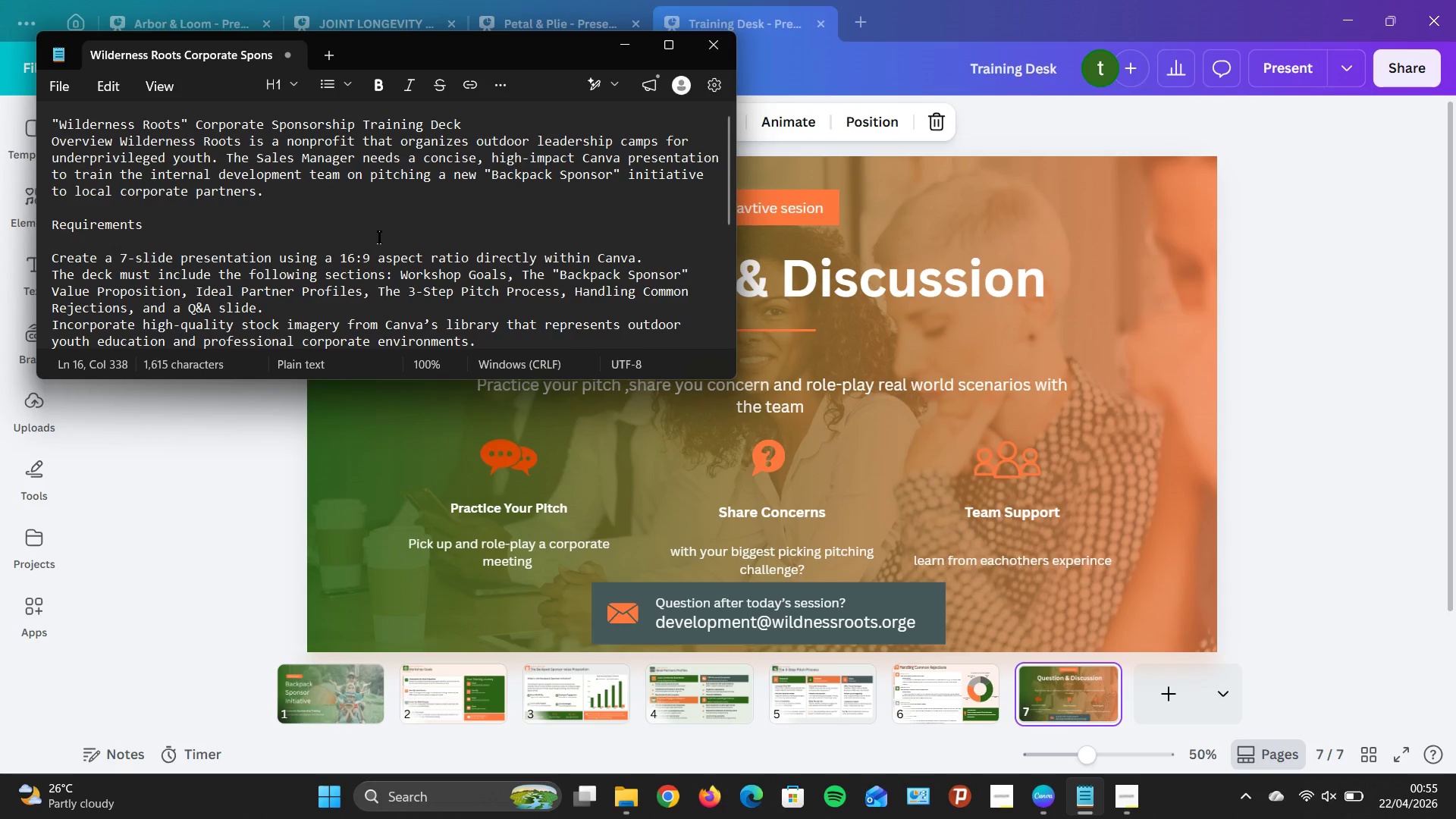 
wait(9.27)
 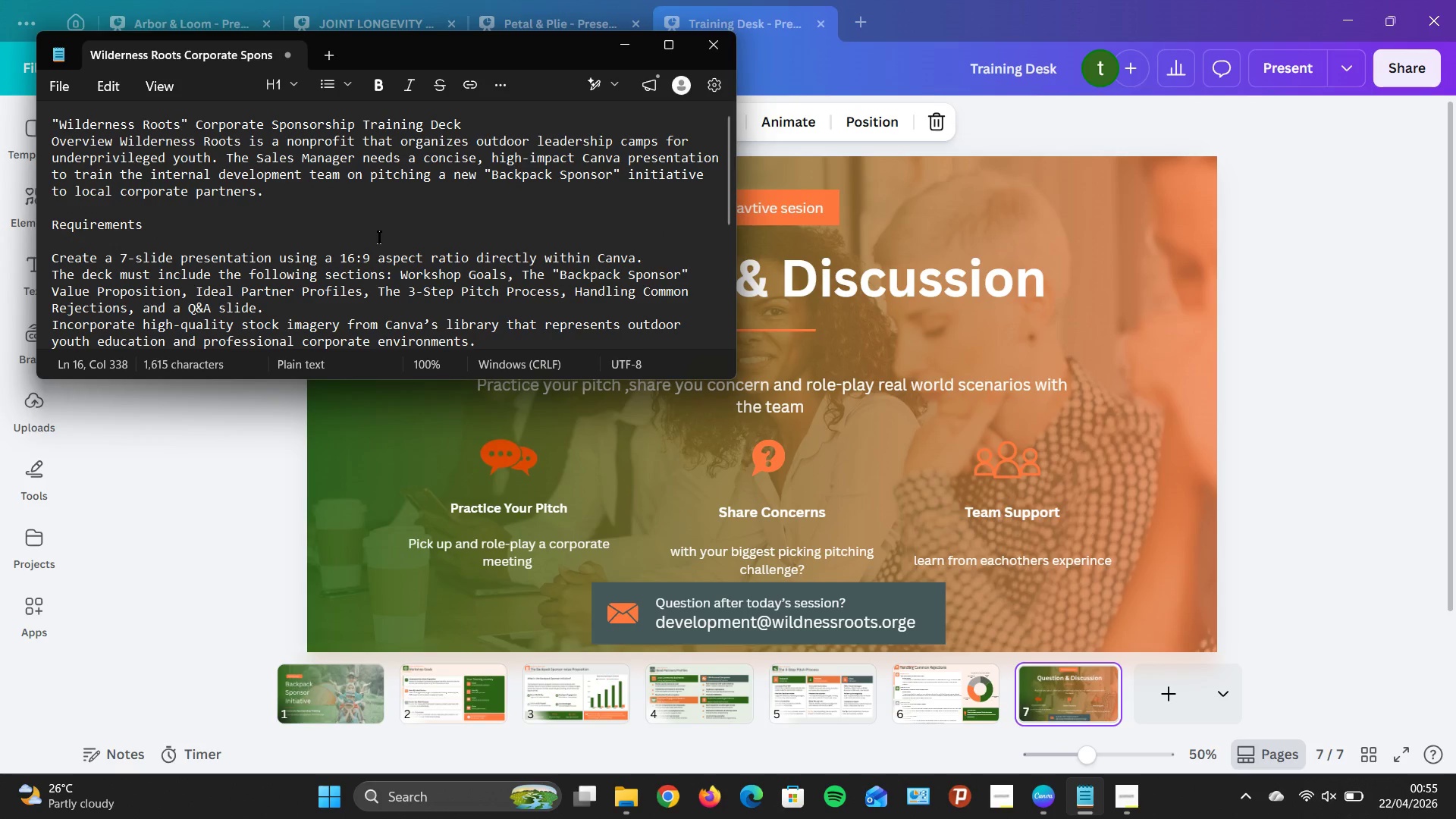 
mouse_move([661, 45])
 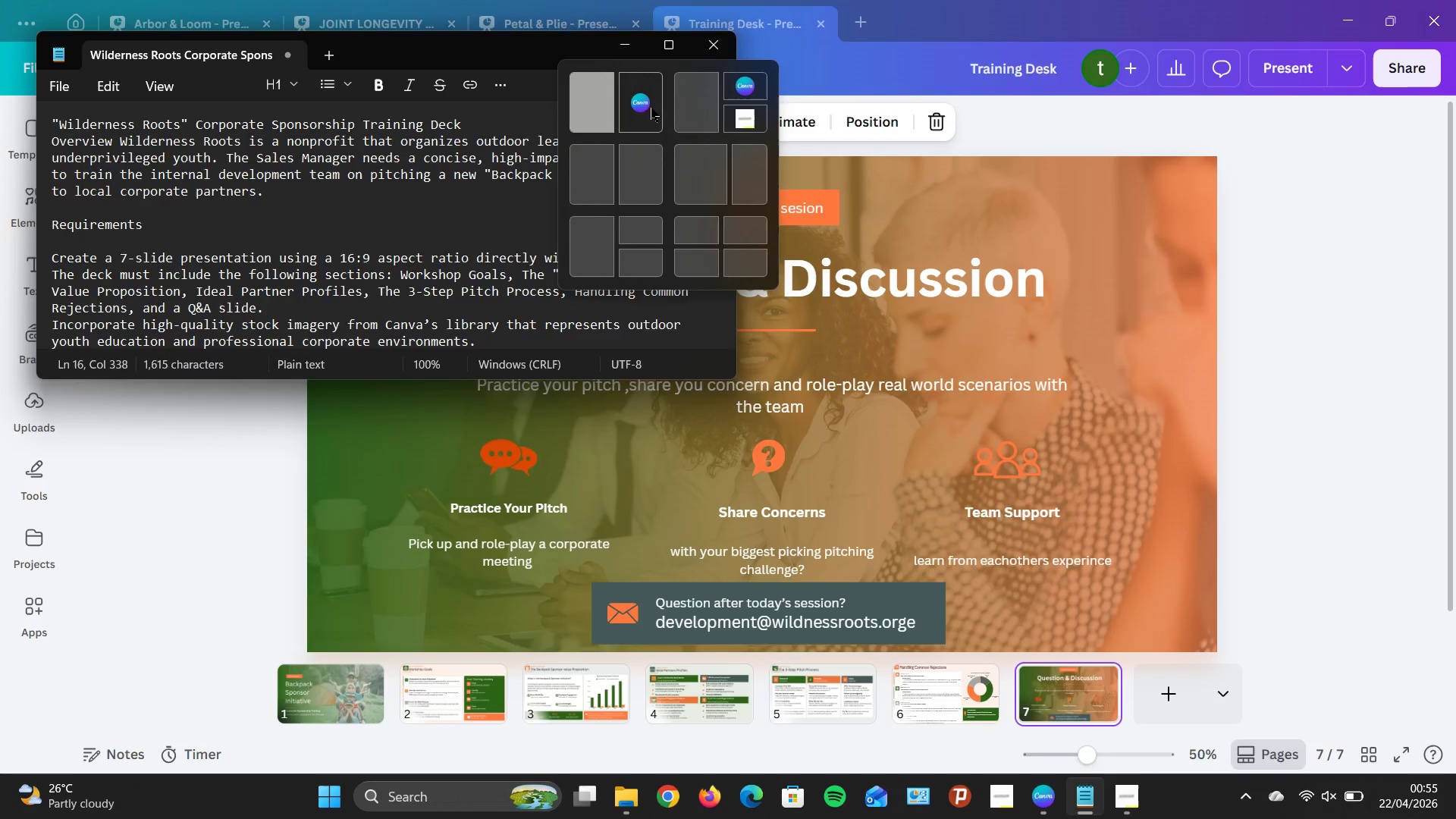 
left_click([647, 110])
 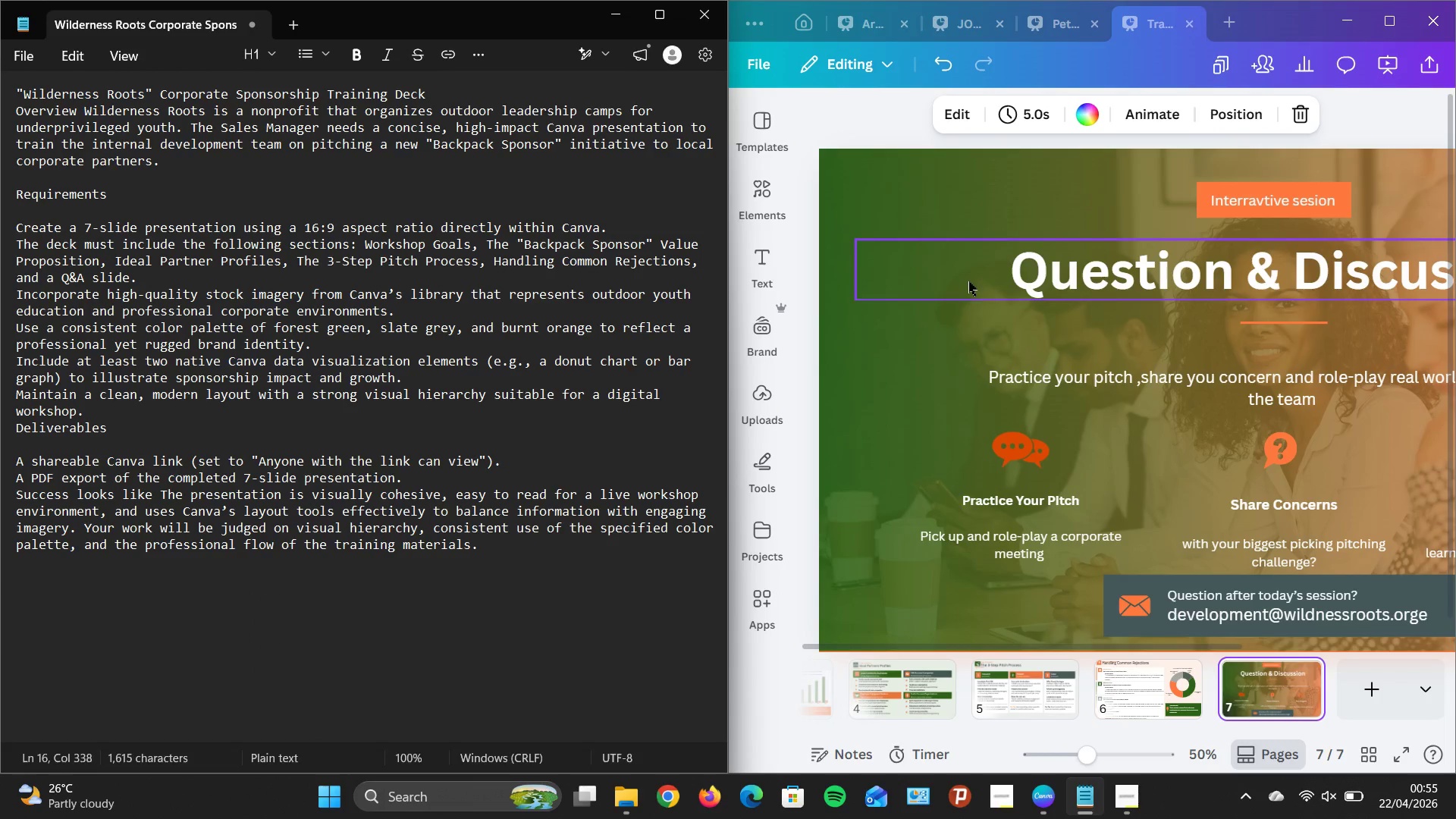 
scroll: coordinate [977, 347], scroll_direction: up, amount: 7.0
 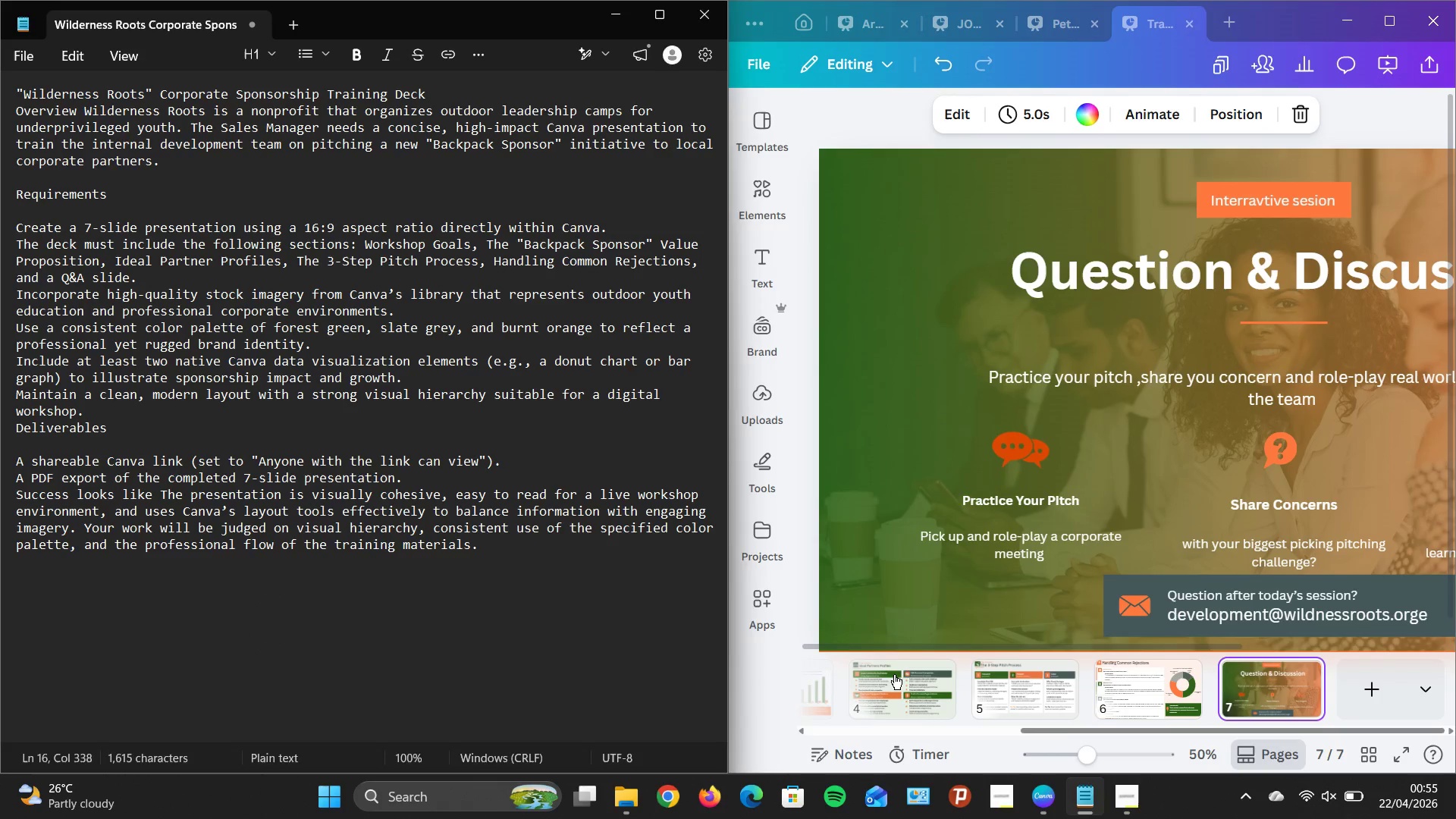 
mouse_move([880, 677])
 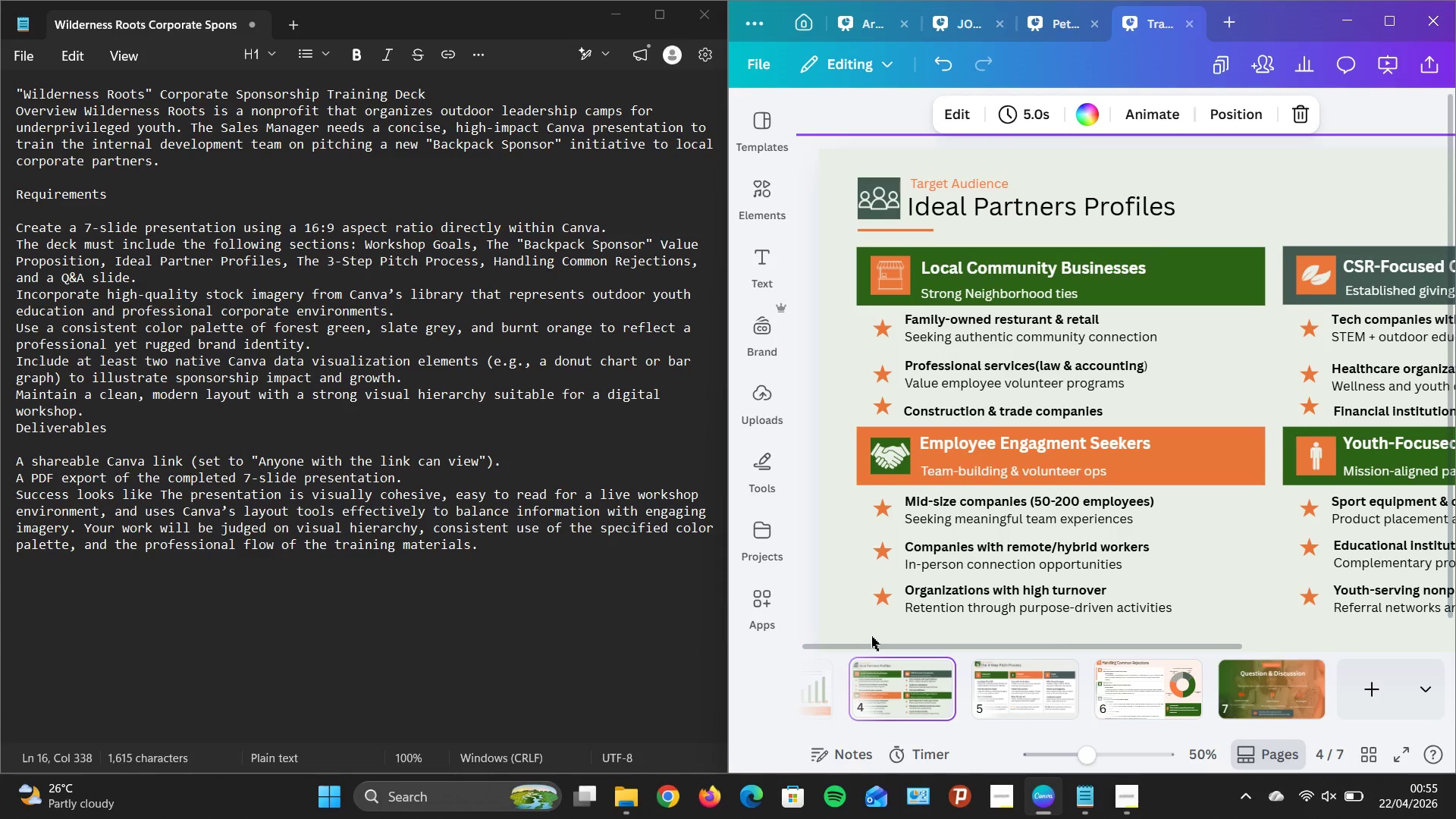 
key(ArrowLeft)
 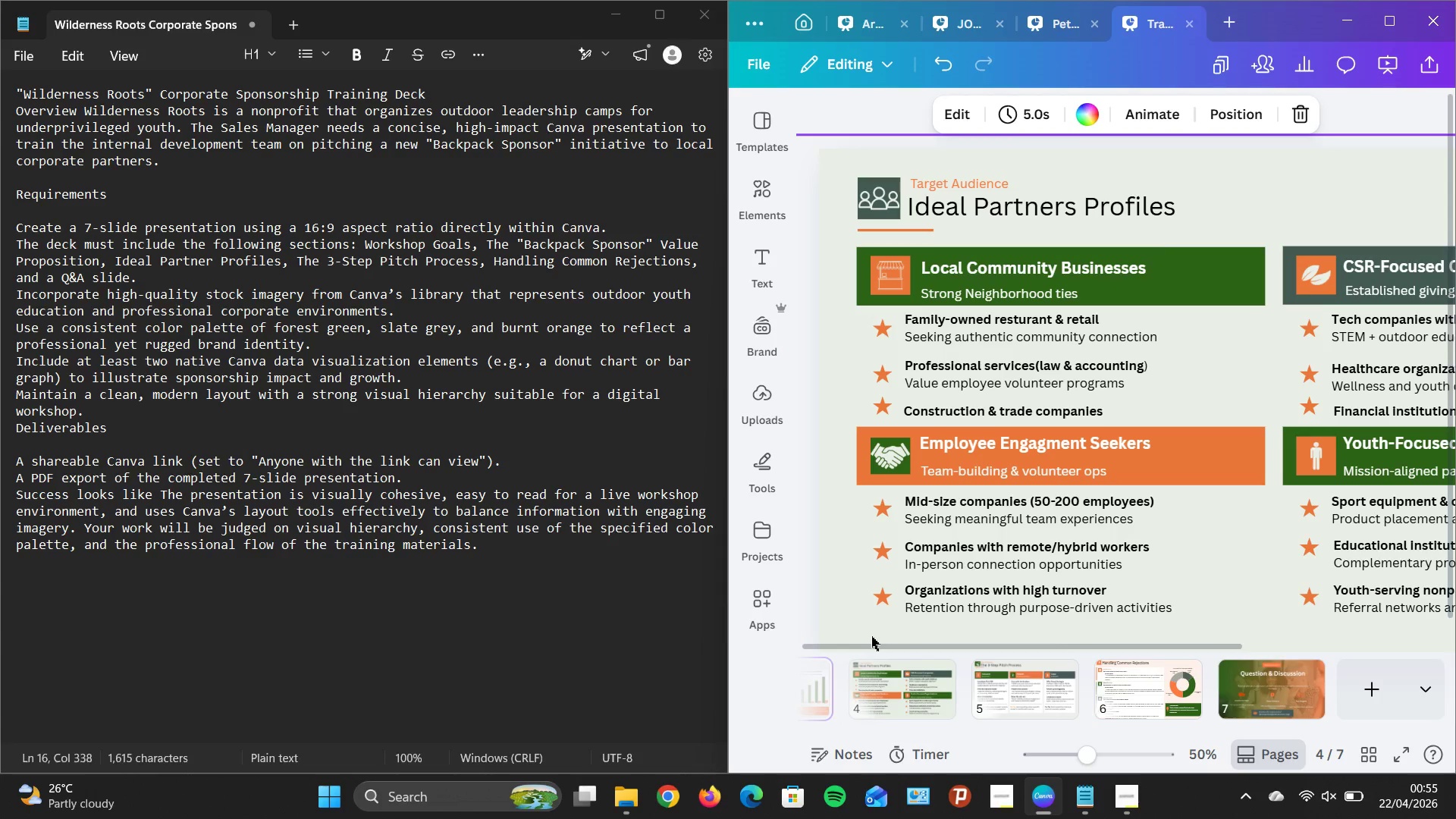 
key(ArrowLeft)
 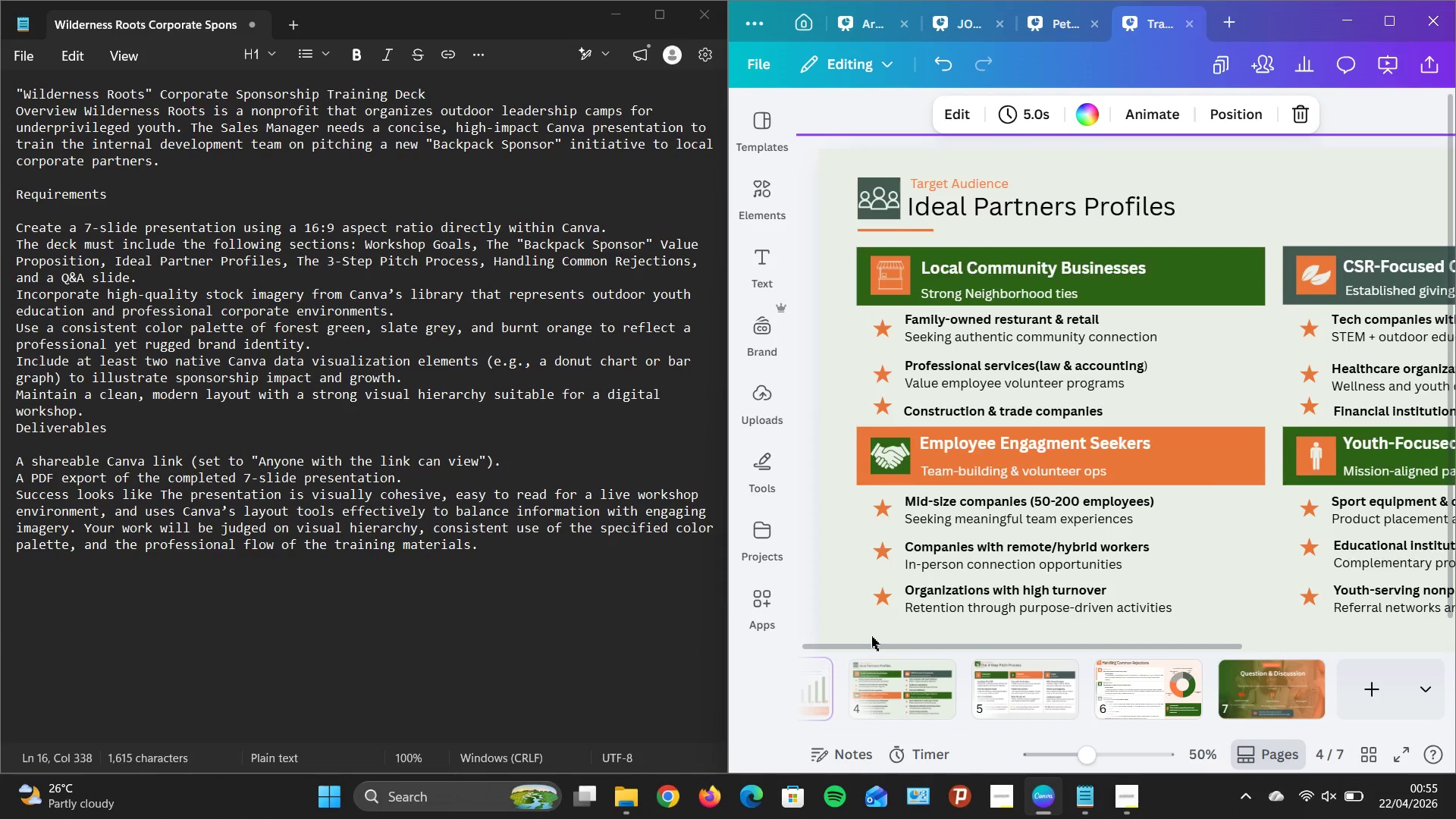 
key(ArrowLeft)
 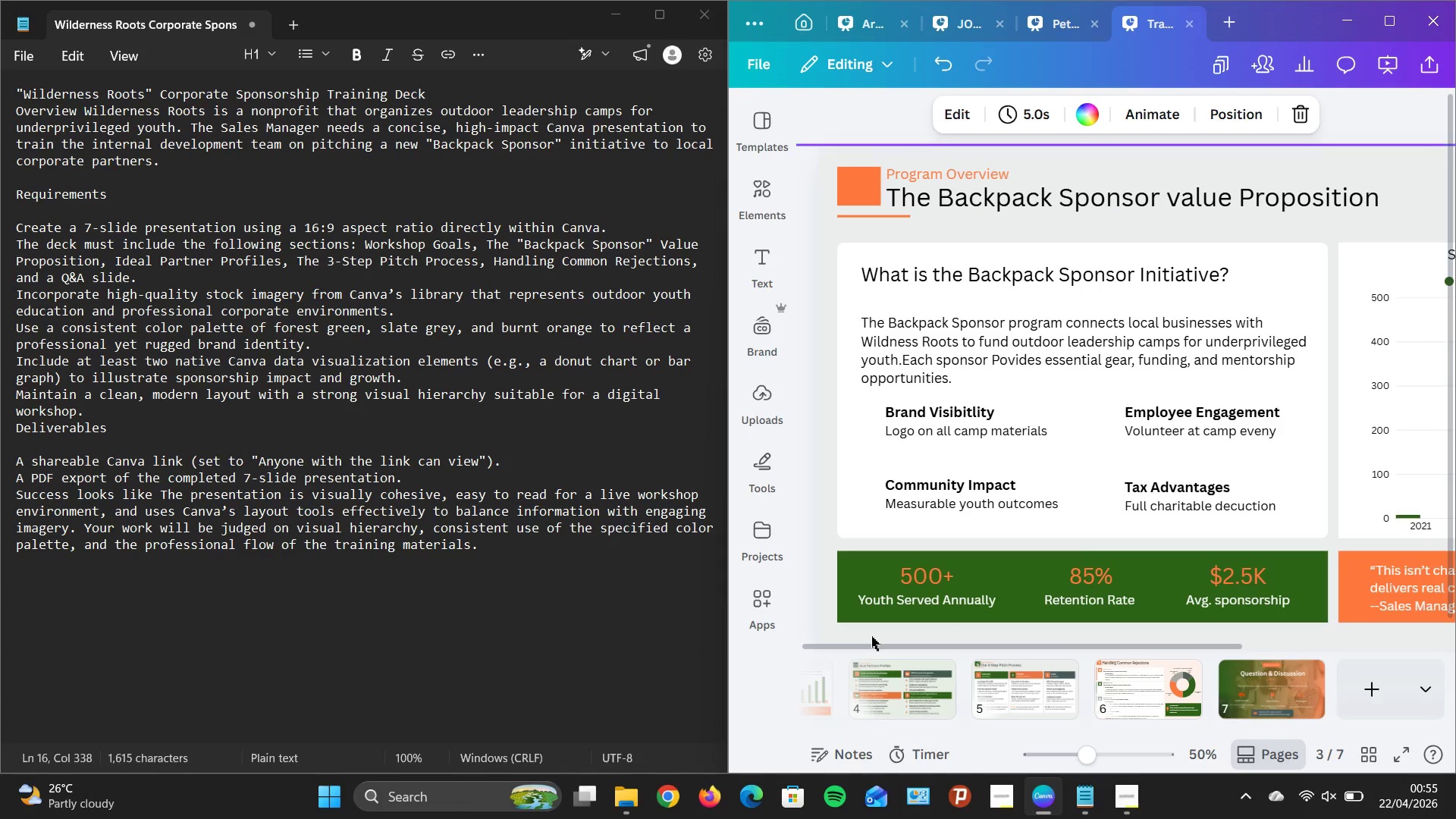 
key(ArrowLeft)
 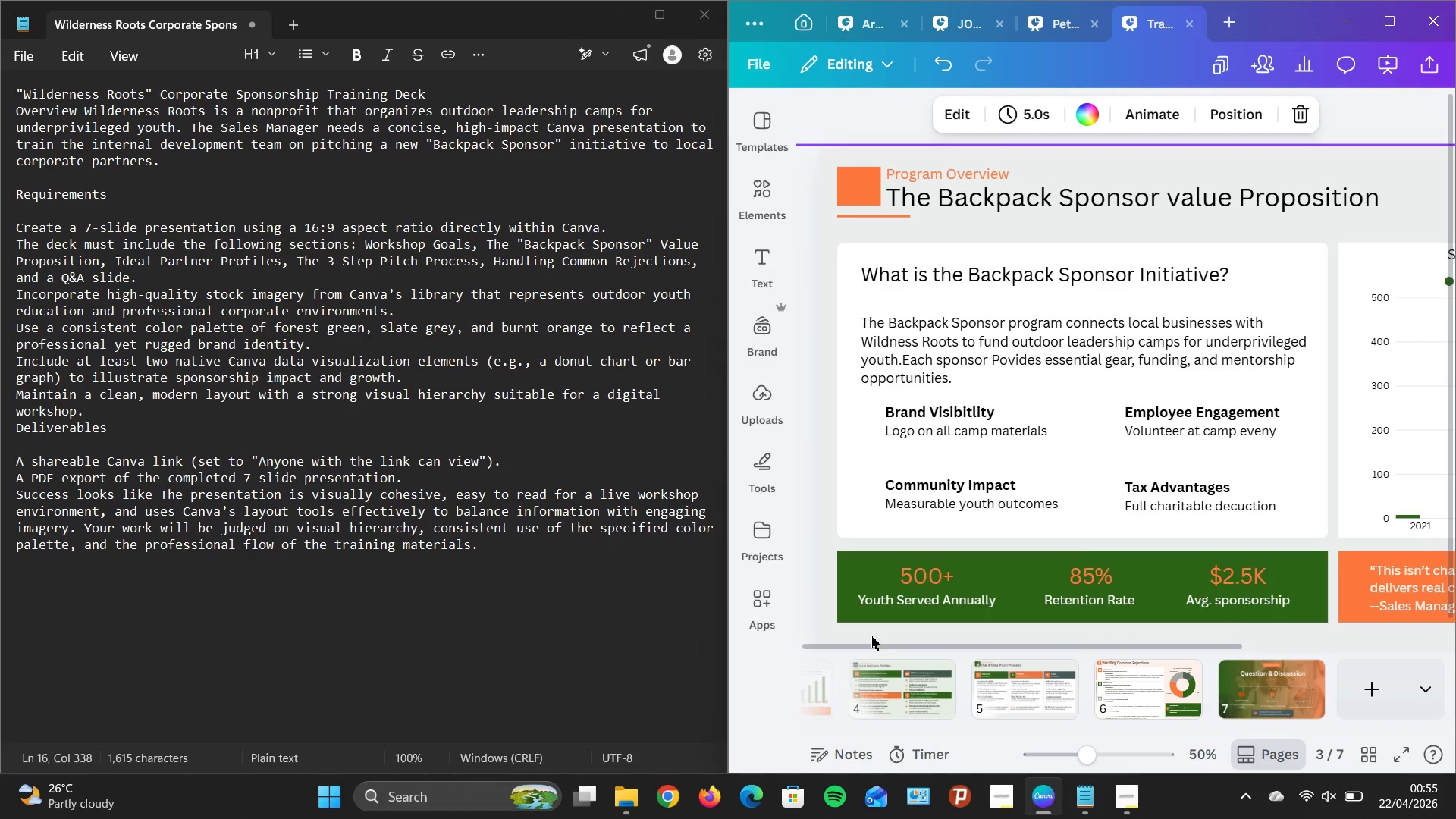 
key(ArrowLeft)
 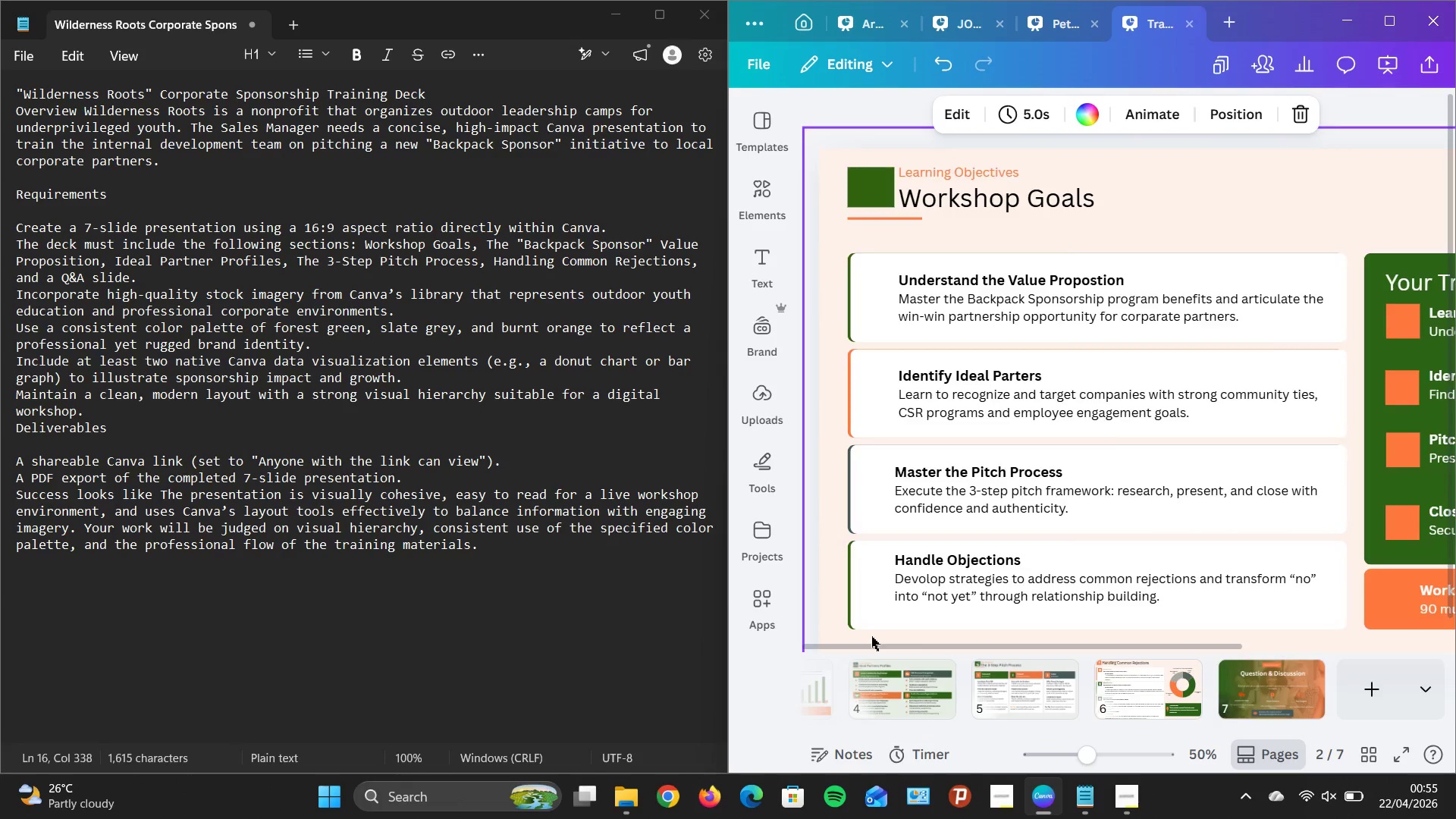 
key(ArrowLeft)
 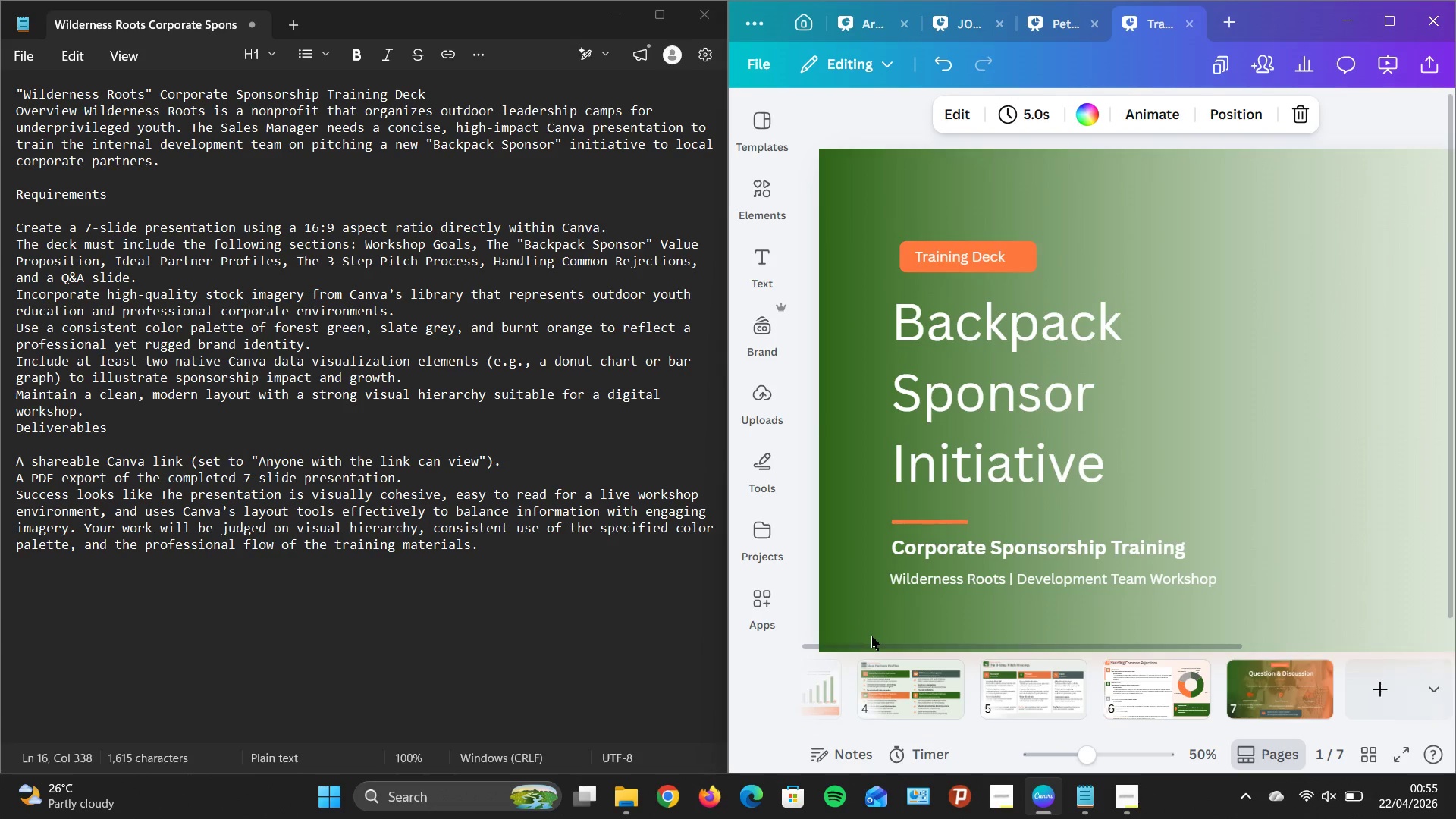 
key(ArrowLeft)
 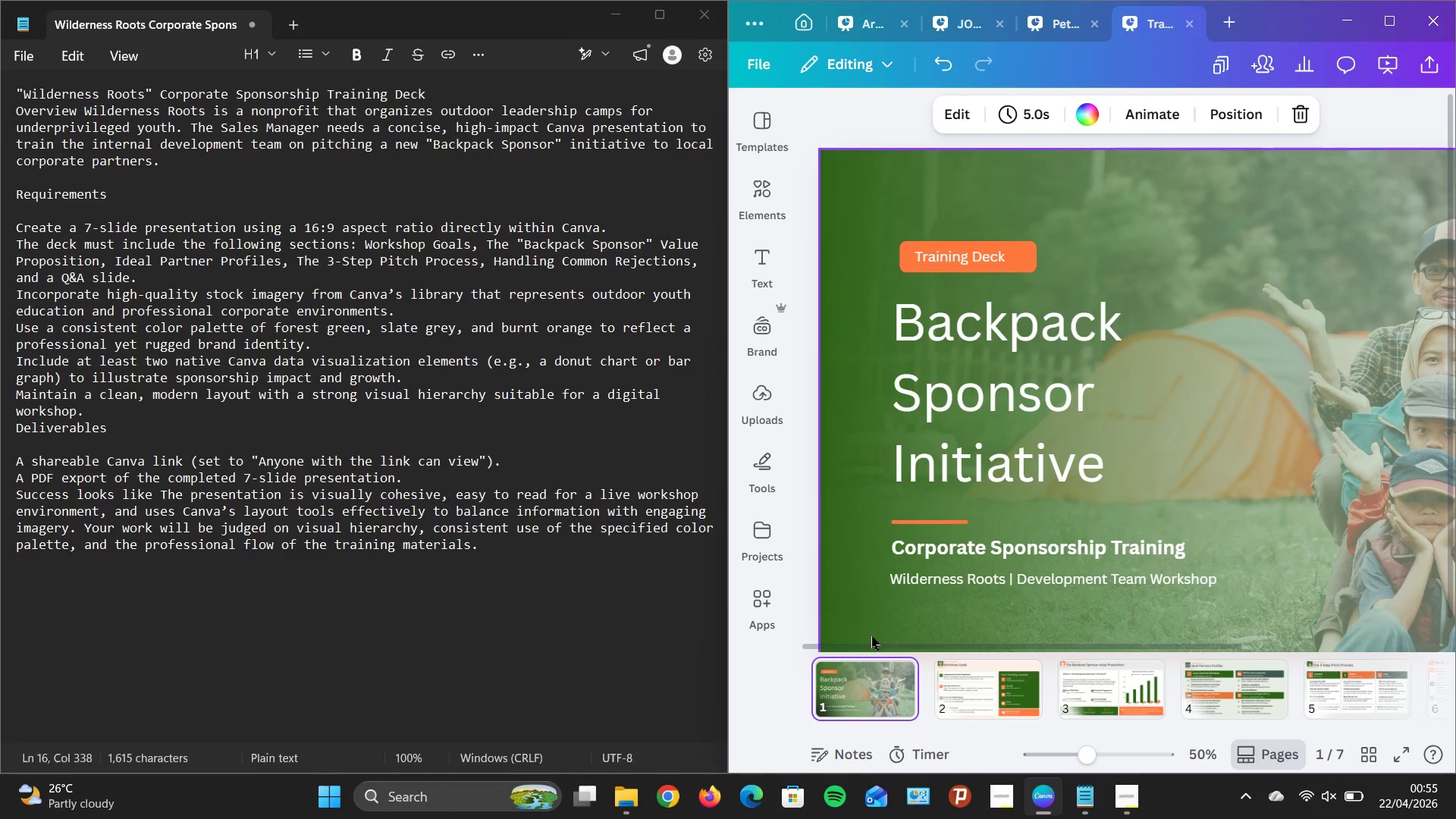 
key(ArrowDown)
 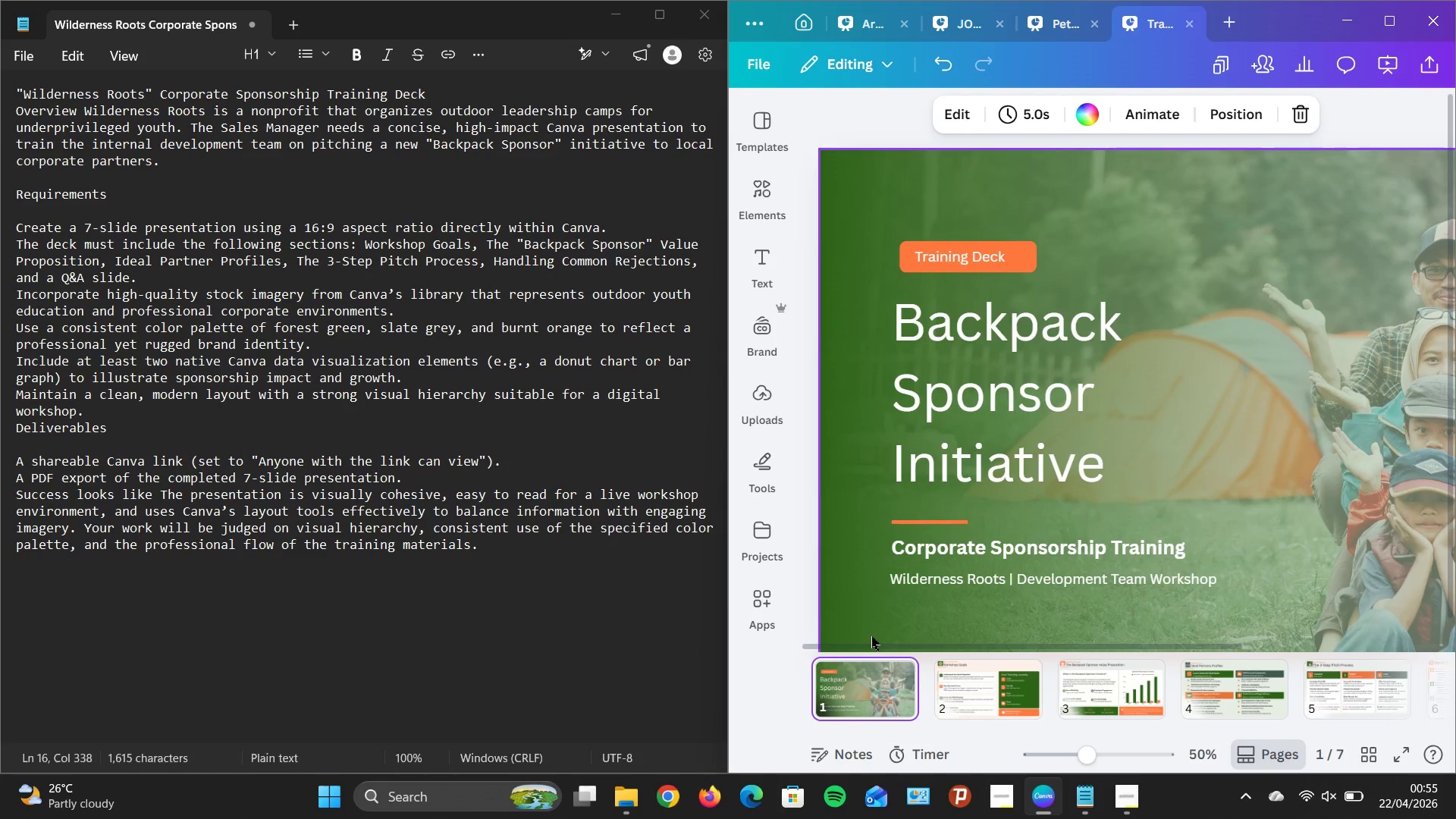 
key(ArrowRight)
 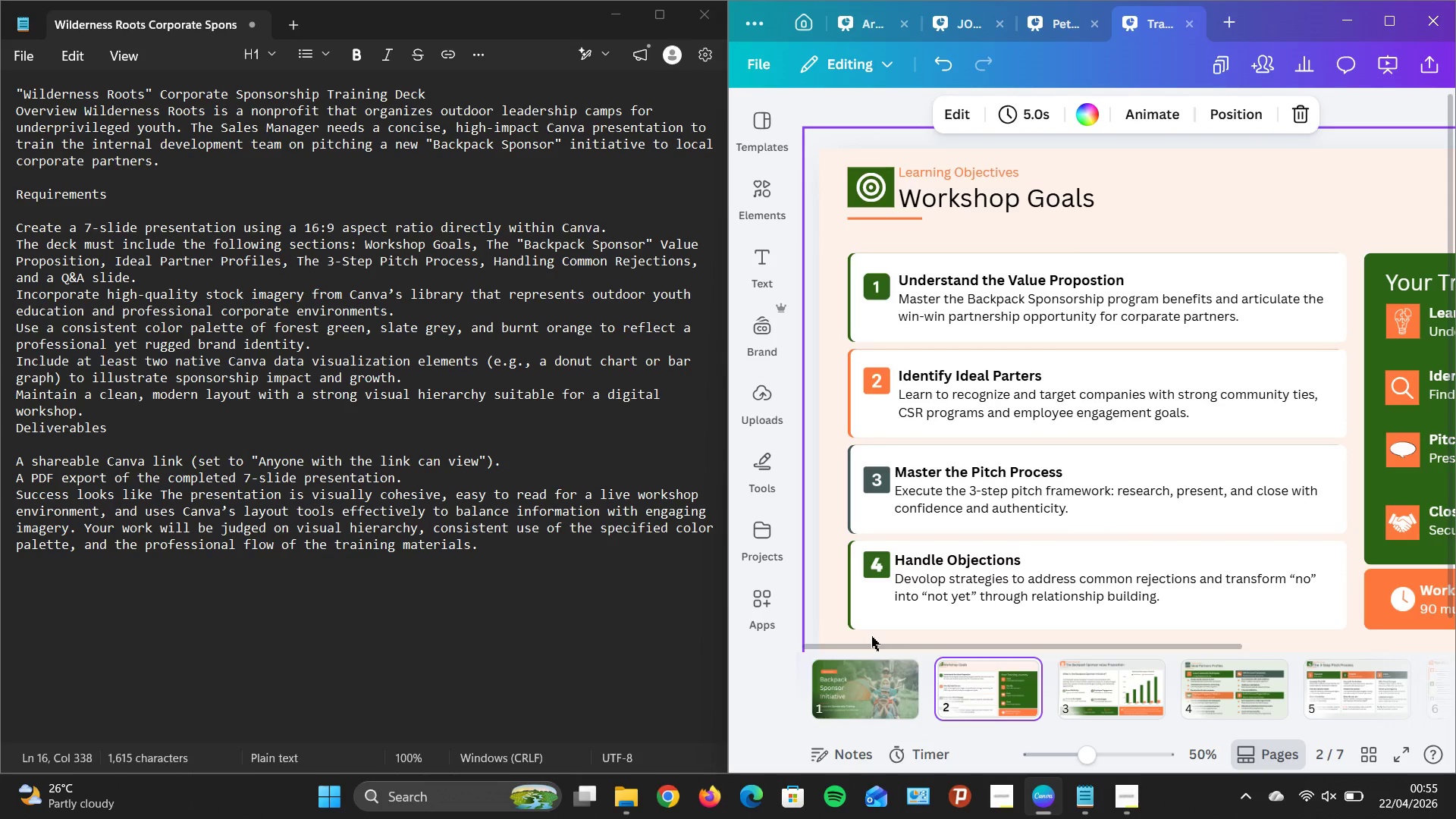 
key(ArrowRight)
 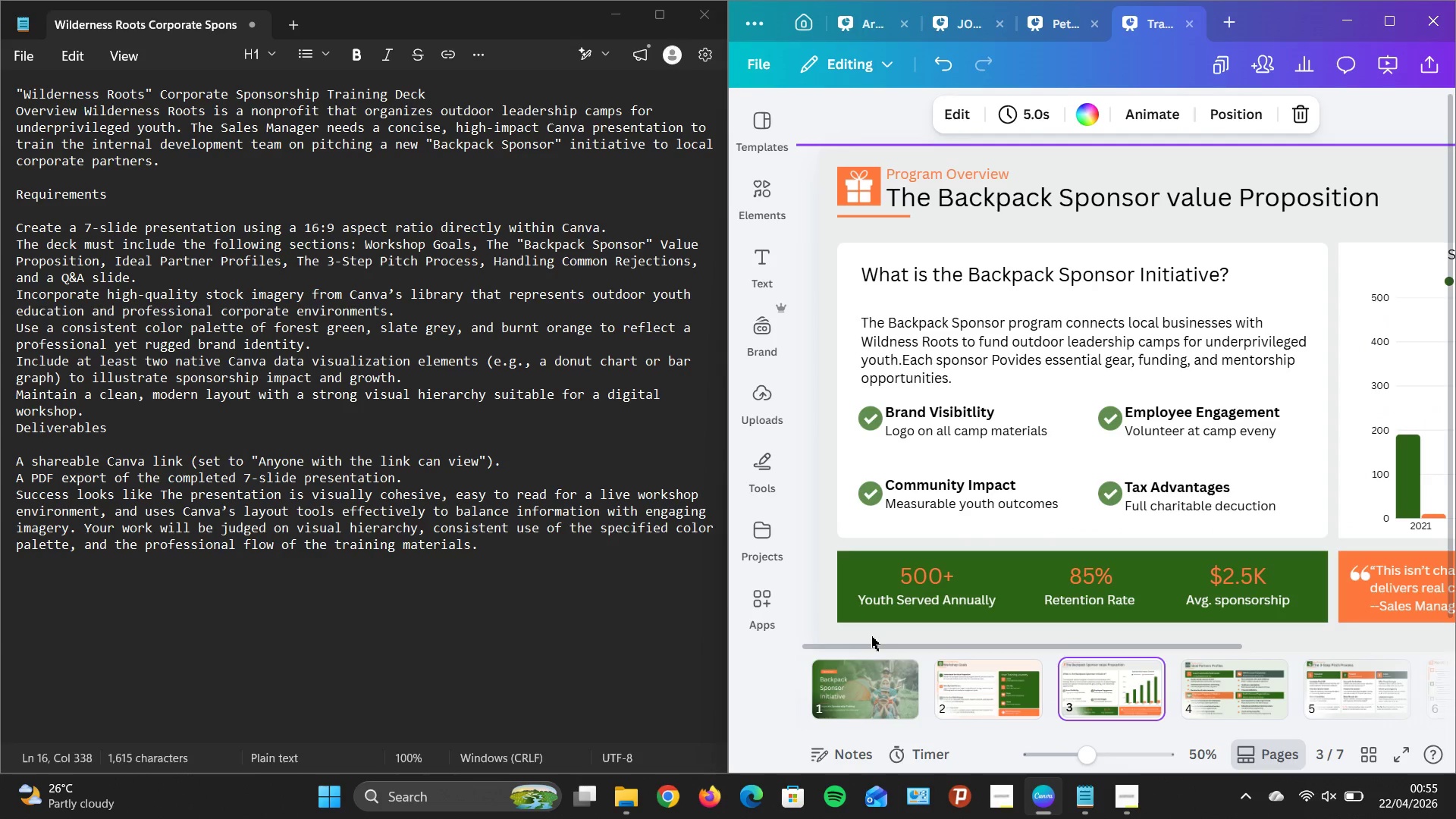 
wait(5.66)
 